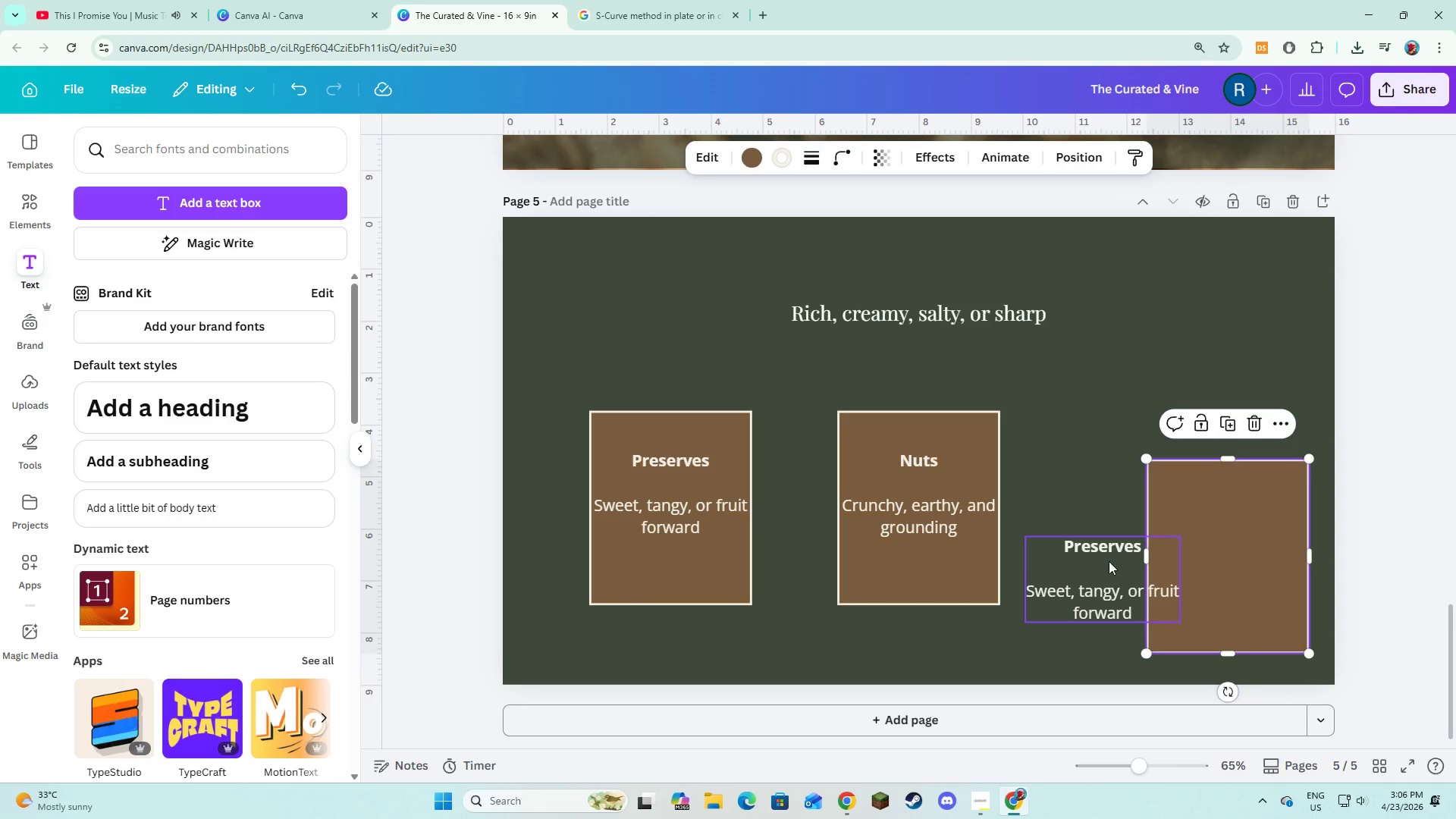 
left_click_drag(start_coordinate=[1109, 565], to_coordinate=[1232, 570])
 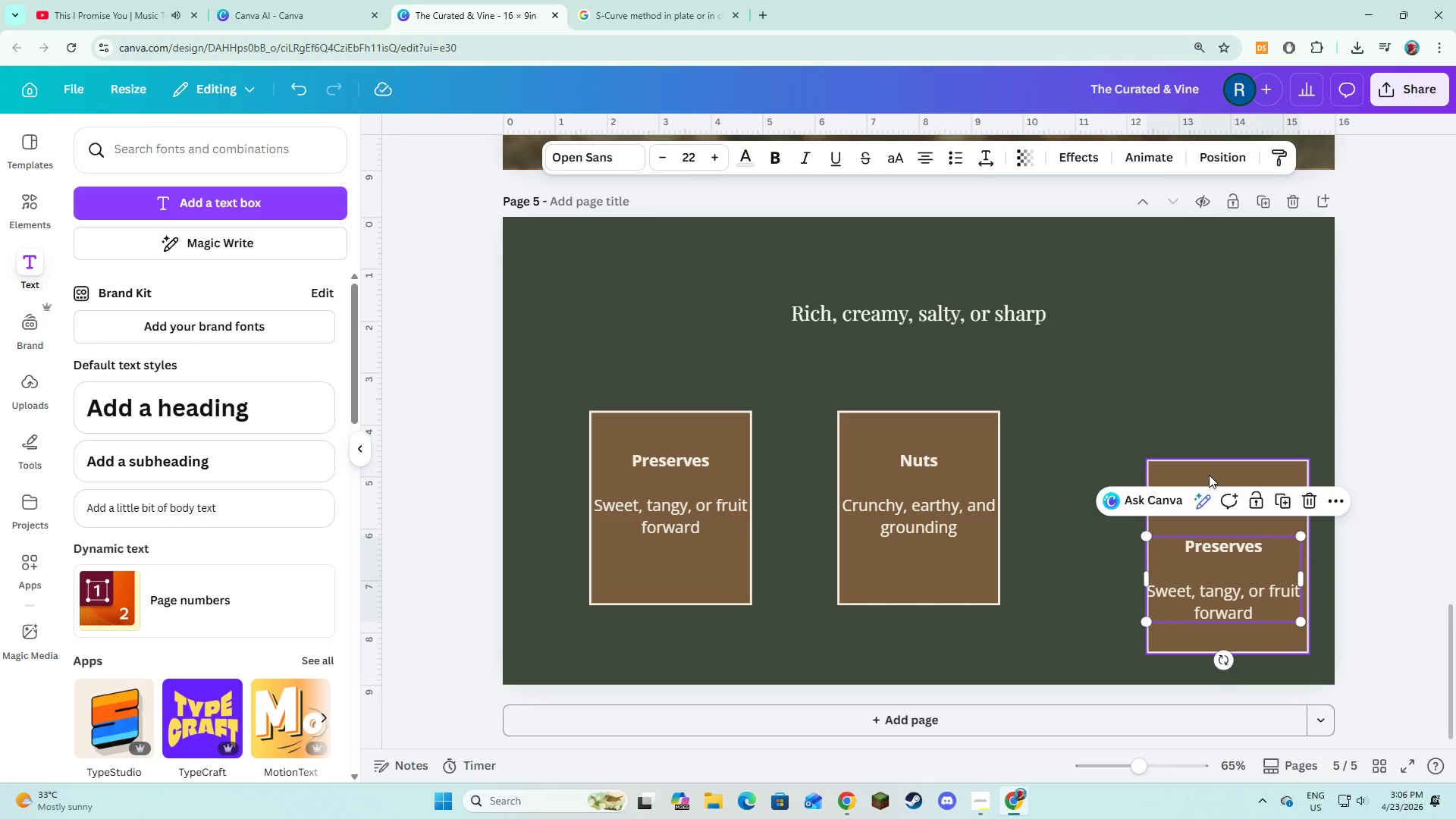 
left_click_drag(start_coordinate=[1209, 475], to_coordinate=[1213, 482])
 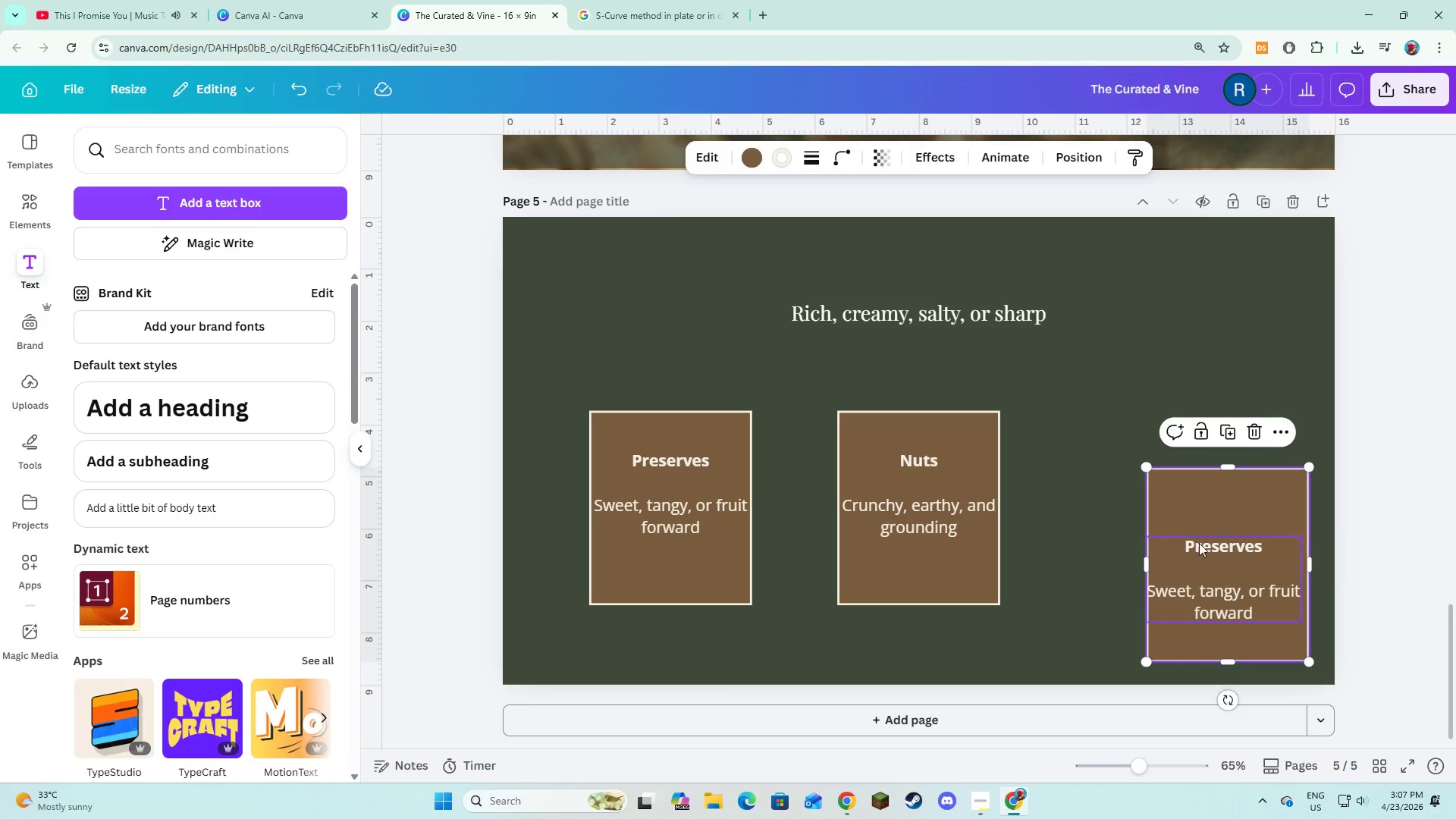 
left_click_drag(start_coordinate=[1200, 547], to_coordinate=[1231, 573])
 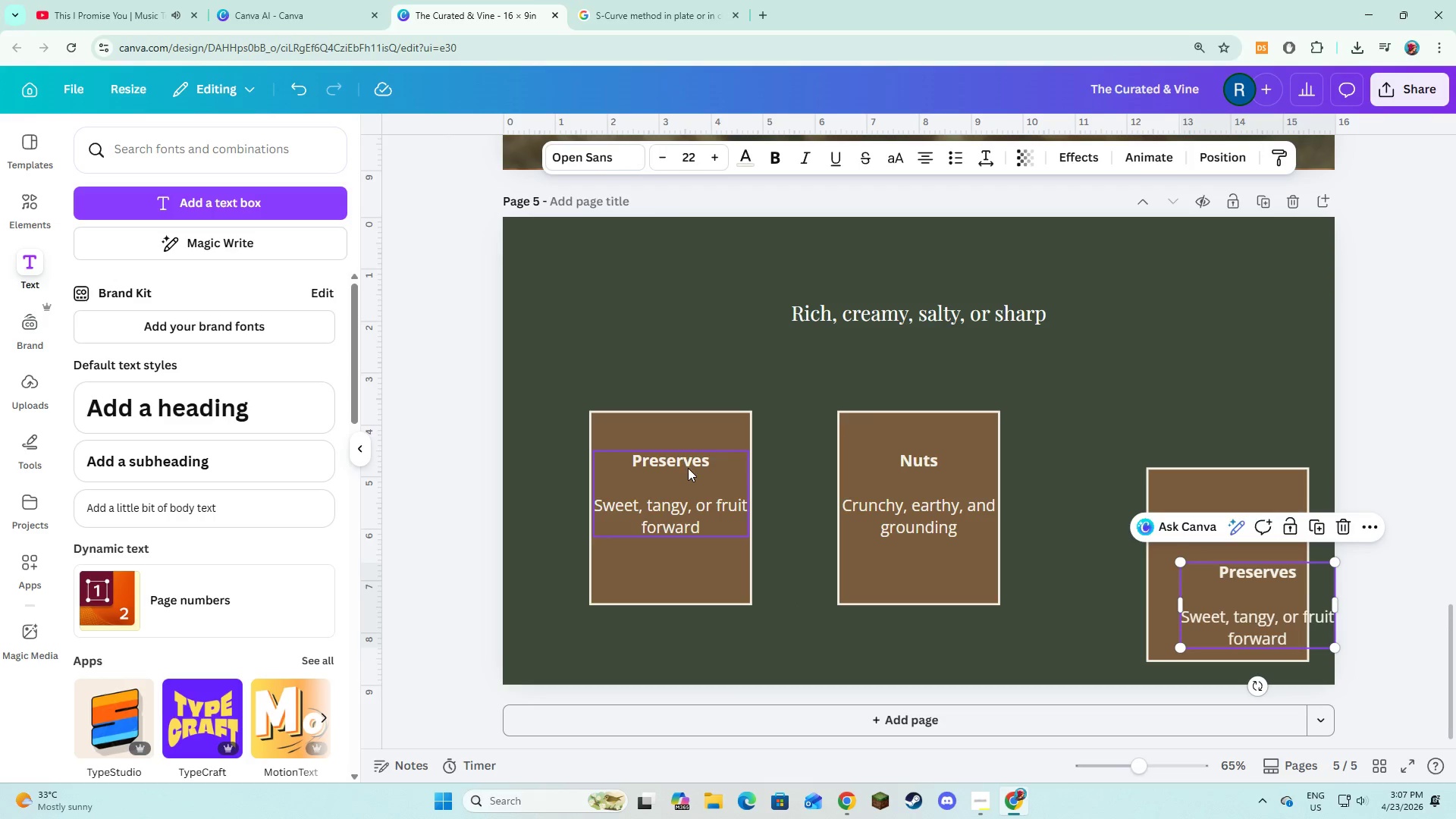 
left_click([688, 468])
 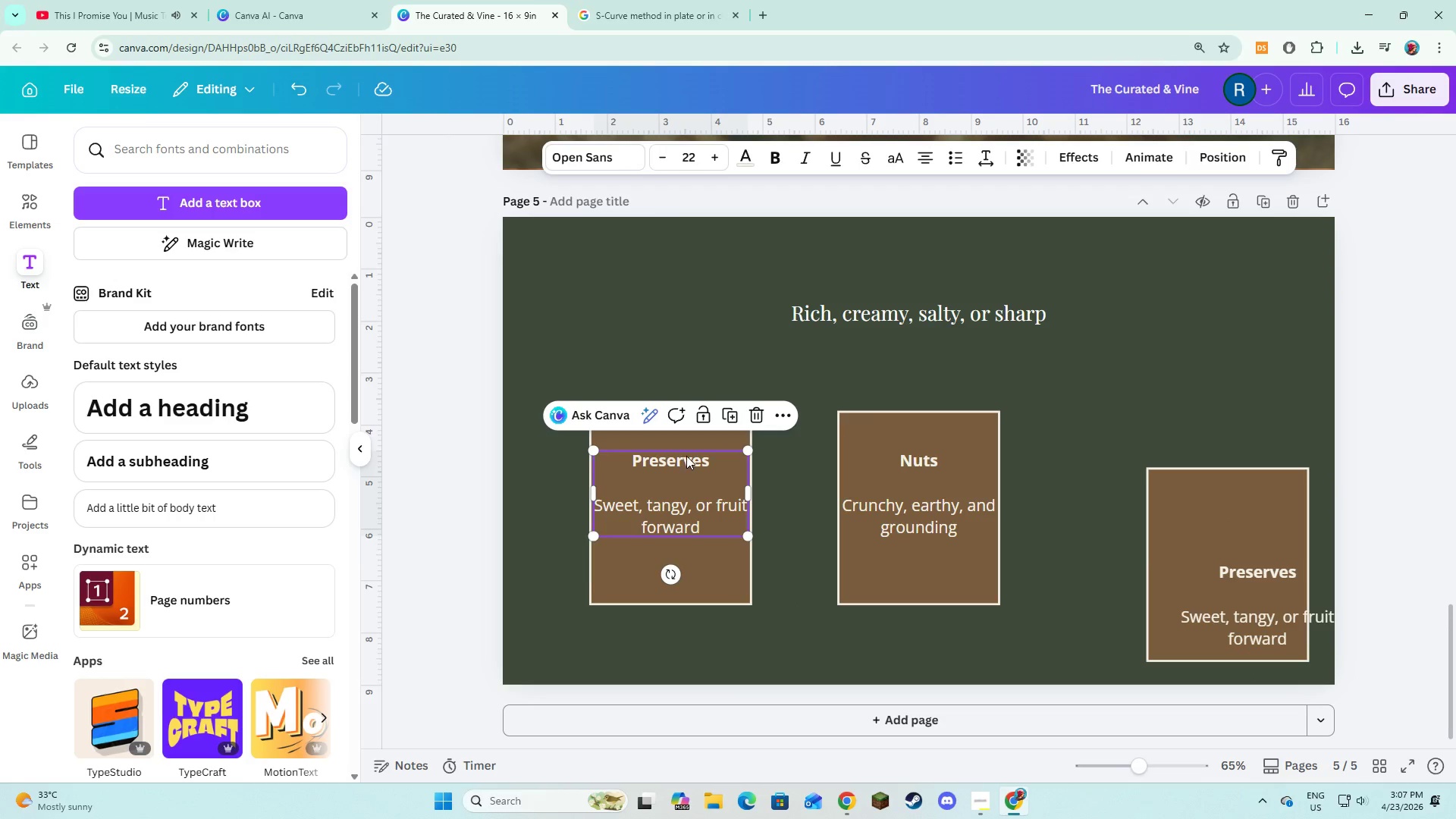 
hold_key(key=ShiftLeft, duration=2.78)
left_click([690, 441])
 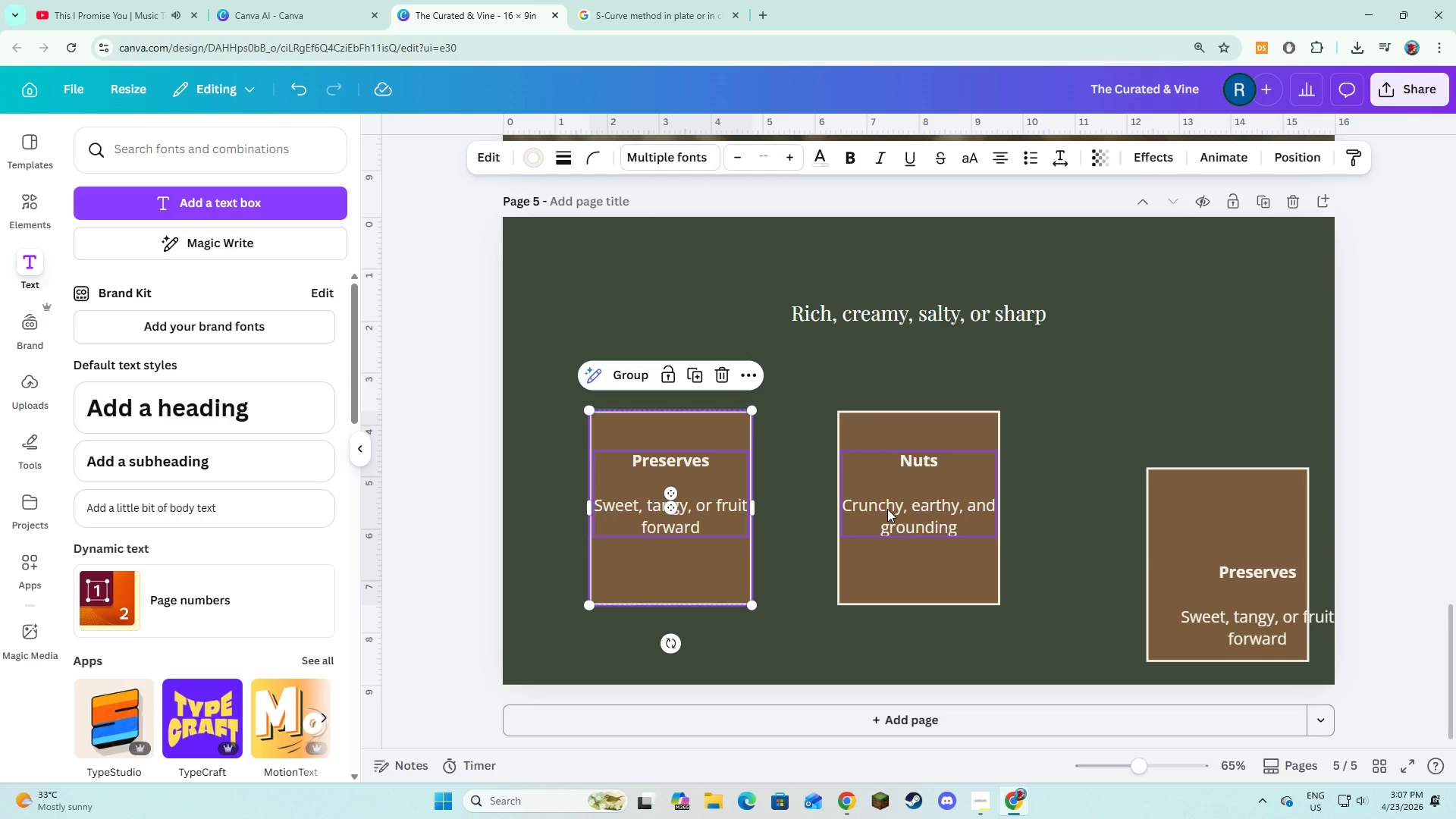 
left_click([919, 486])
 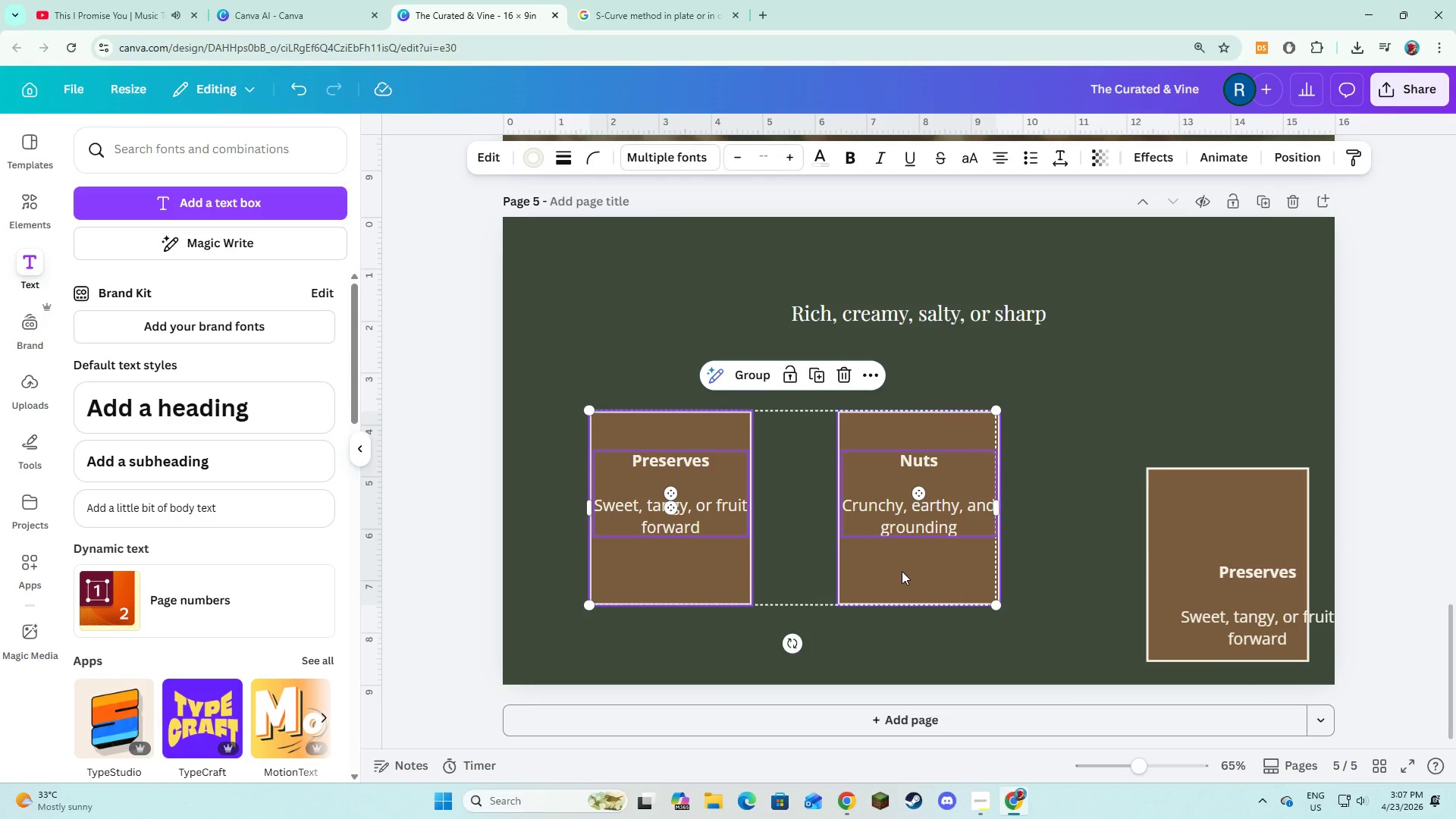 
left_click([902, 571])
 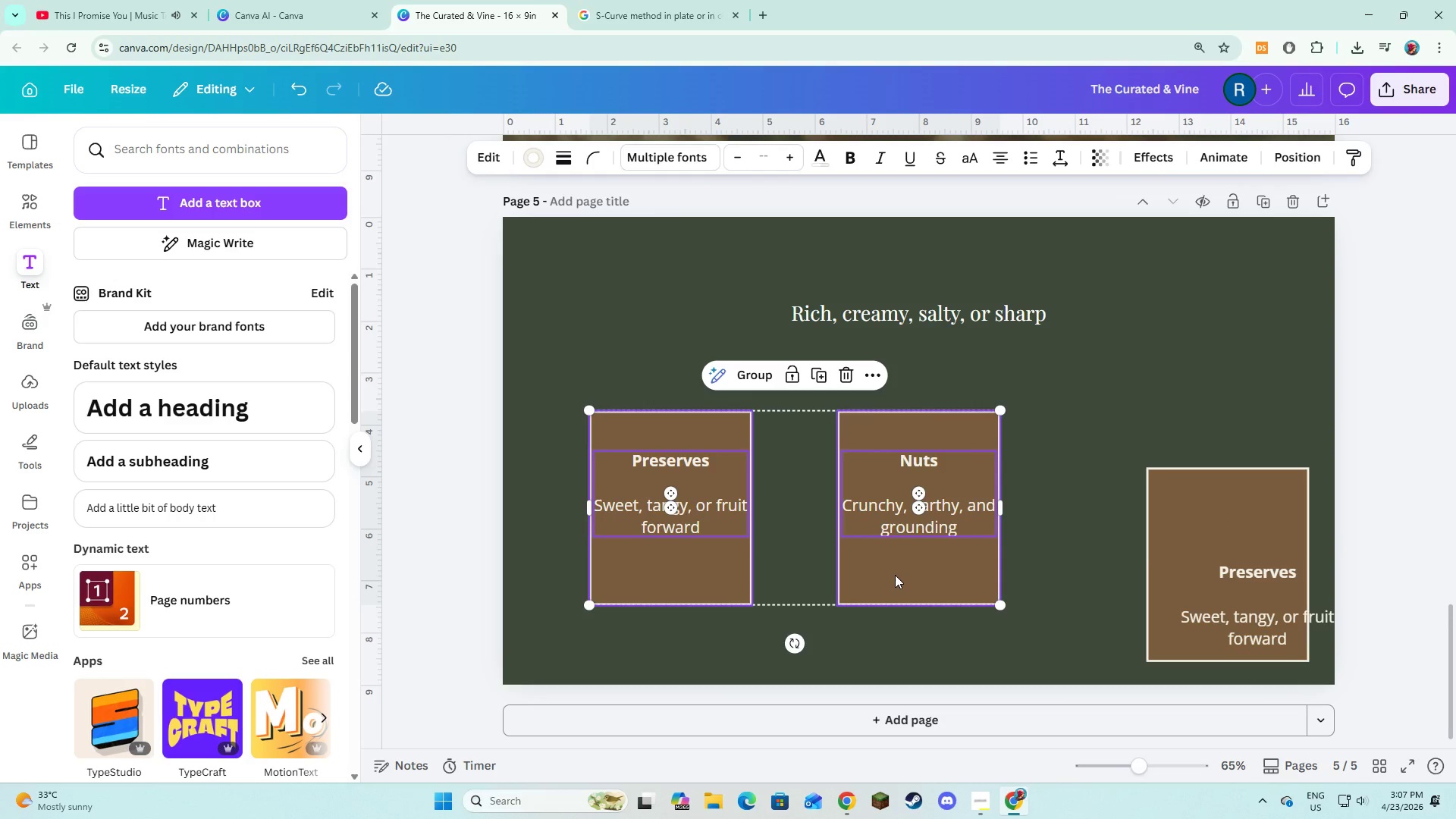 
left_click_drag(start_coordinate=[895, 574], to_coordinate=[1022, 522])
 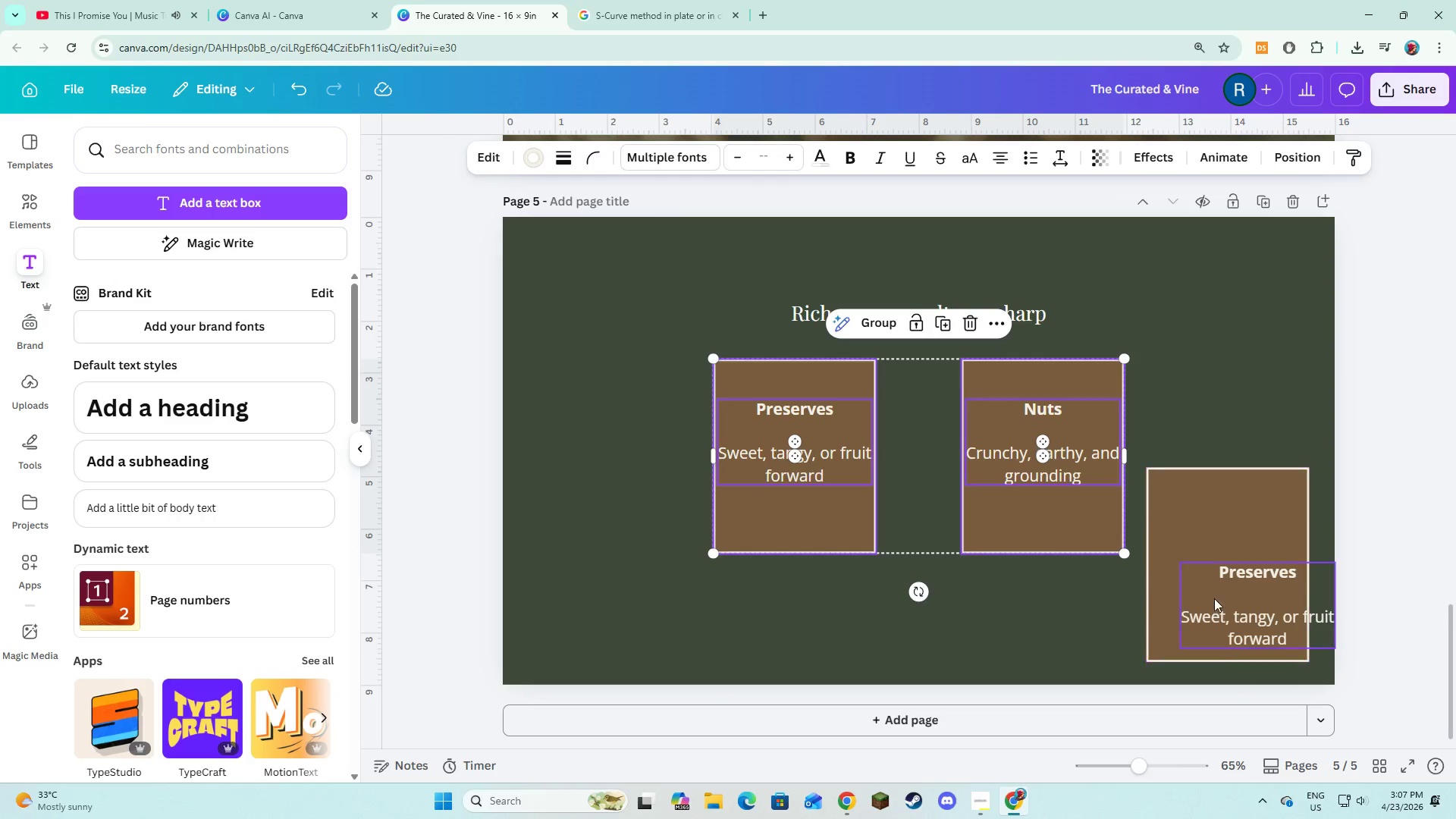 
left_click([1232, 598])
 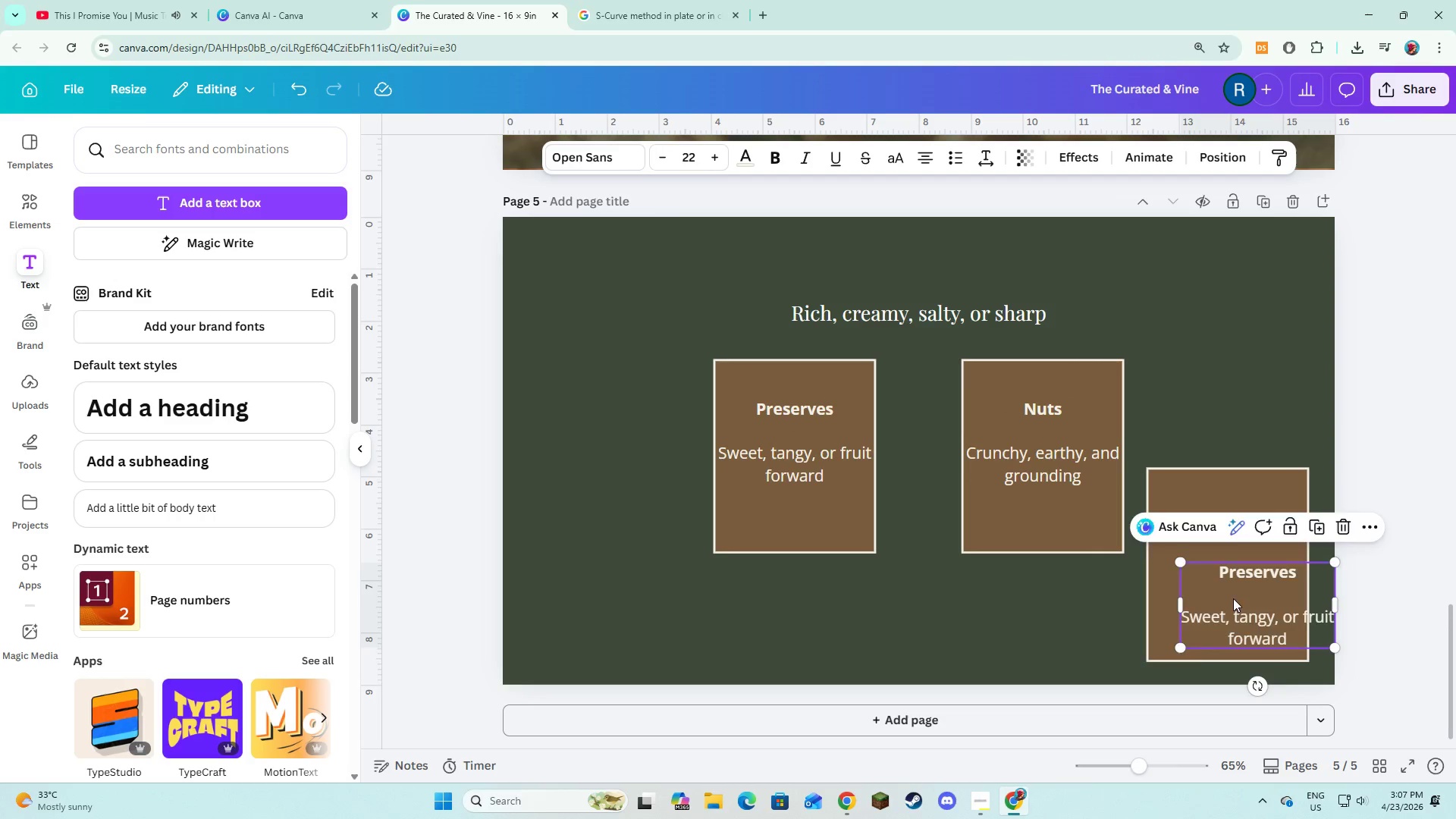 
left_click_drag(start_coordinate=[1232, 598], to_coordinate=[948, 619])
 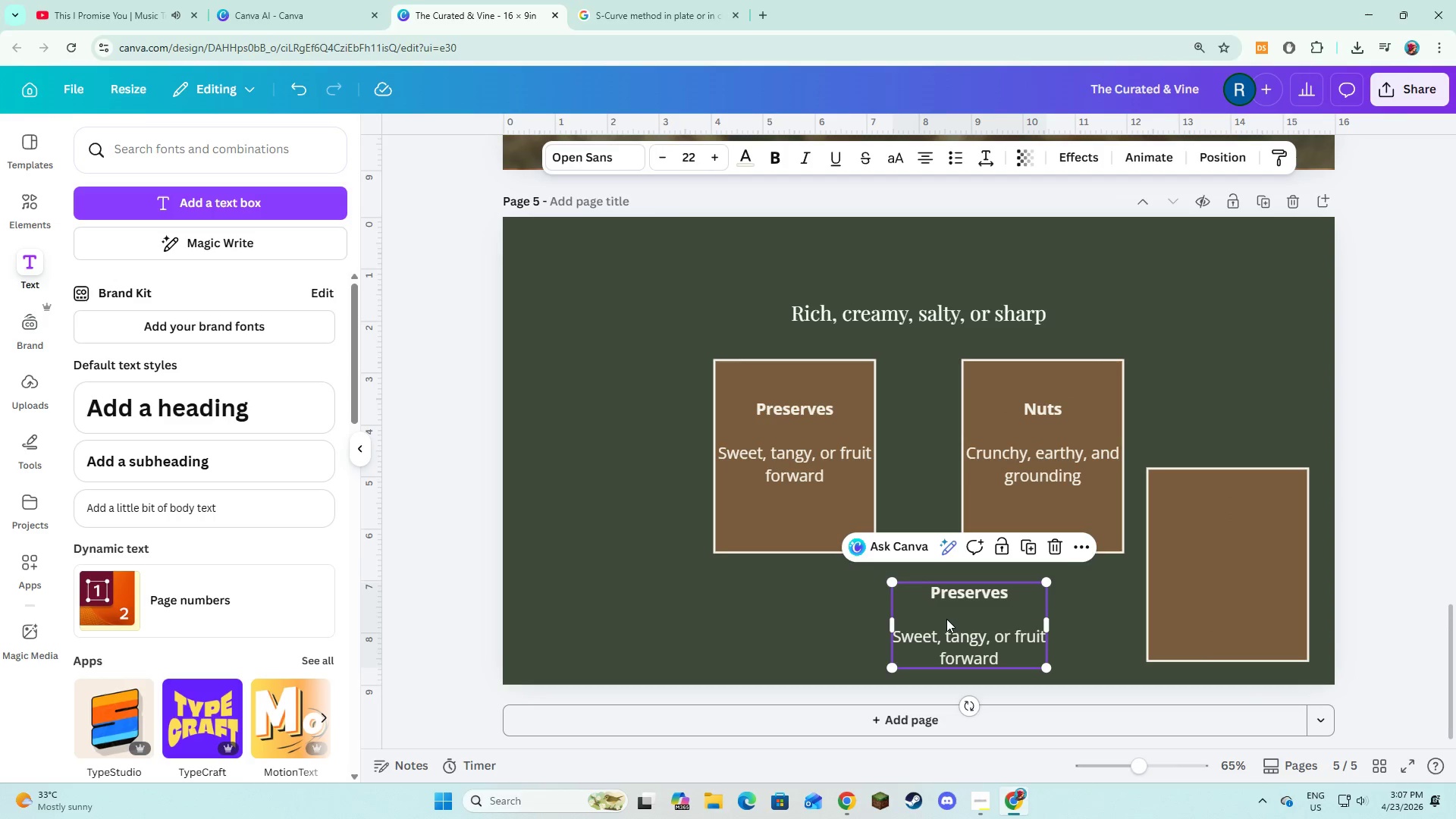 
left_click([946, 619])
 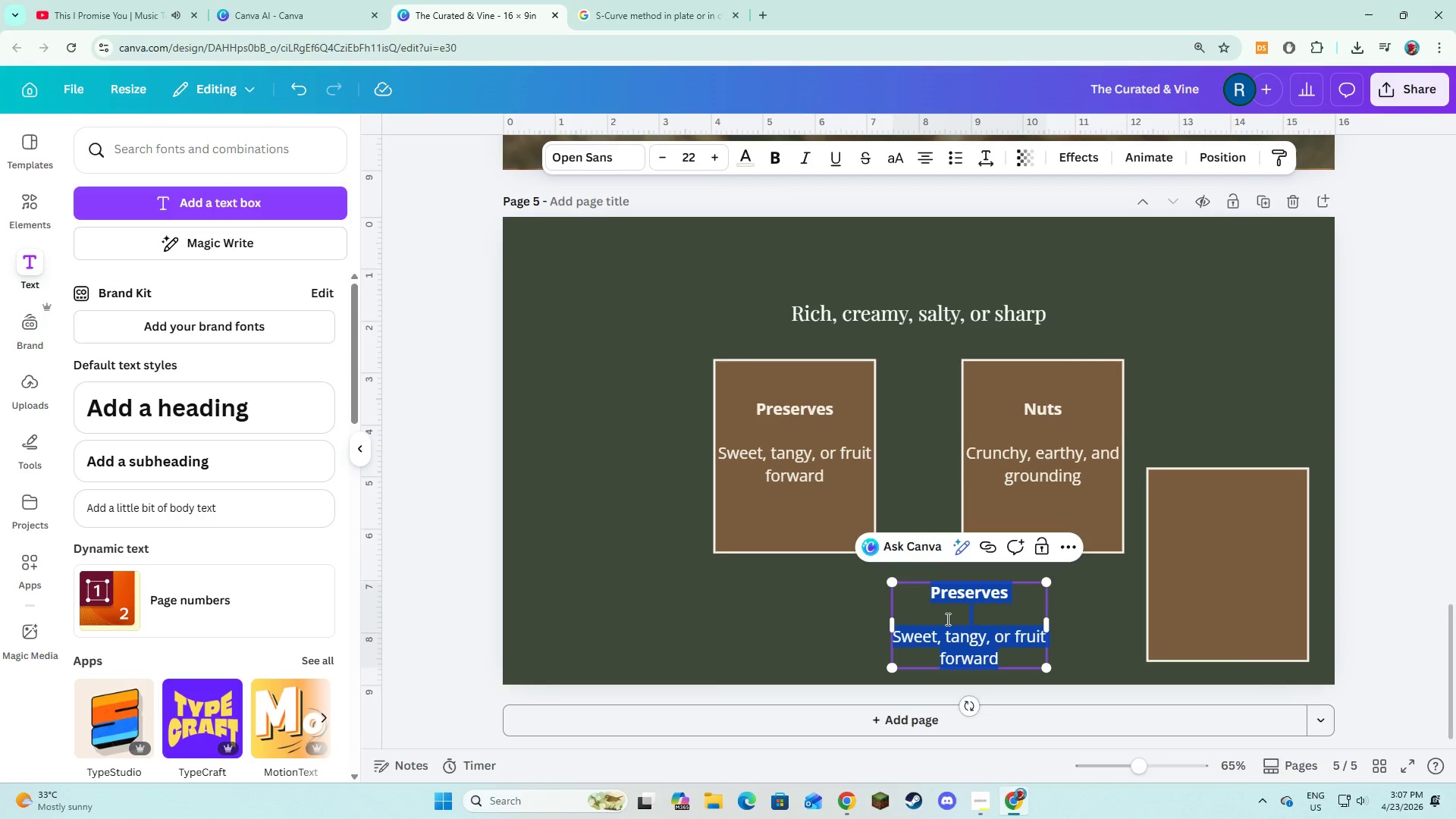 
type(The goal is to combine )
 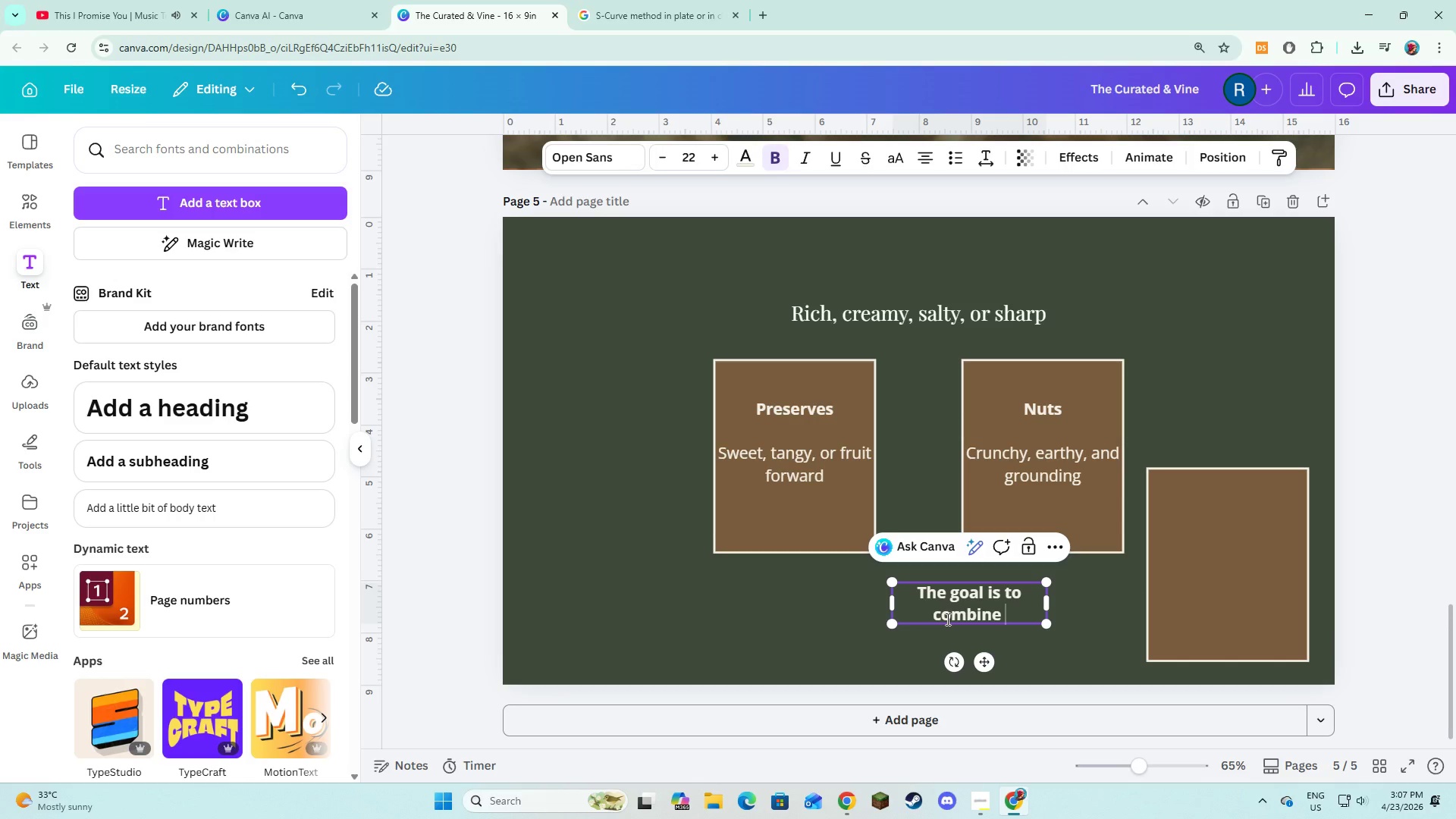 
hold_key(key=ControlLeft, duration=0.91)
 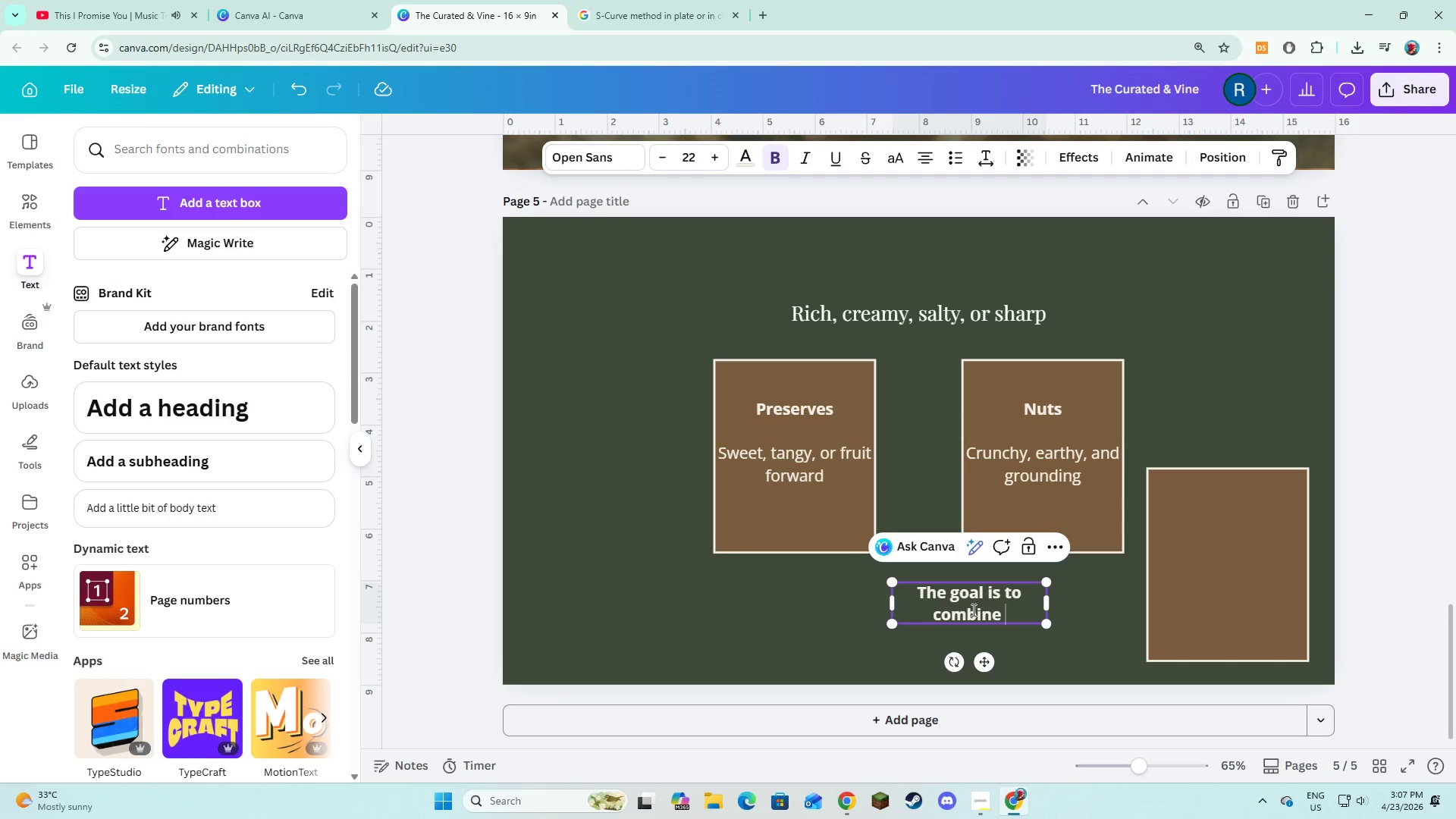 
wait(6.22)
 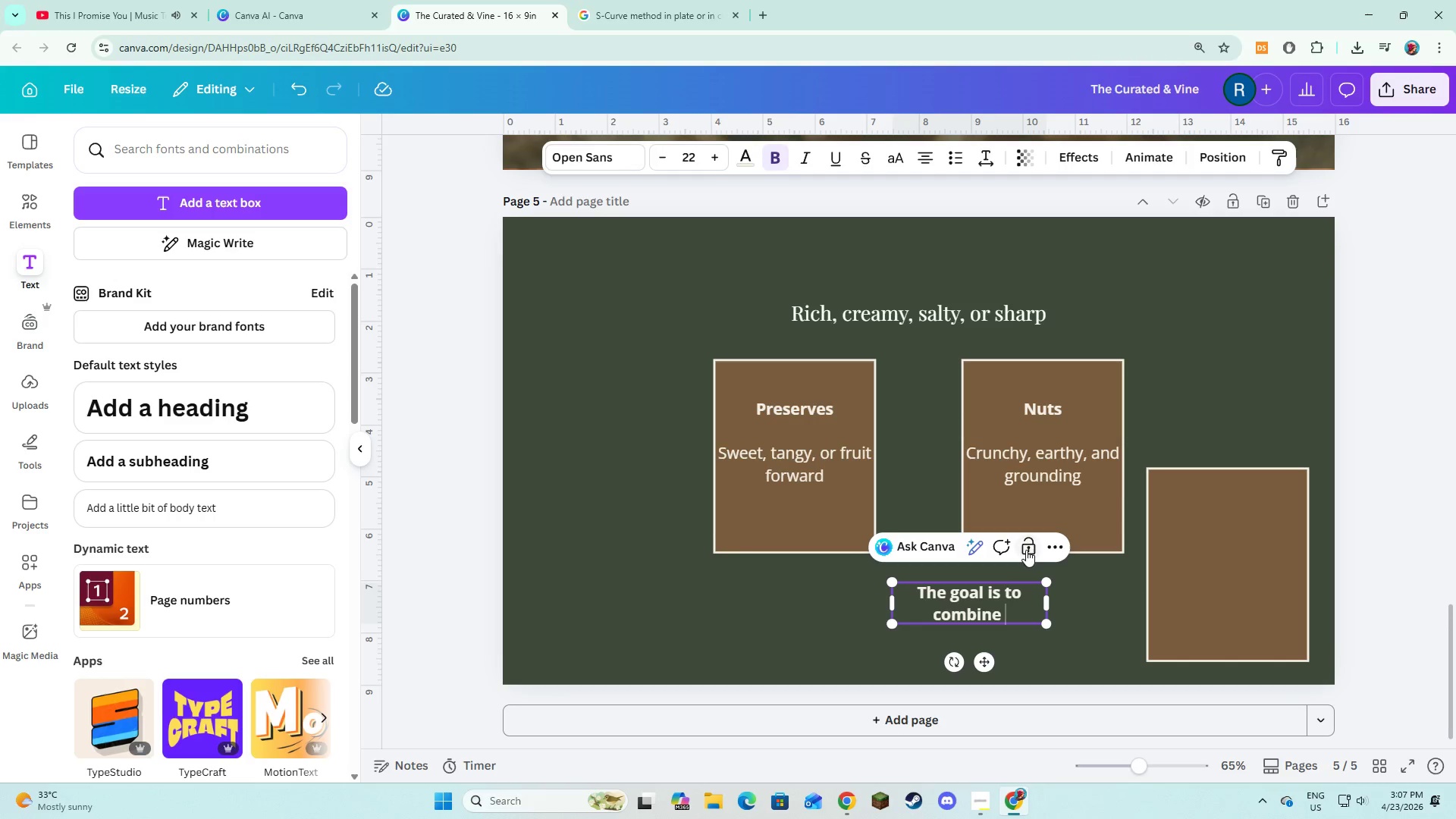 
type(t)
key(Backspace)
type(textures and flavors into a single, satisfying experience.)
 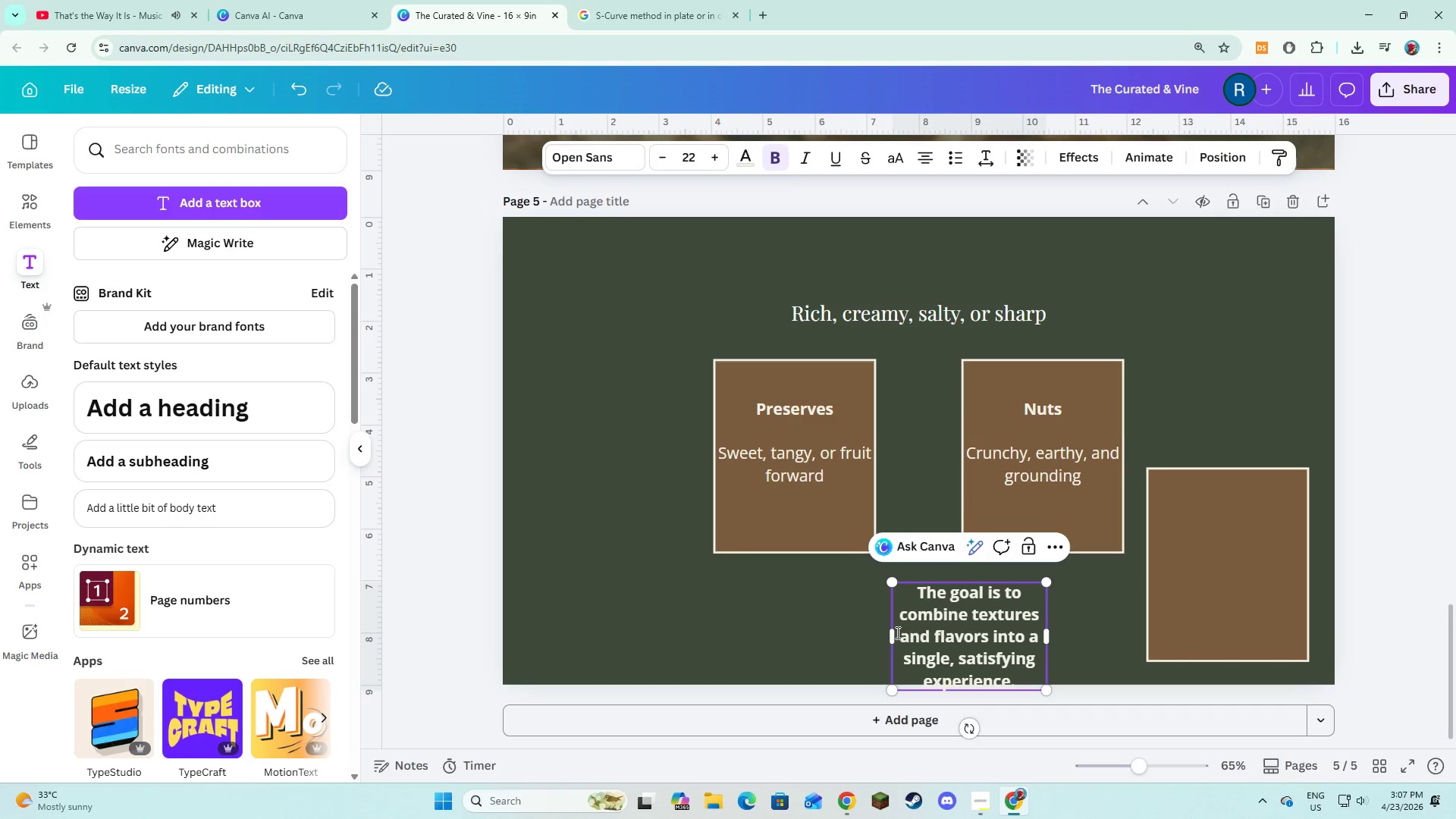 
left_click_drag(start_coordinate=[891, 632], to_coordinate=[641, 627])
 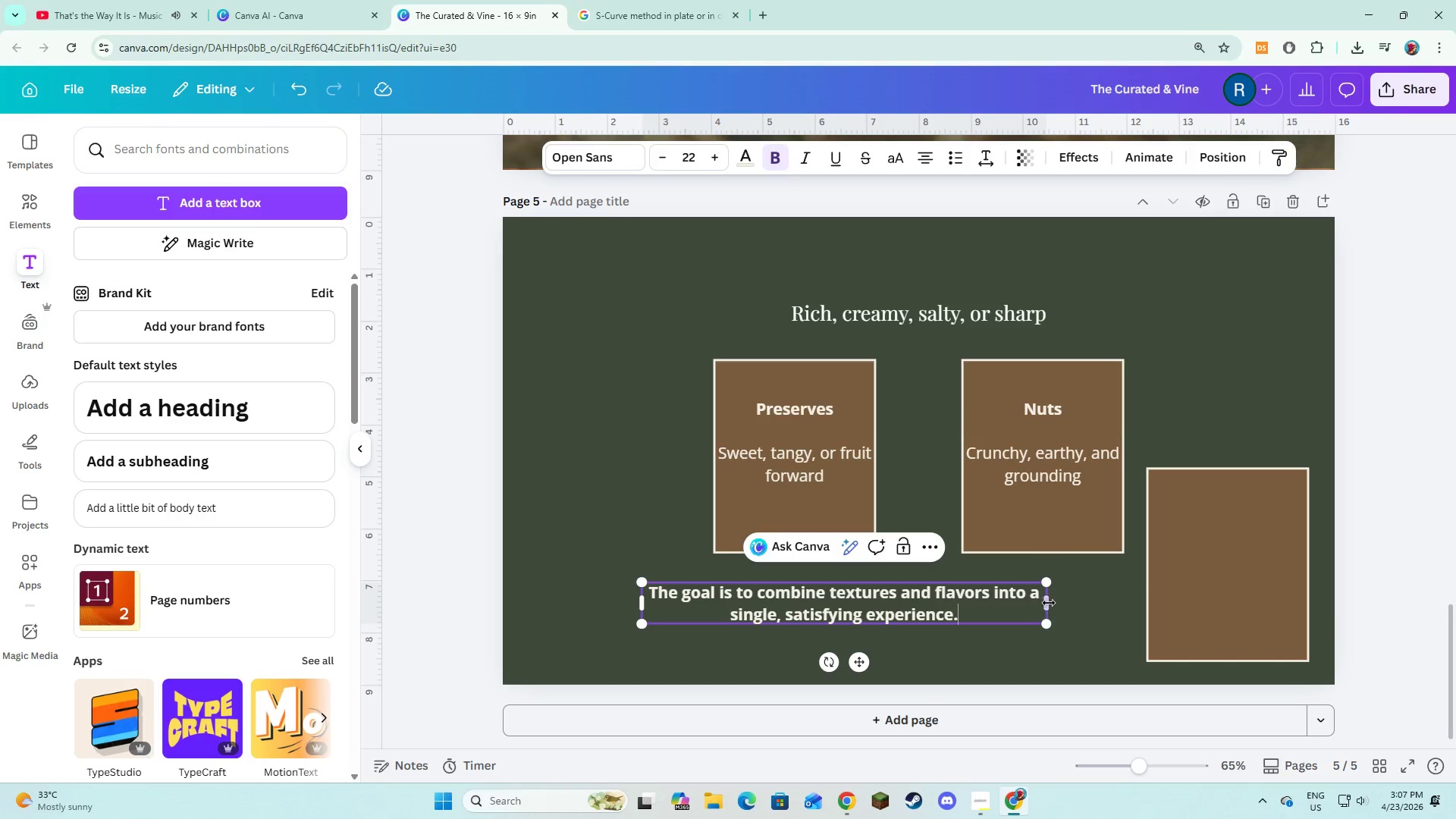 
left_click_drag(start_coordinate=[1049, 603], to_coordinate=[1143, 608])
 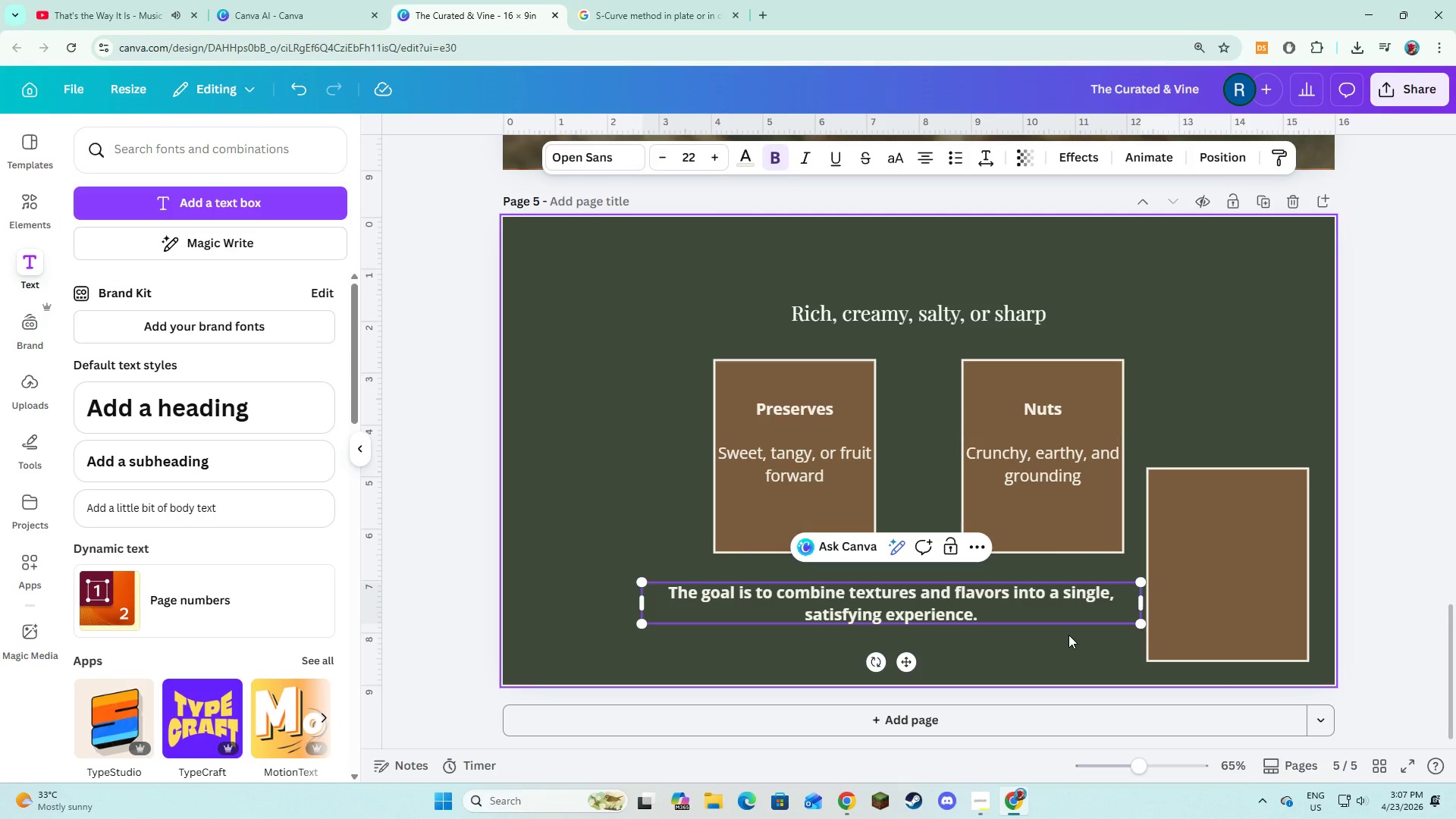 
double_click([975, 615])
 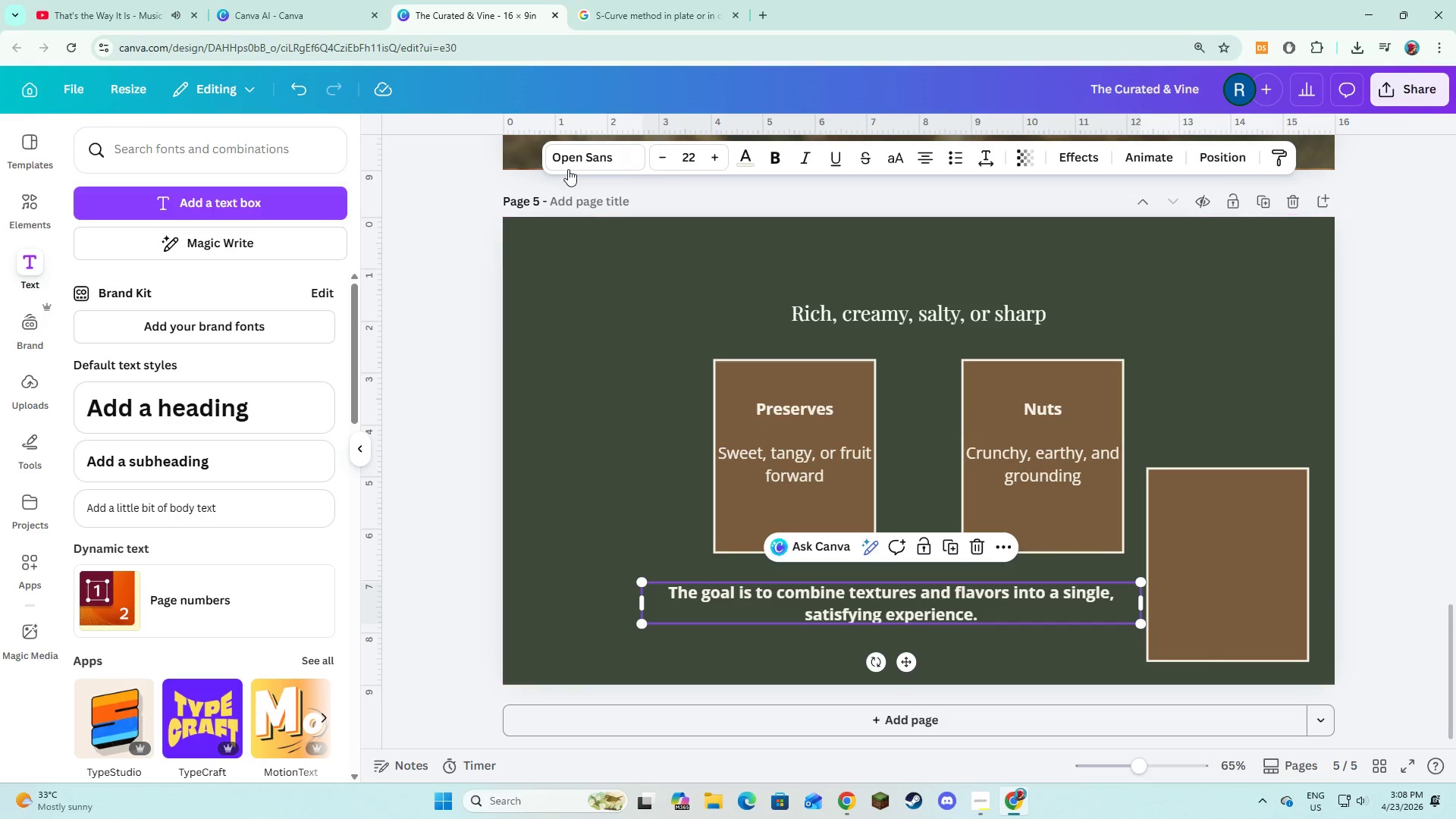 
left_click([567, 168])
 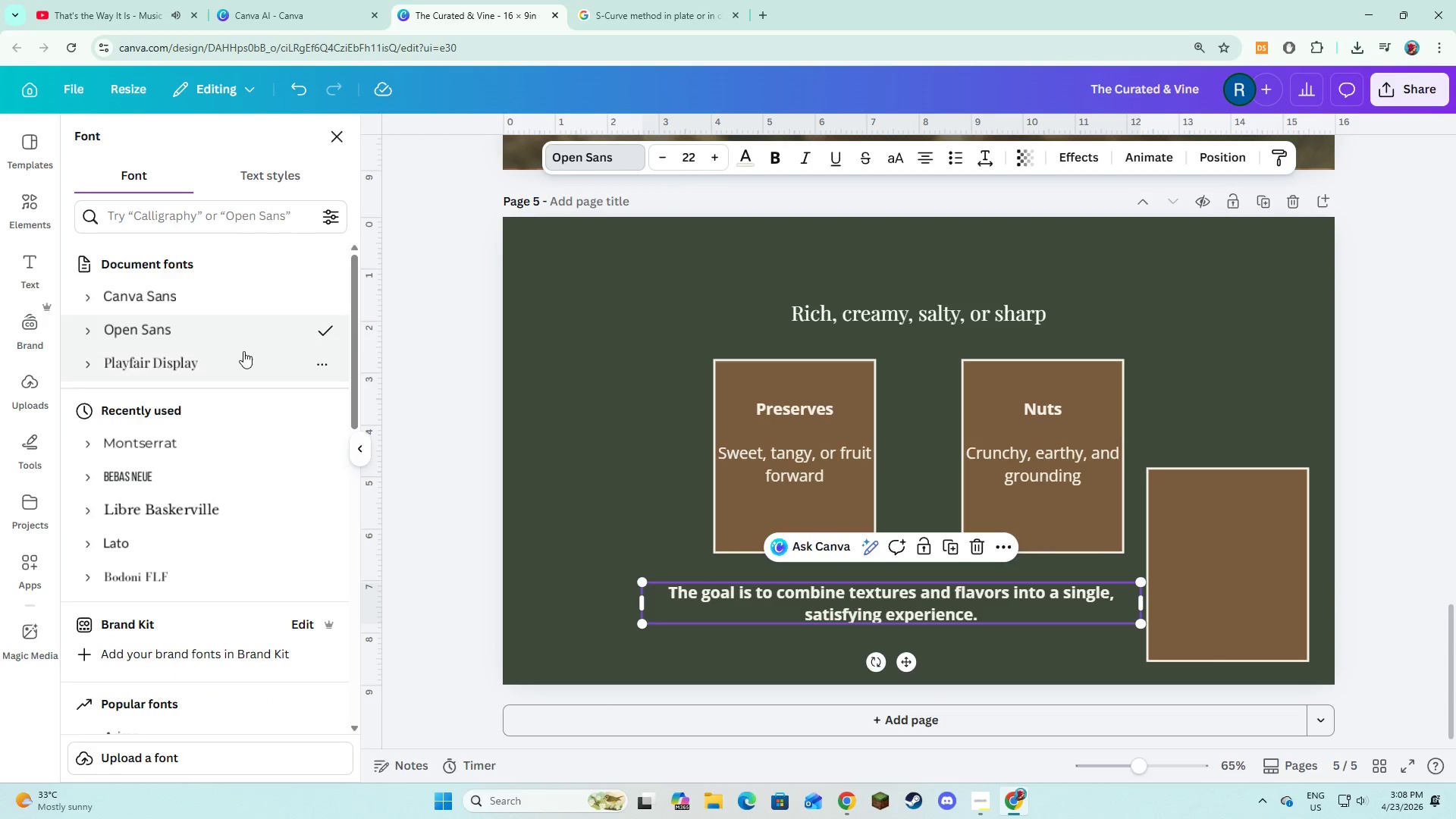 
left_click([243, 351])
 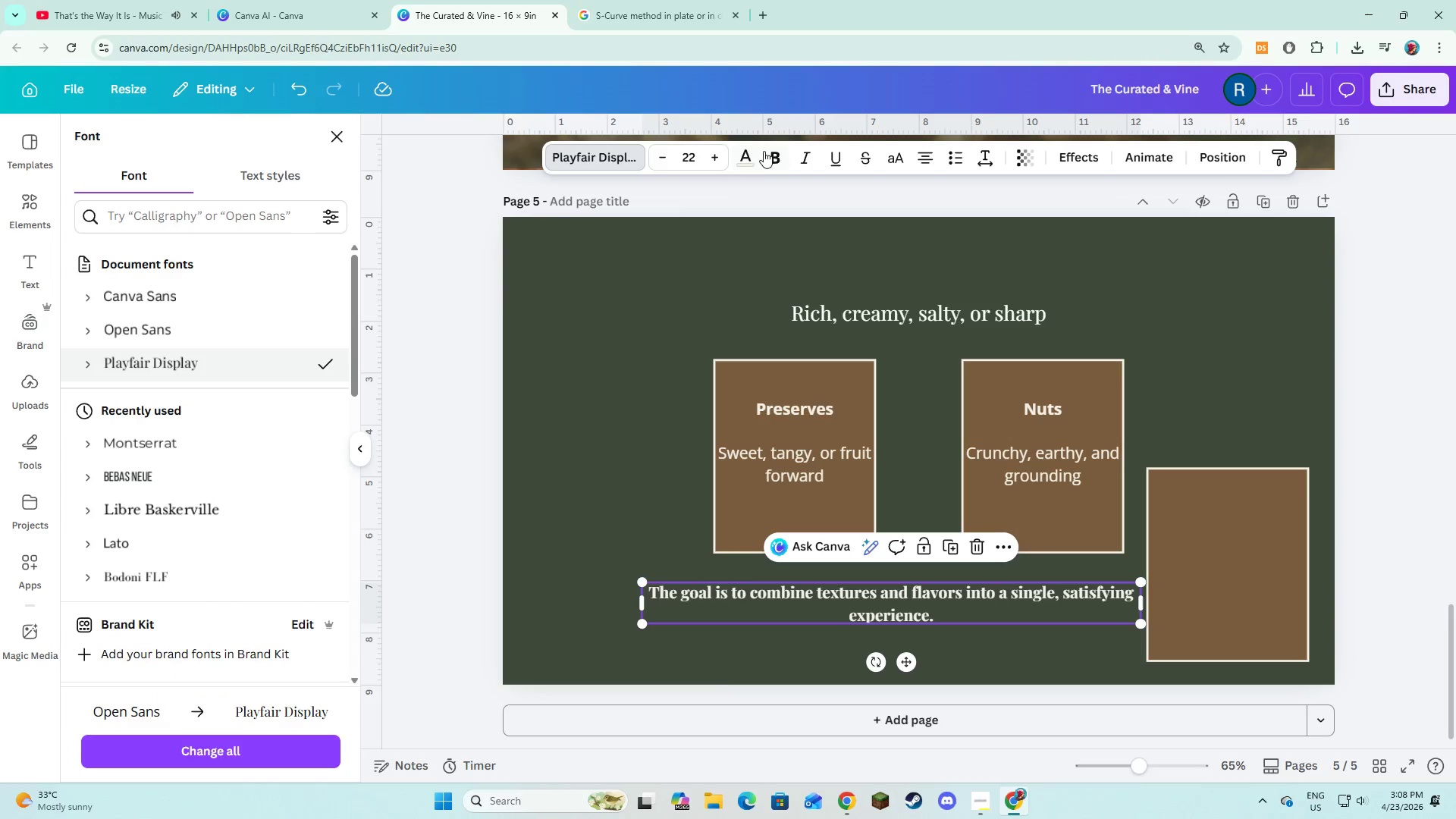 
left_click([770, 151])
 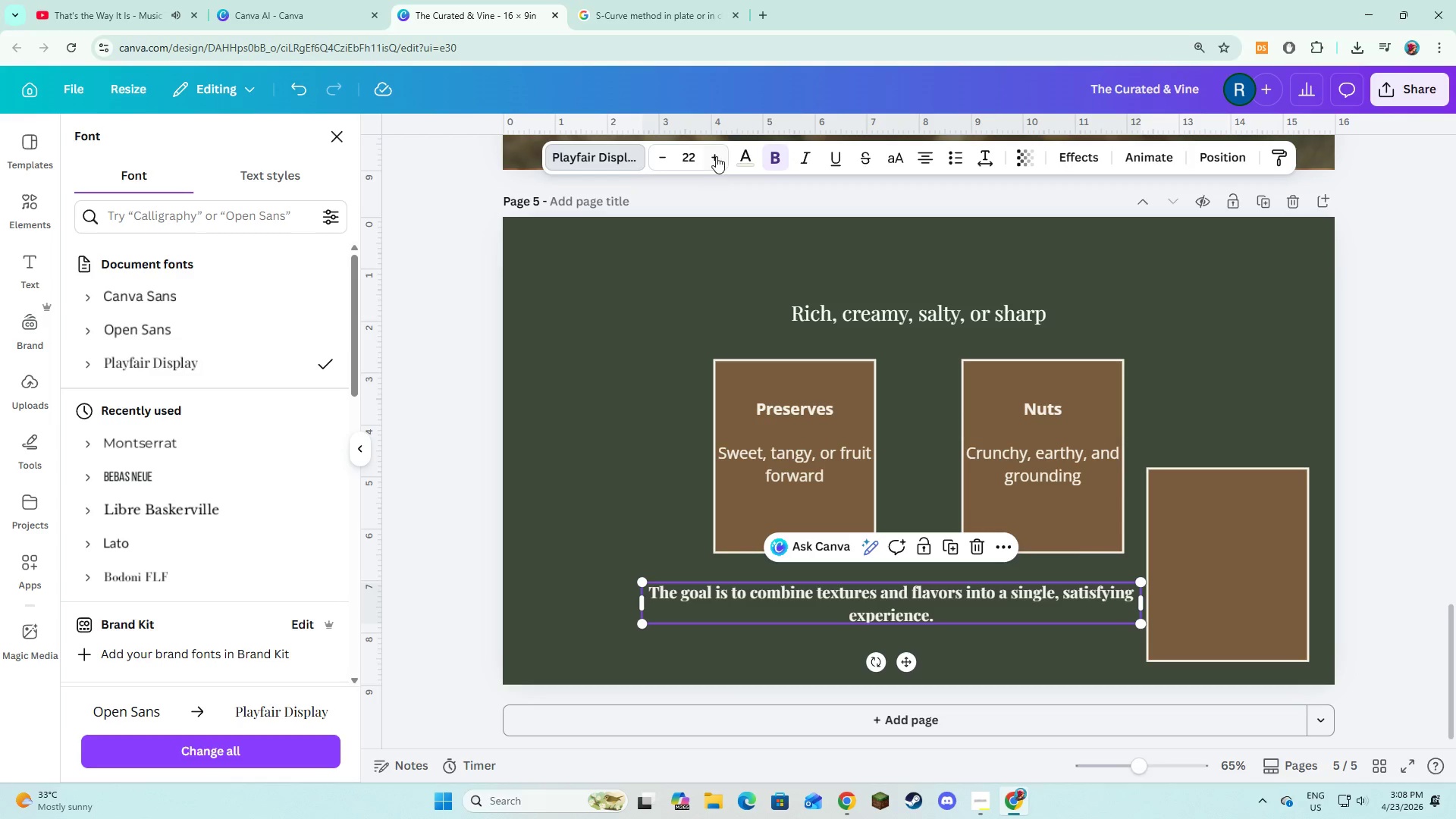 
double_click([716, 156])
 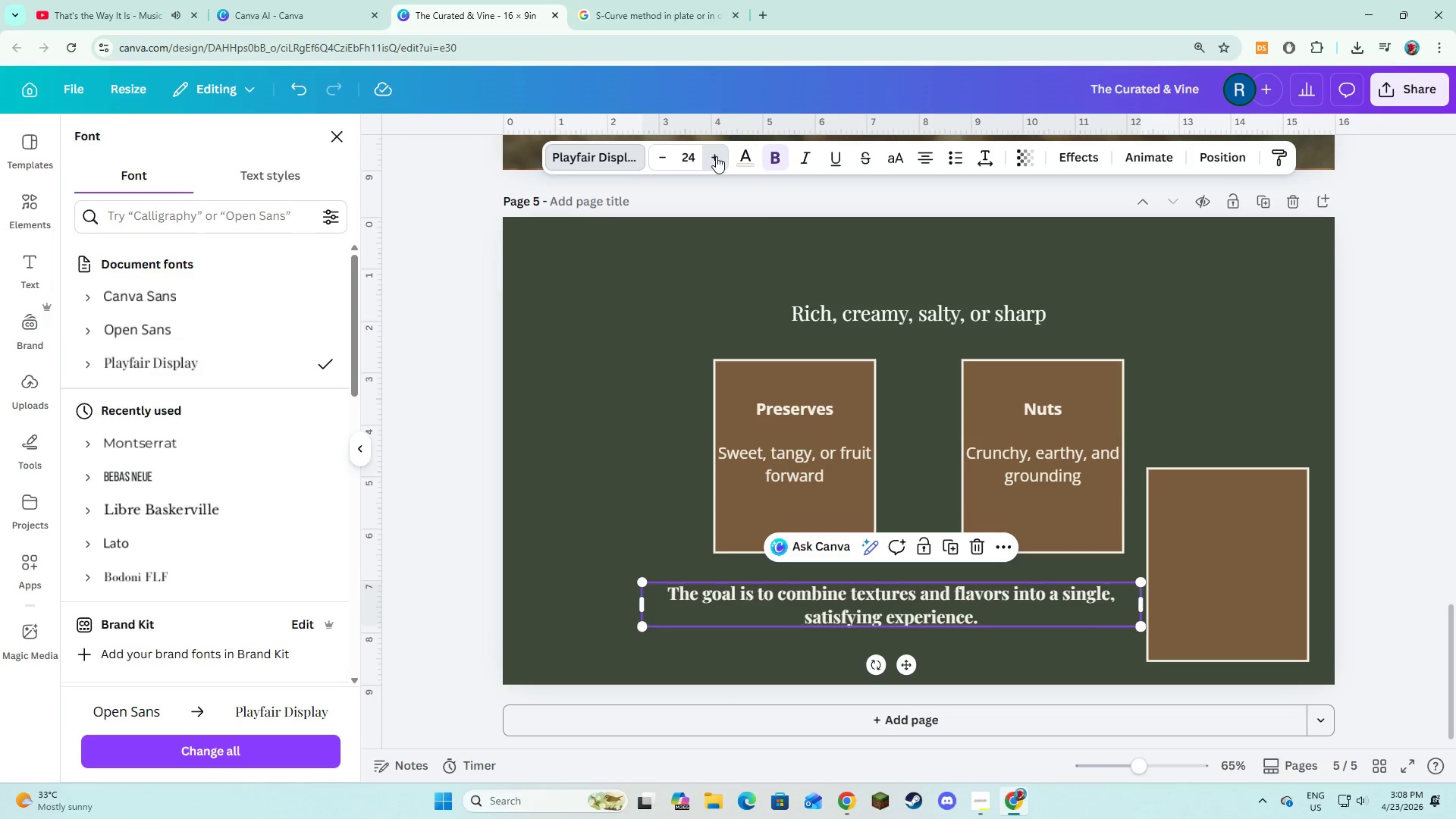 
triple_click([716, 156])
 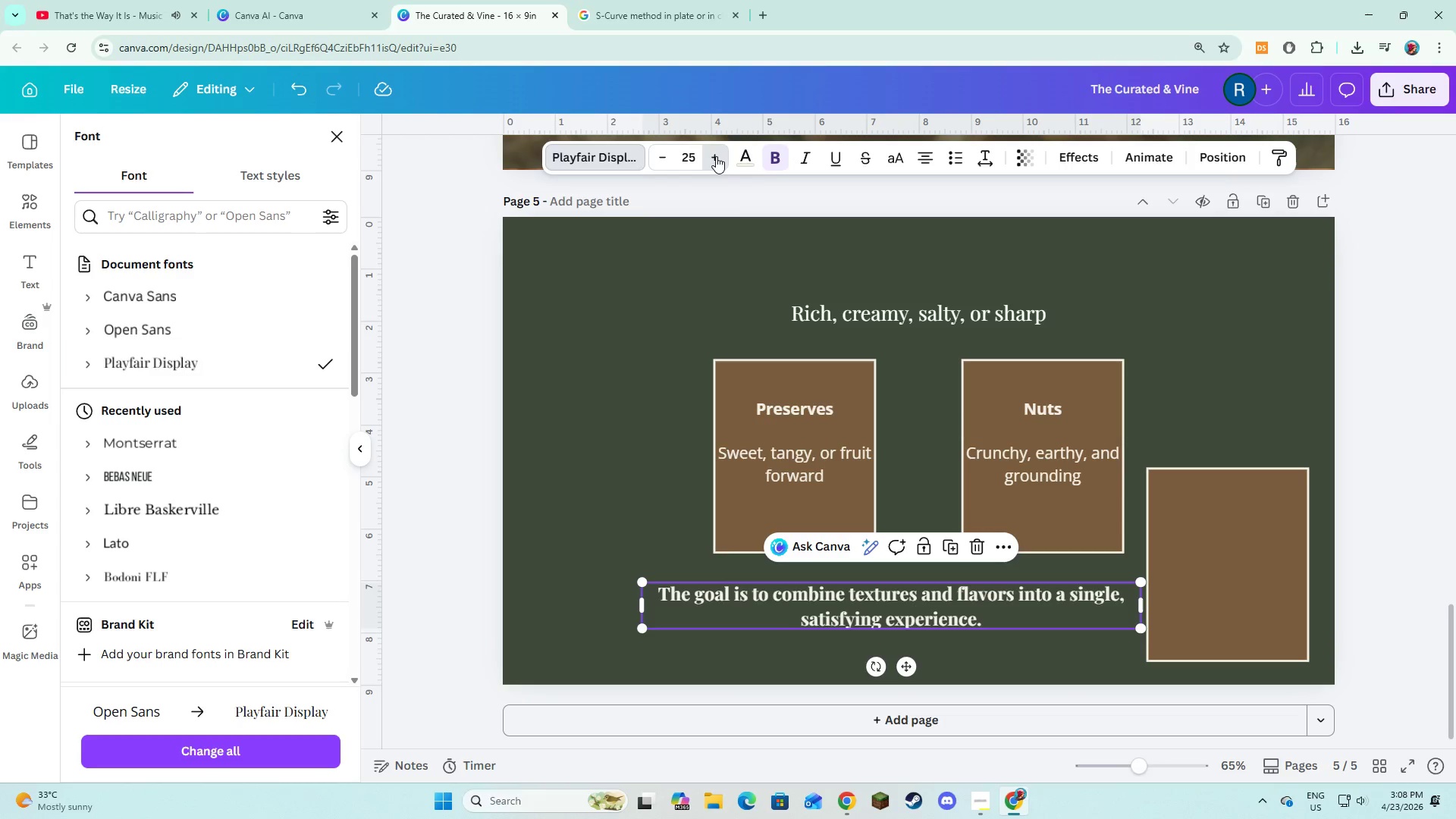 
triple_click([716, 156])
 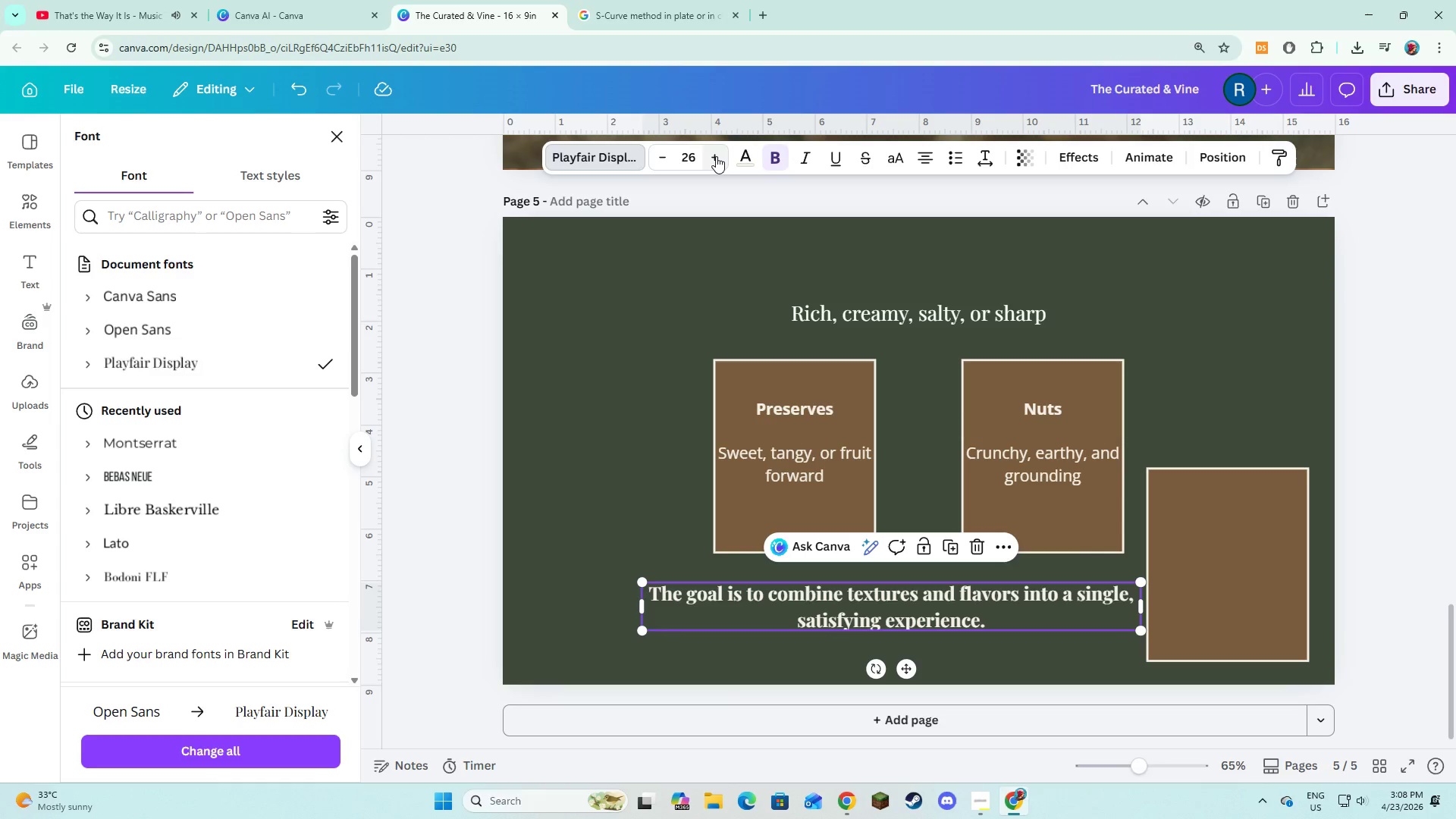 
triple_click([716, 156])
 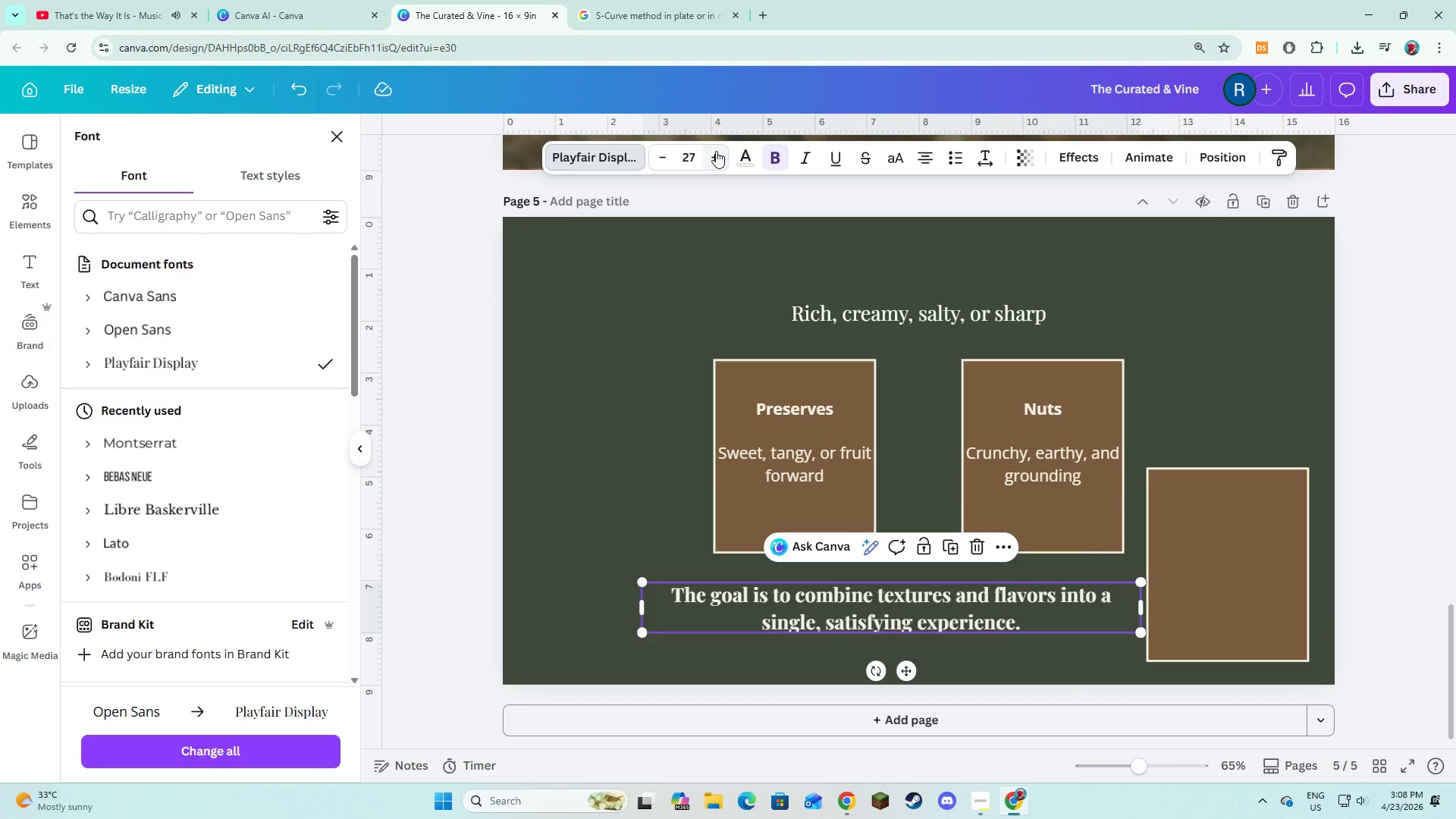 
left_click([716, 151])
 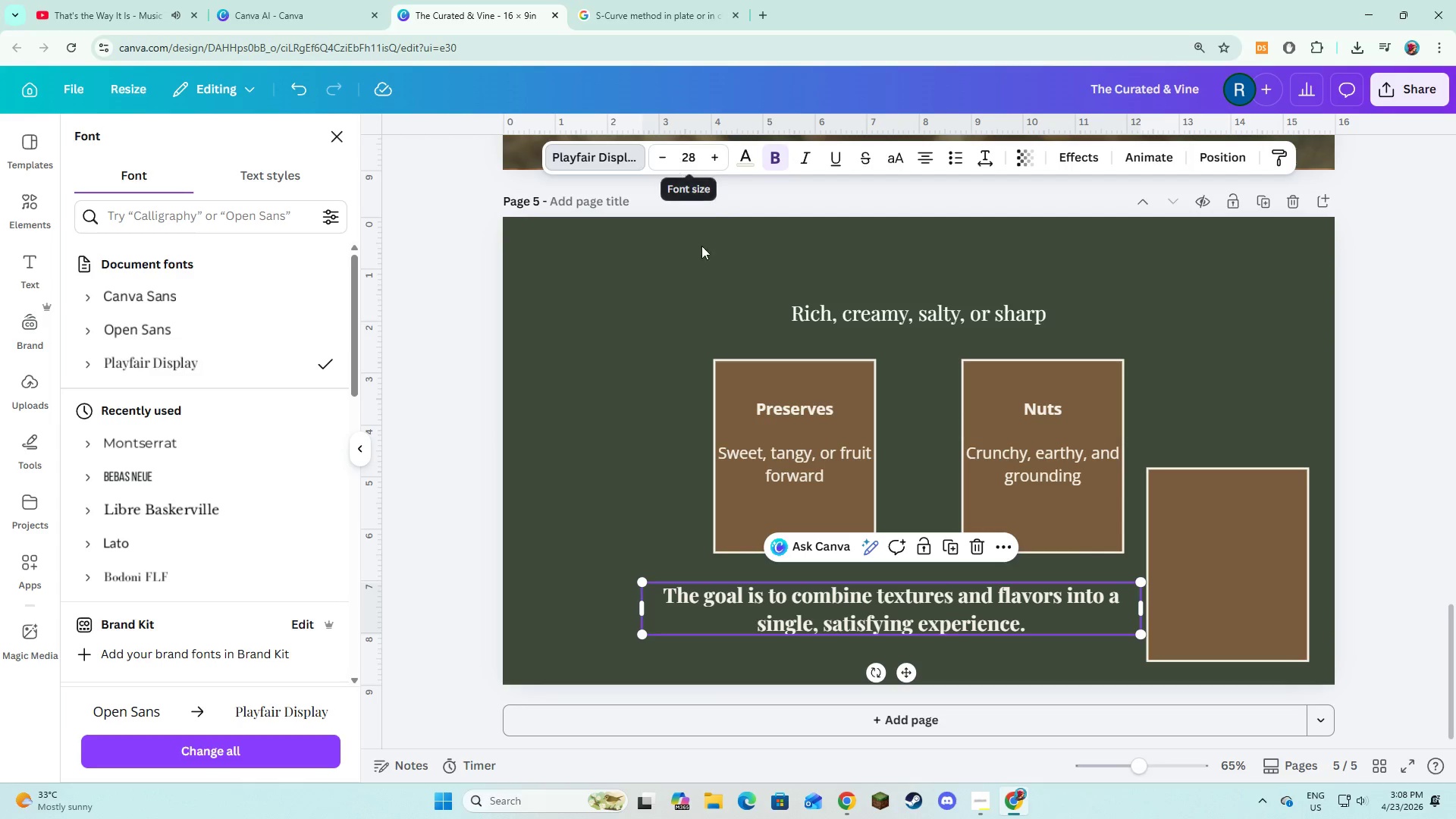 
left_click([642, 366])
 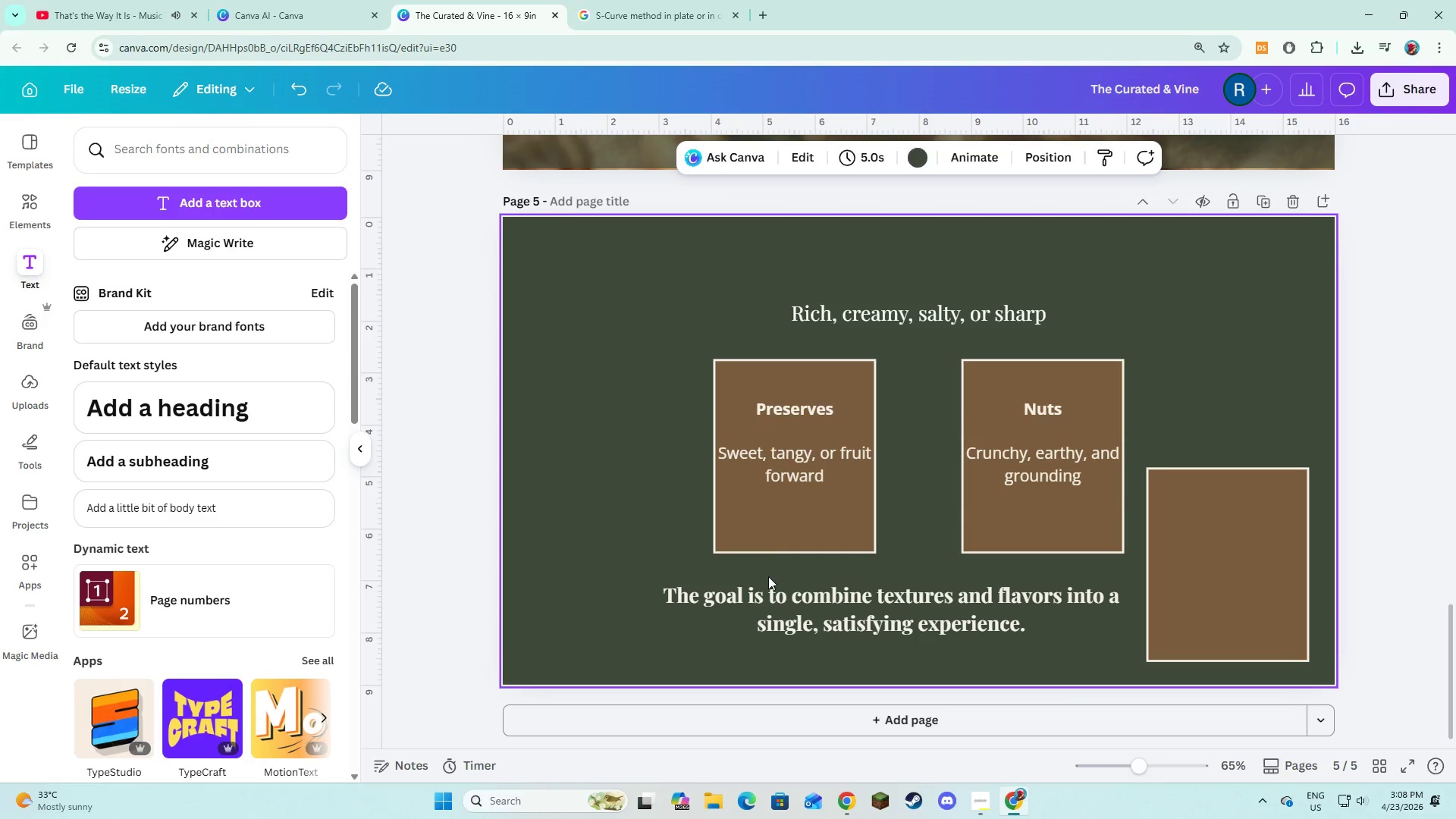 
left_click([775, 605])
 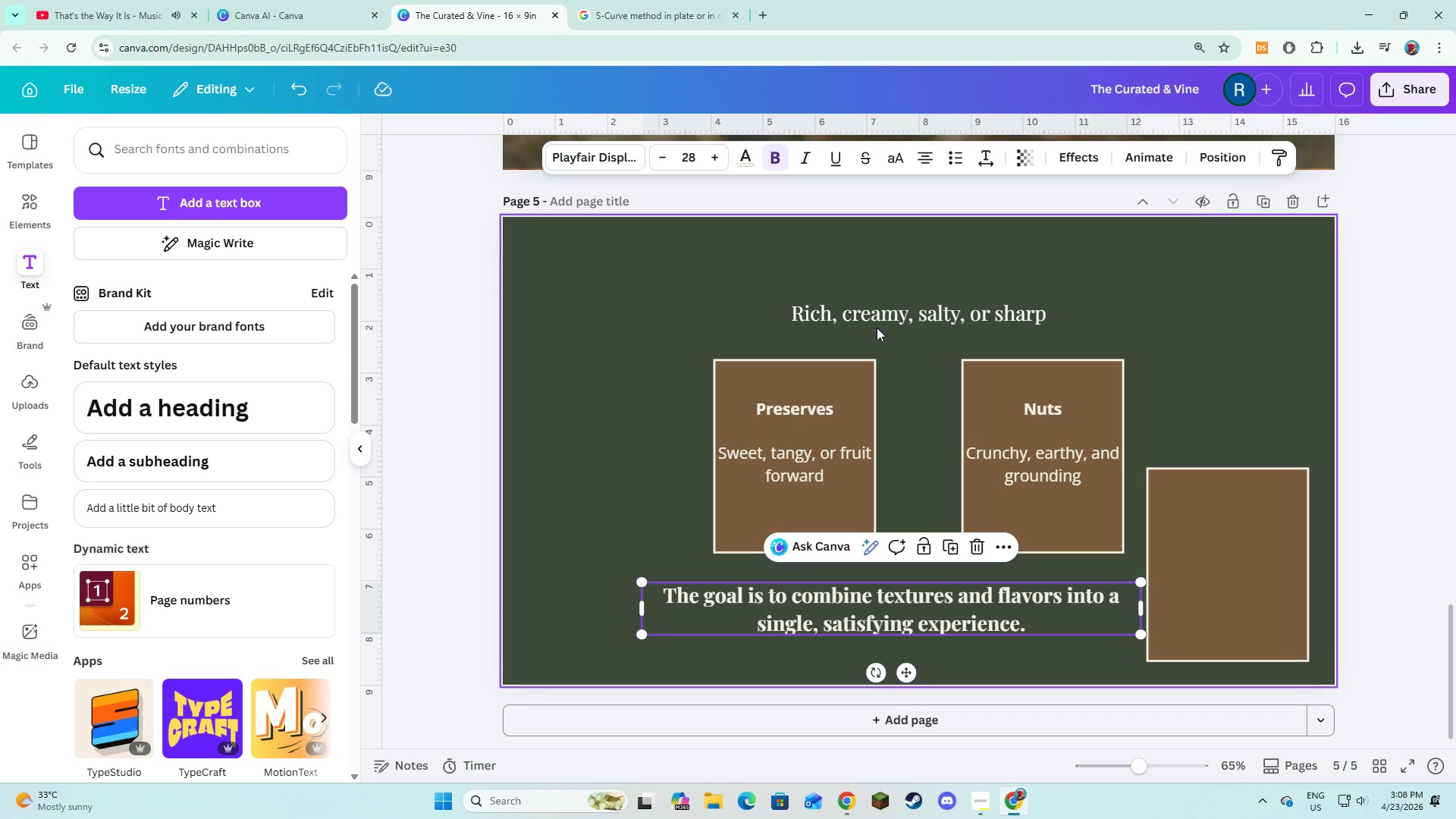 
left_click([886, 311])
 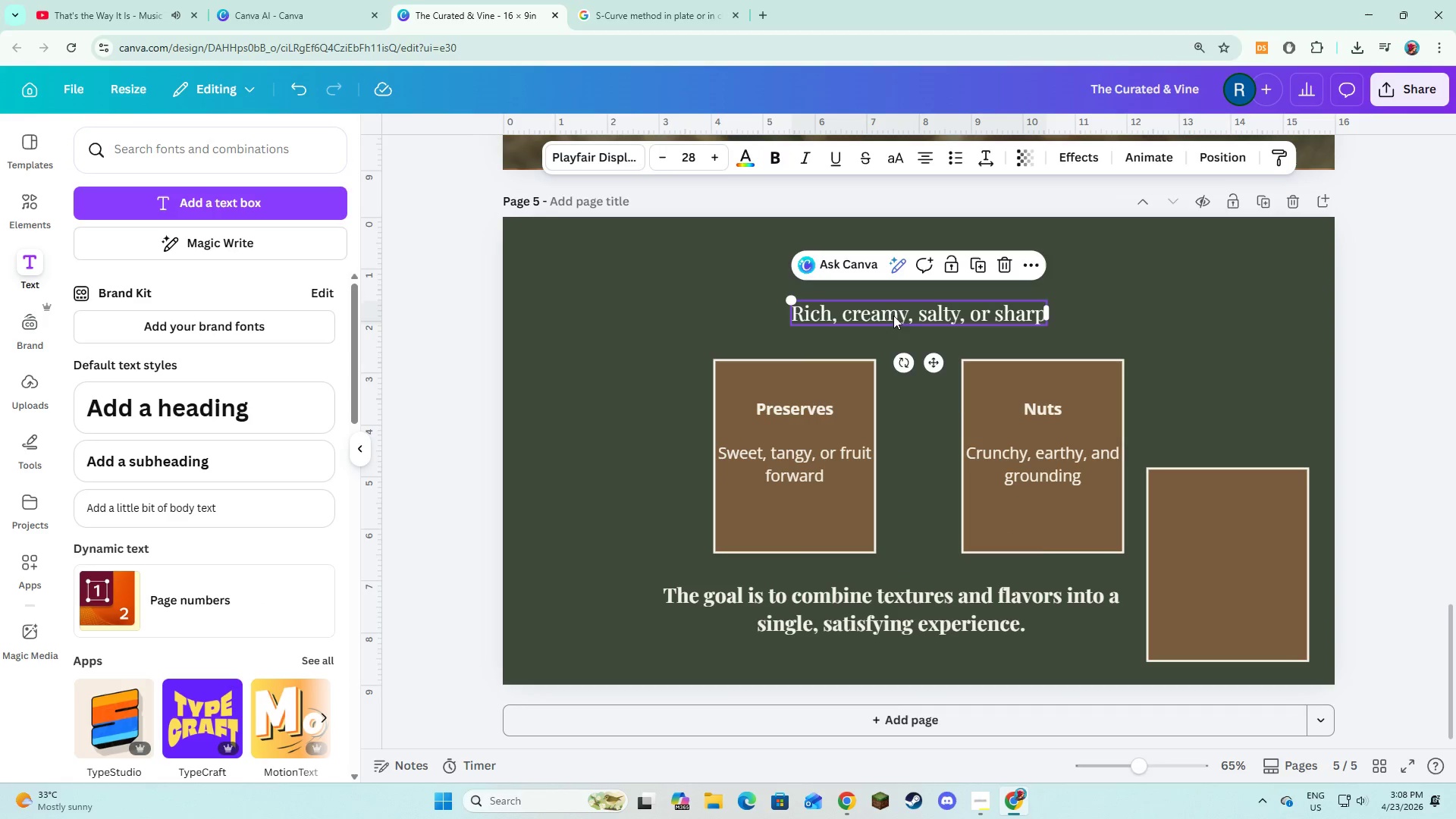 
left_click_drag(start_coordinate=[888, 311], to_coordinate=[1156, 531])
 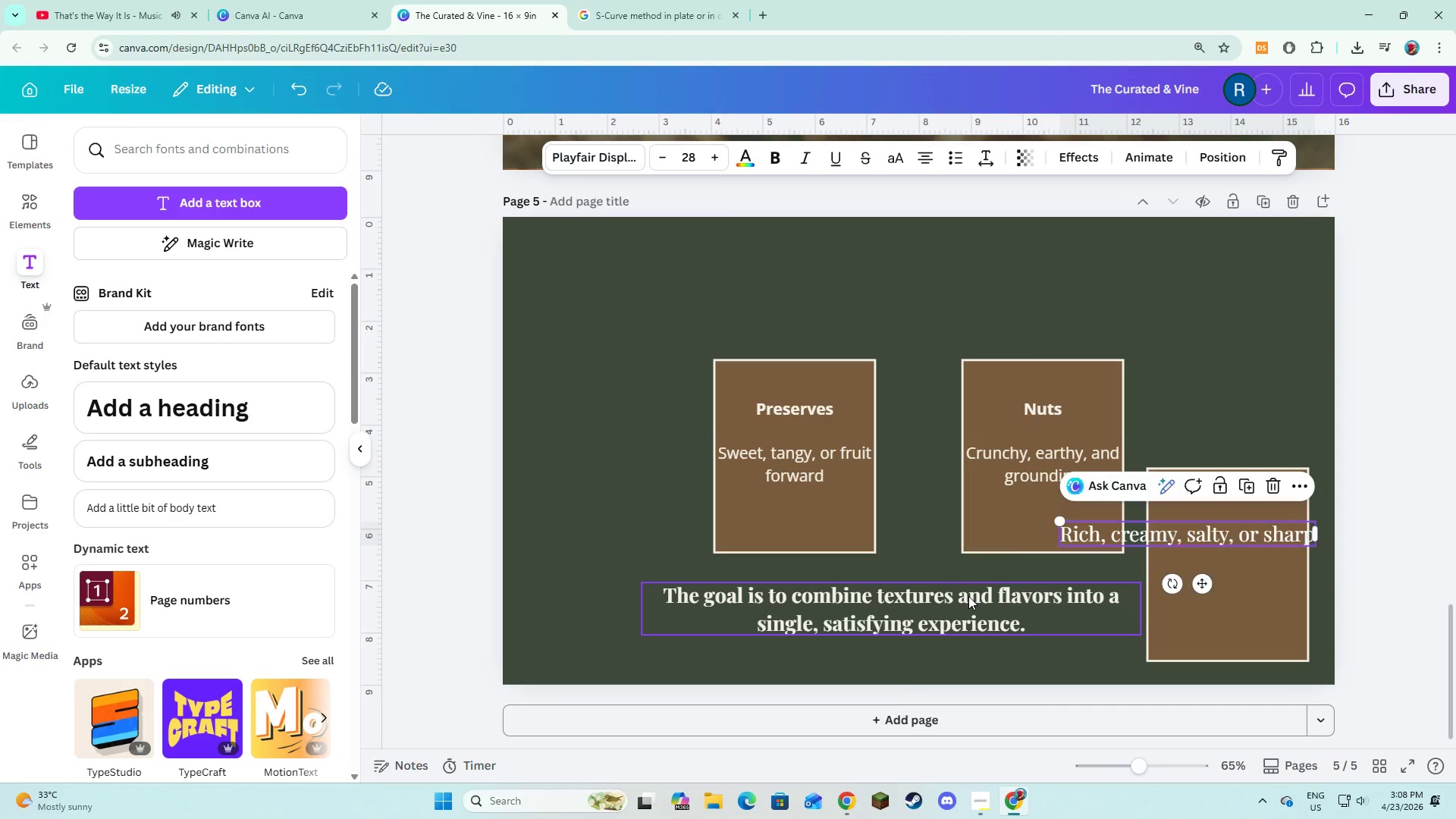 
left_click([968, 596])
 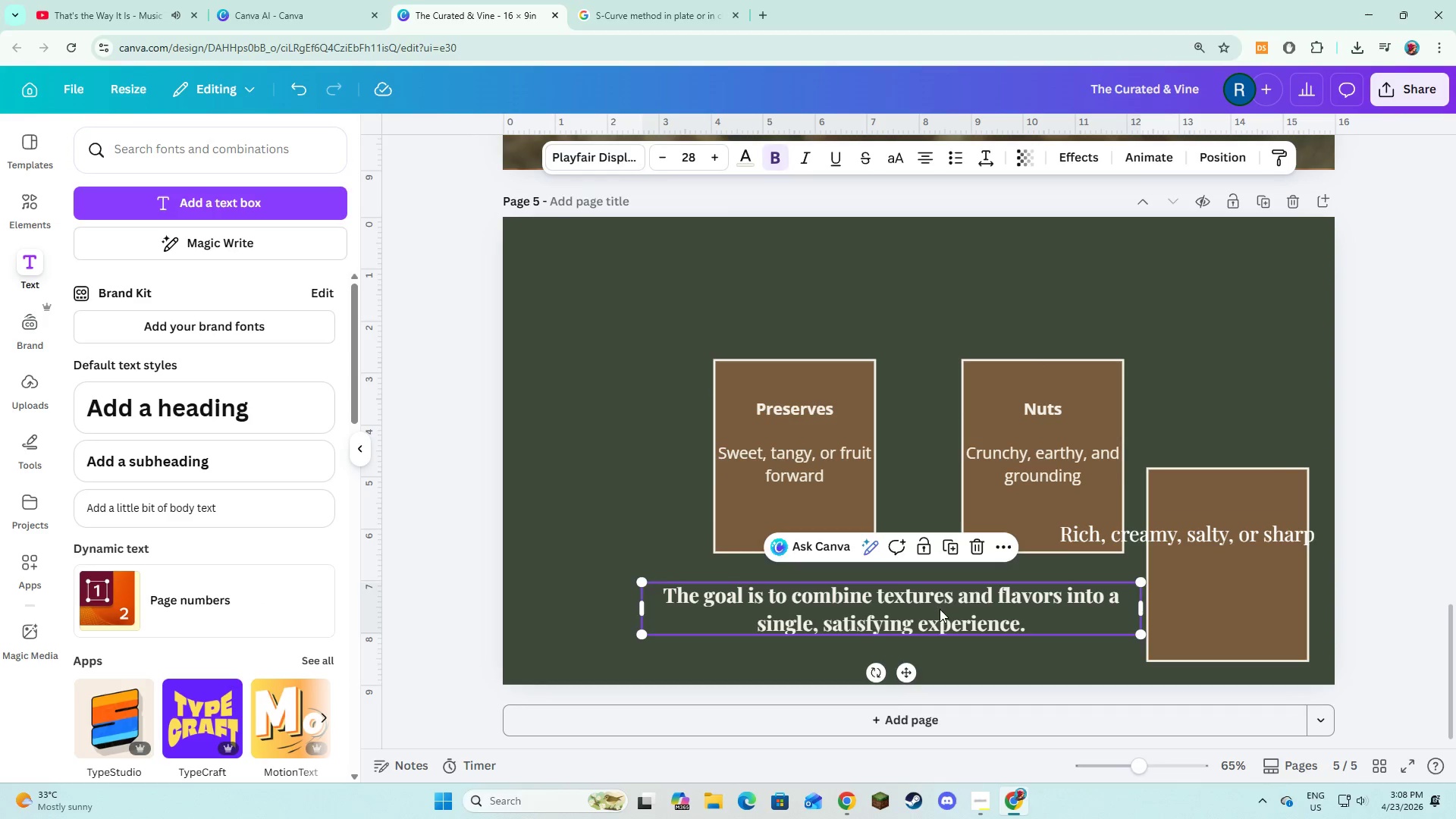 
left_click_drag(start_coordinate=[940, 609], to_coordinate=[968, 303])
 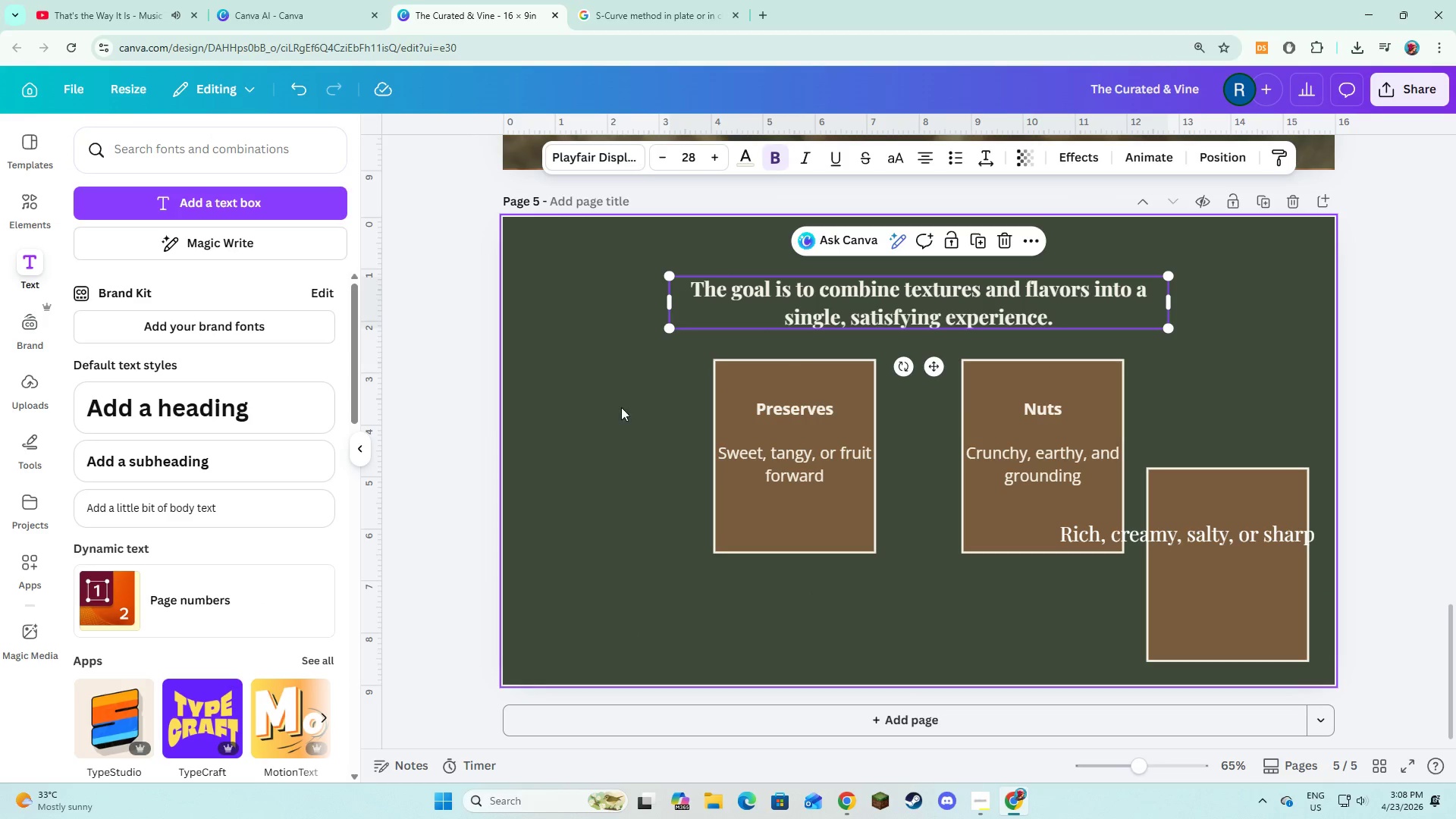 
left_click_drag(start_coordinate=[626, 404], to_coordinate=[1077, 509])
 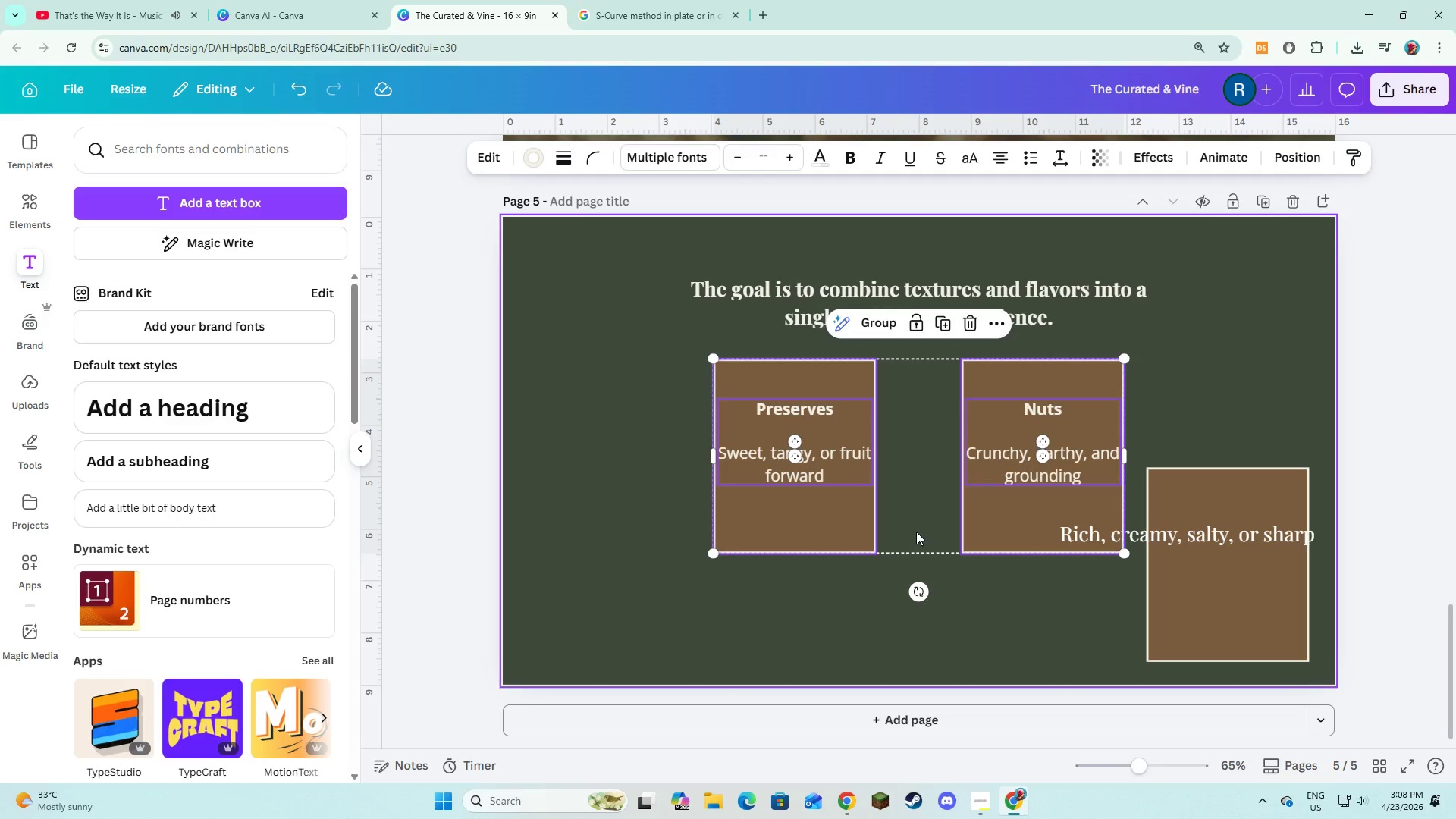 
left_click_drag(start_coordinate=[916, 532], to_coordinate=[761, 569])
 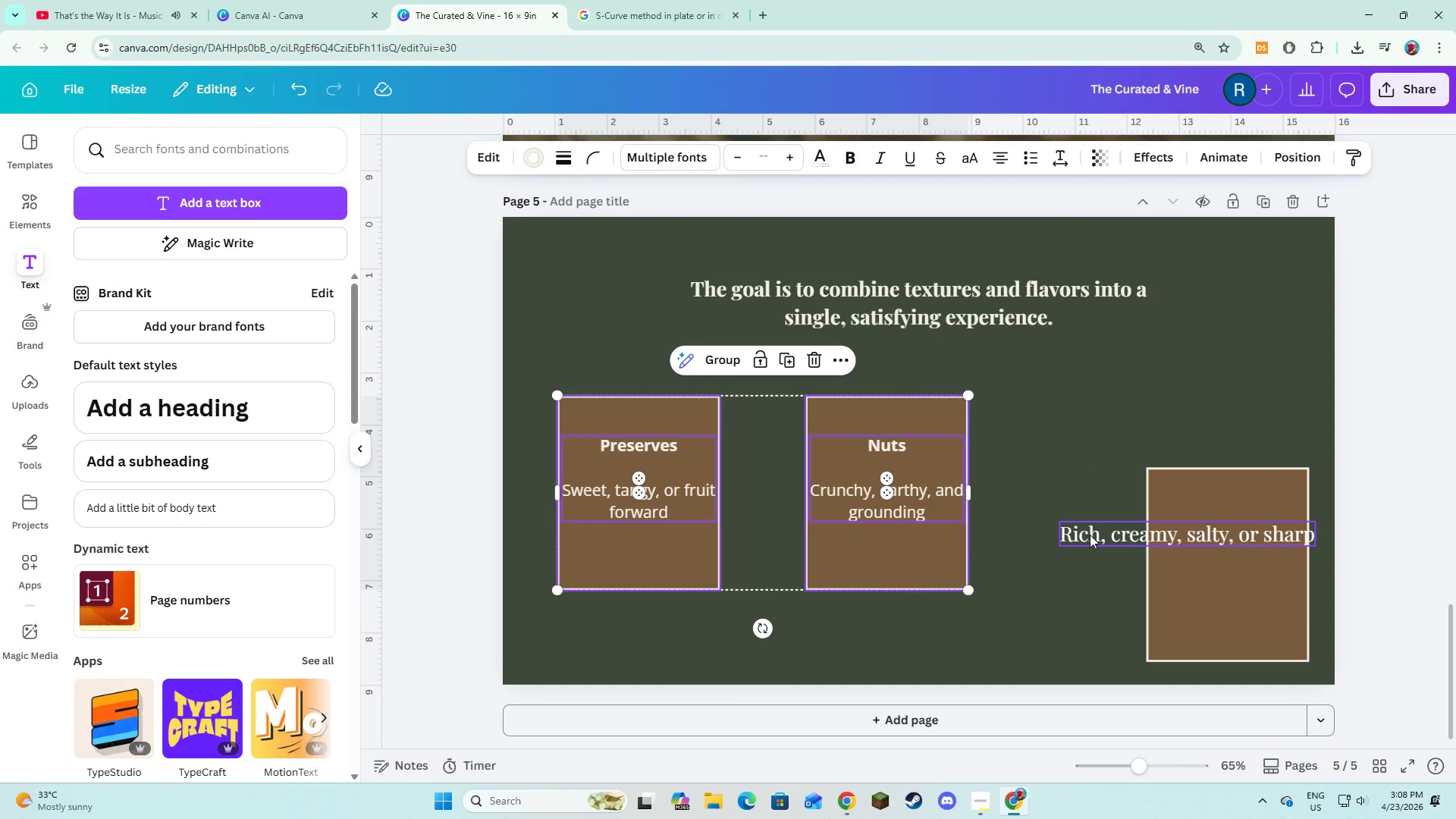 
left_click([1098, 533])
 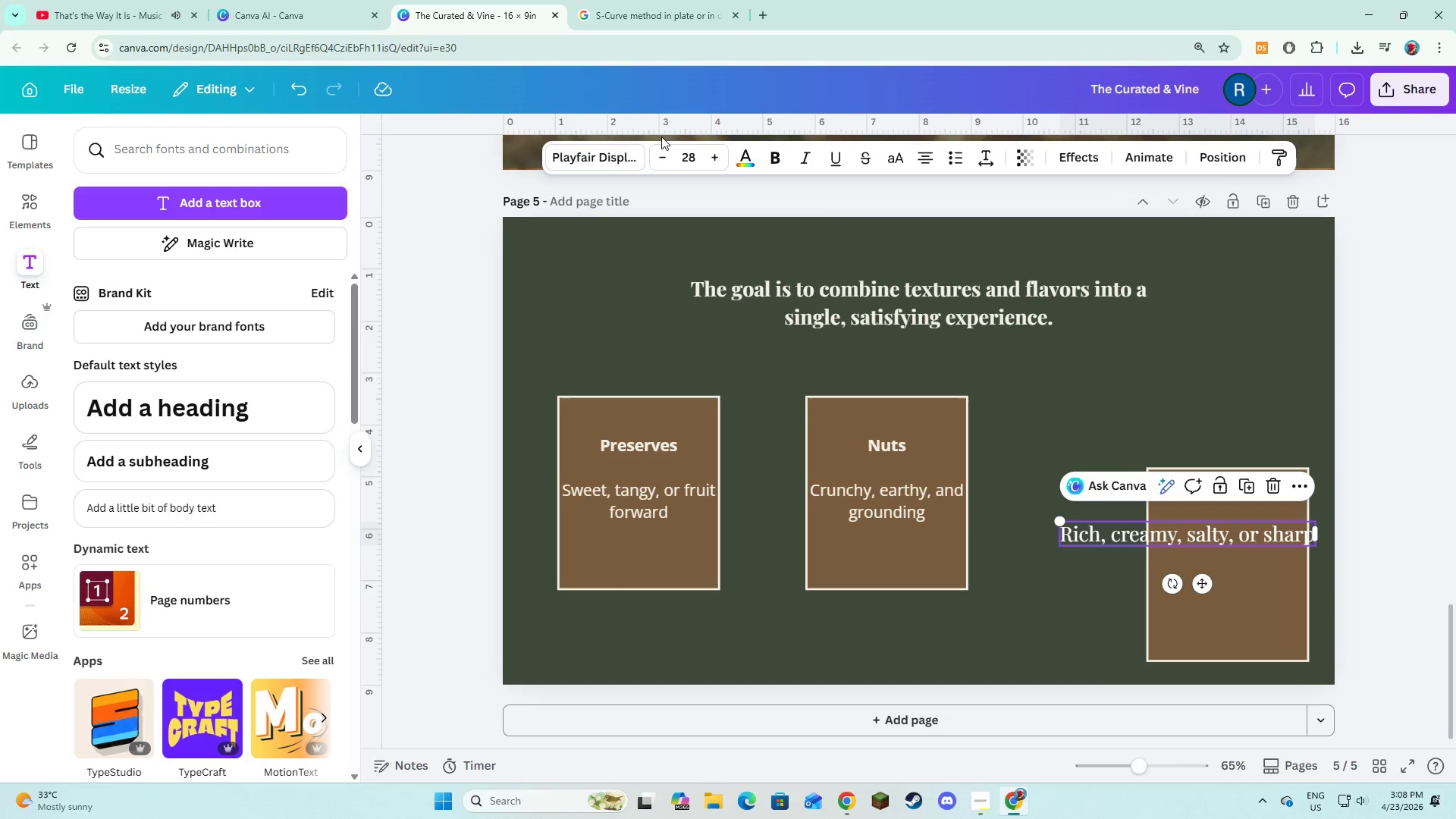 
left_click([596, 161])
 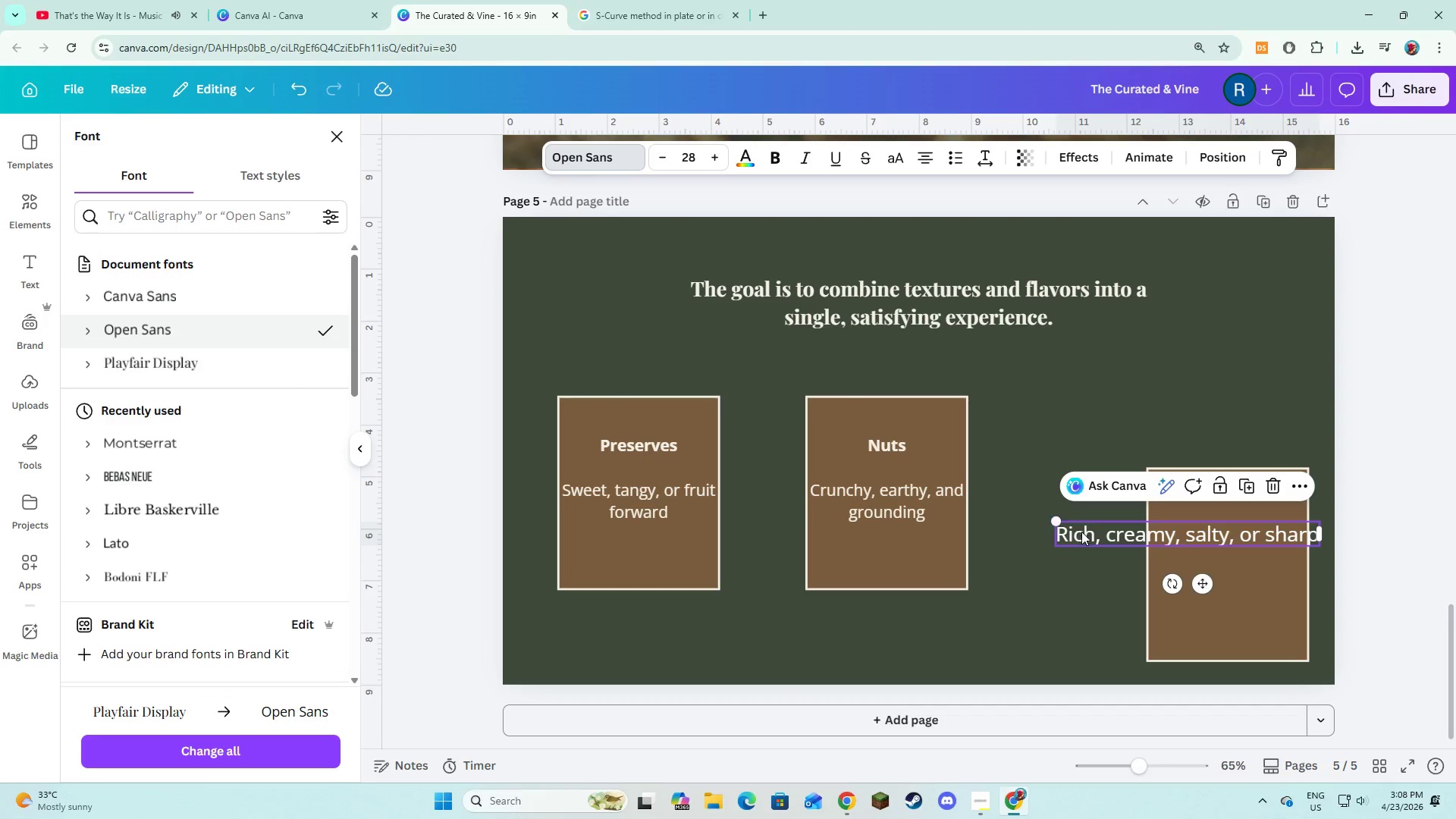 
left_click([1104, 537])
 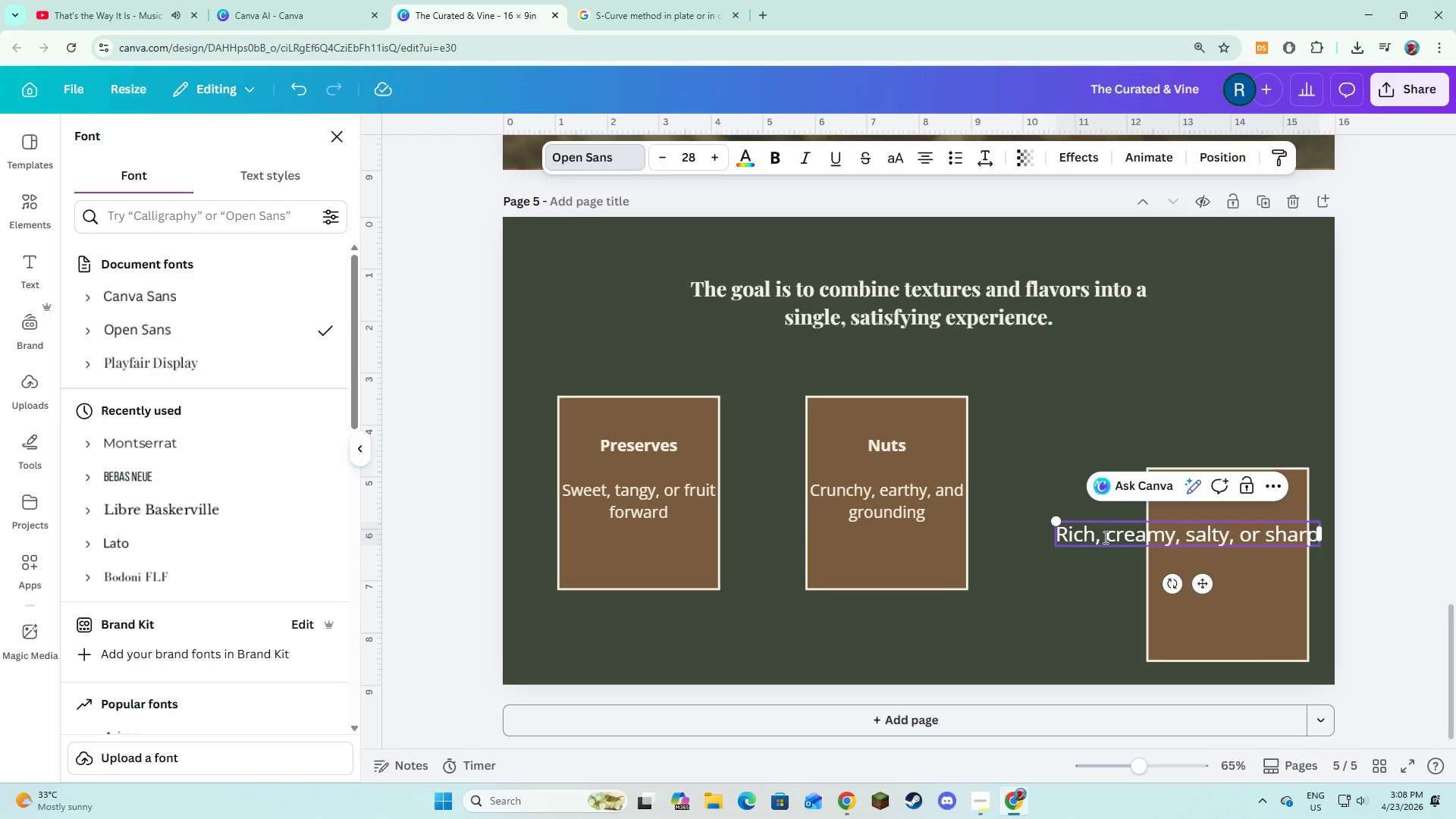 
wait(5.17)
 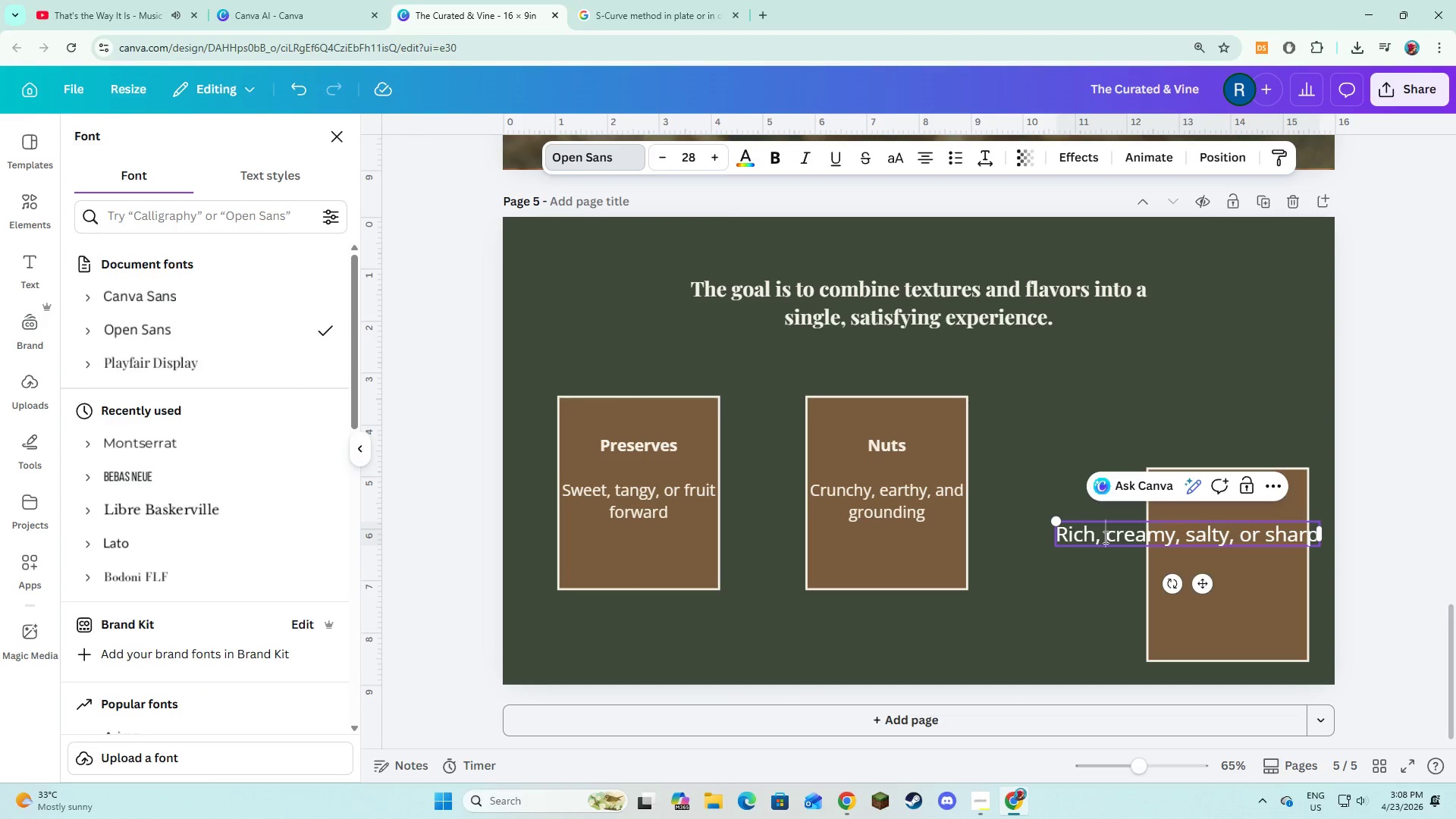 
key(ArrowLeft)
 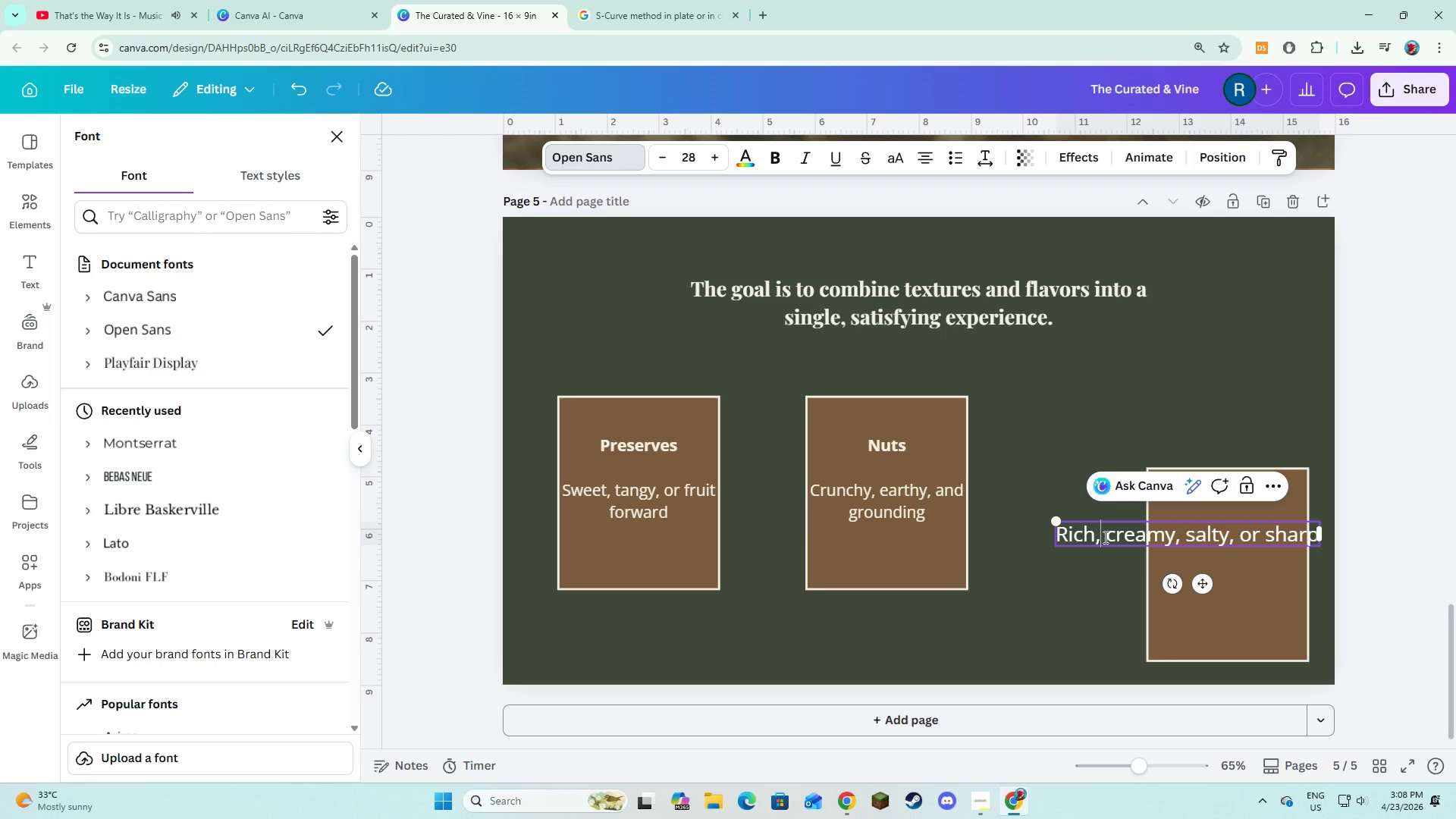 
key(ArrowLeft)
 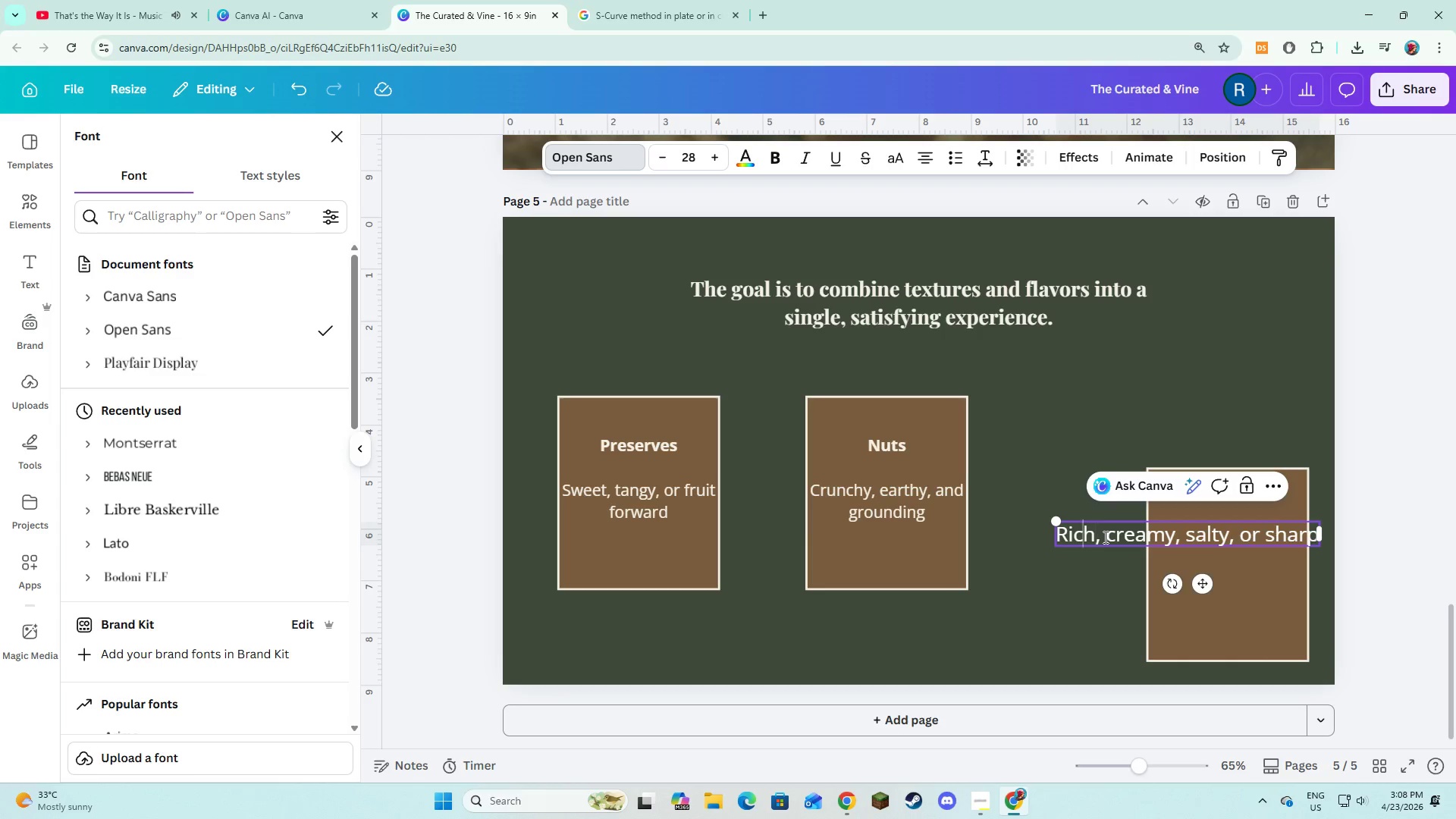 
key(ArrowLeft)
 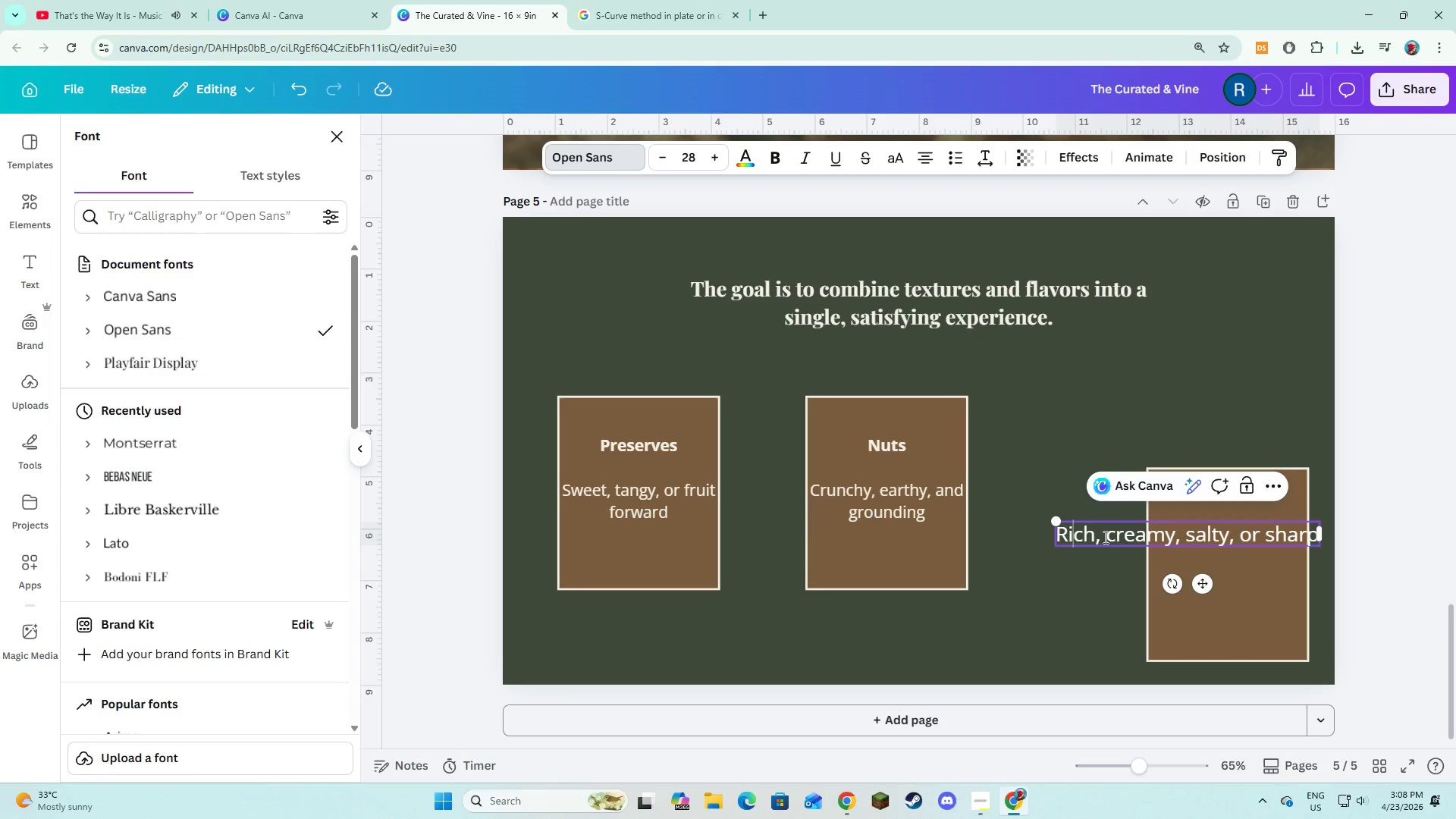 
key(ArrowLeft)
 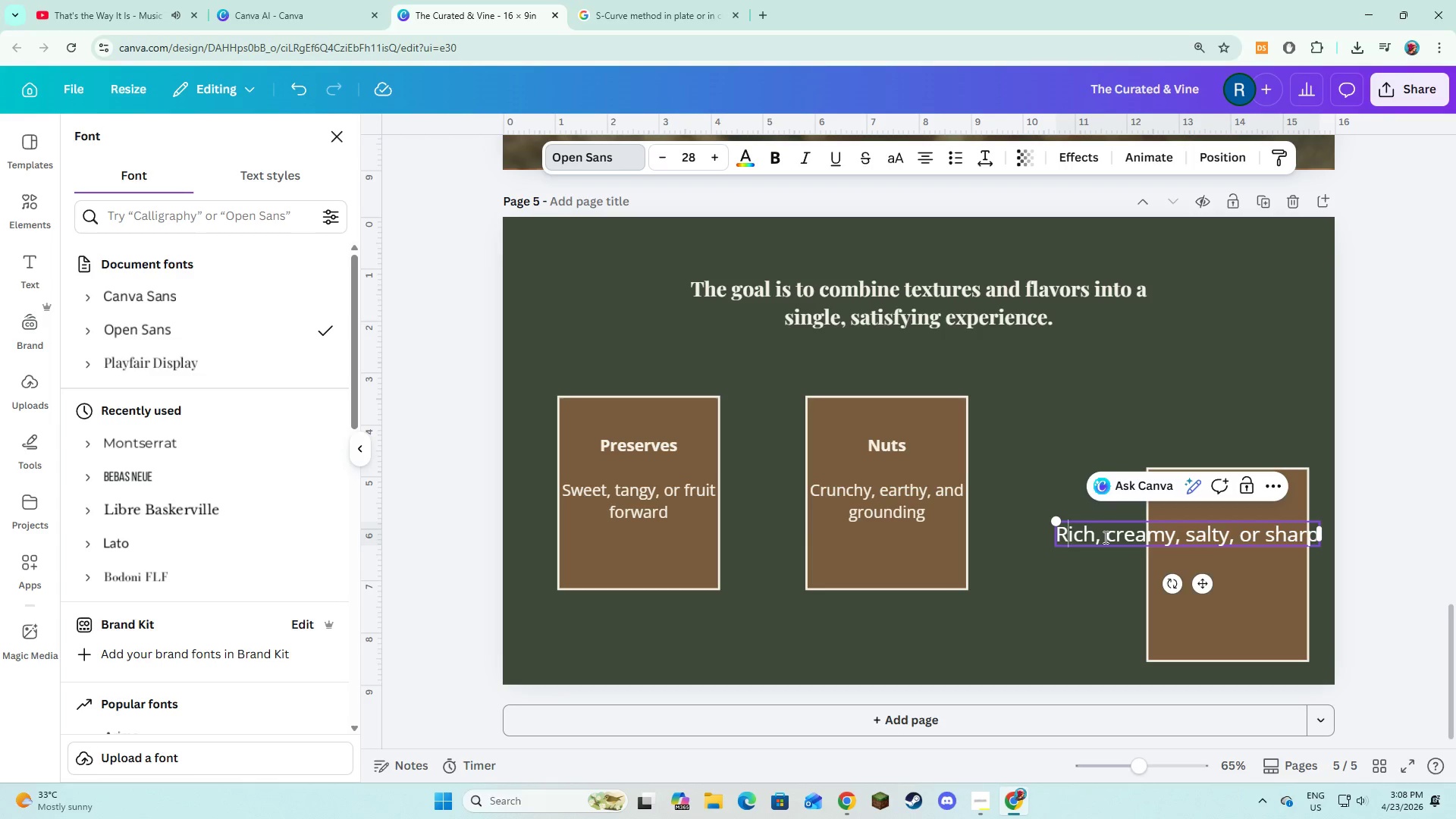 
key(ArrowLeft)
 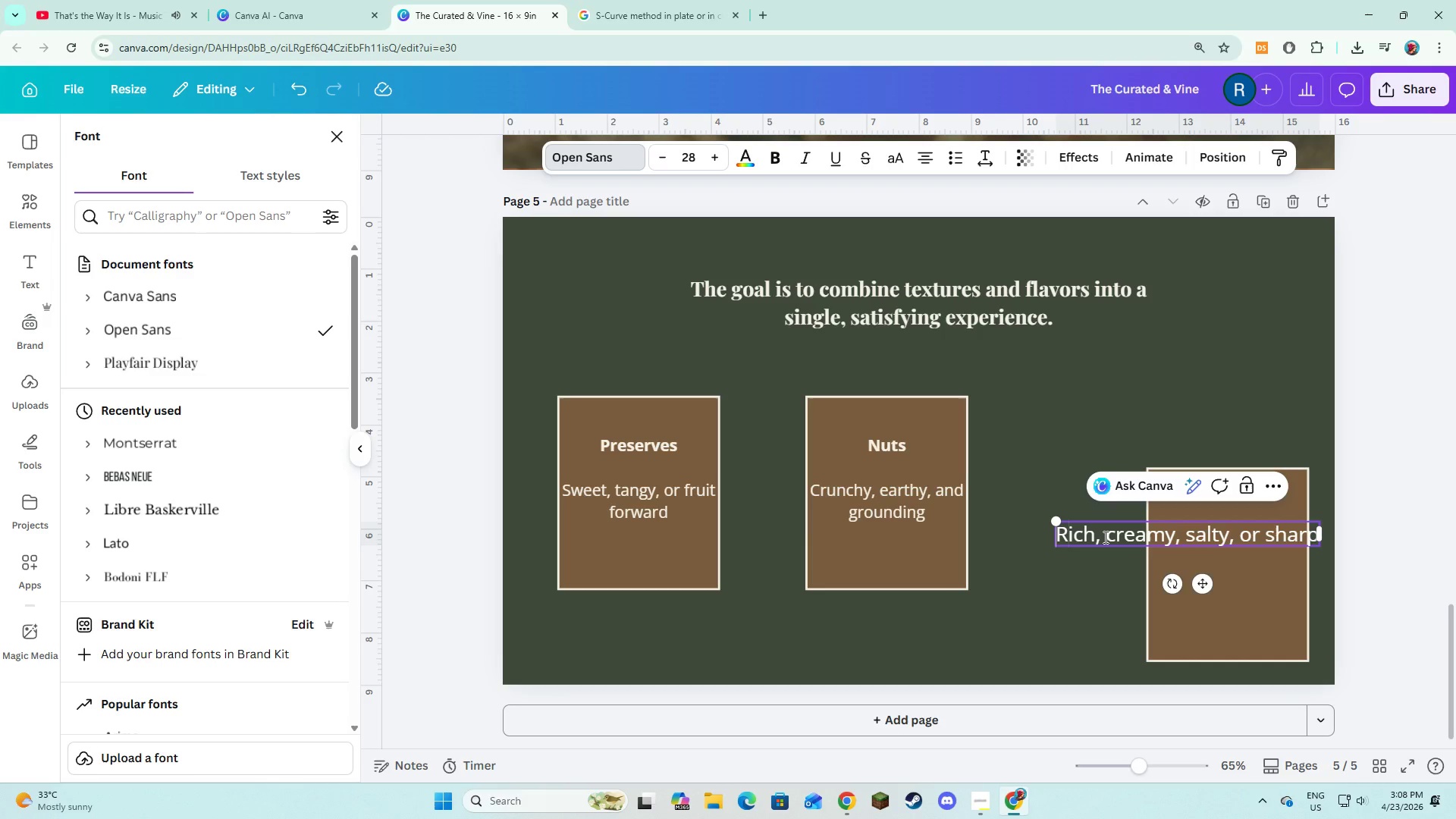 
key(ArrowLeft)
 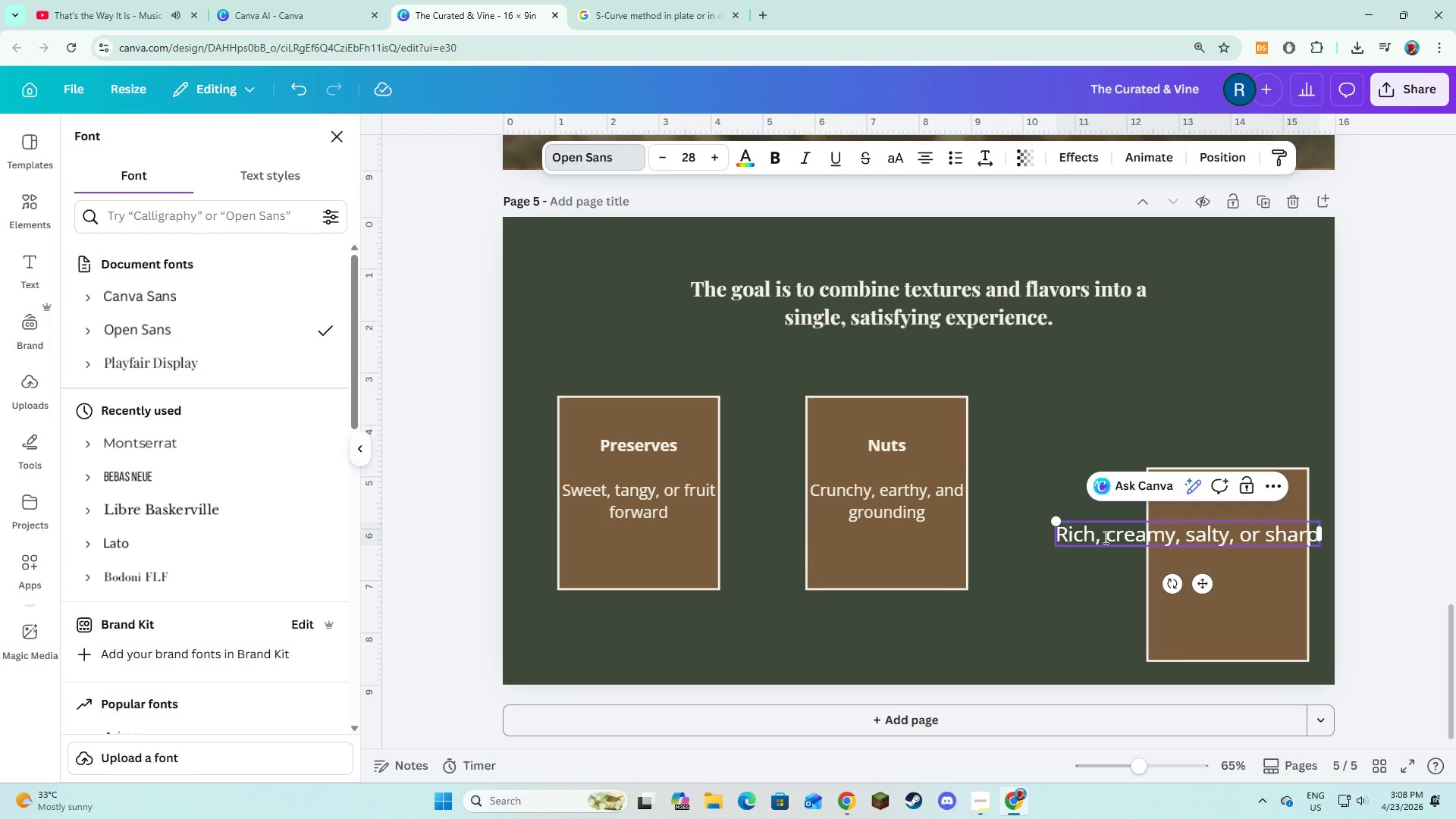 
key(Enter)
 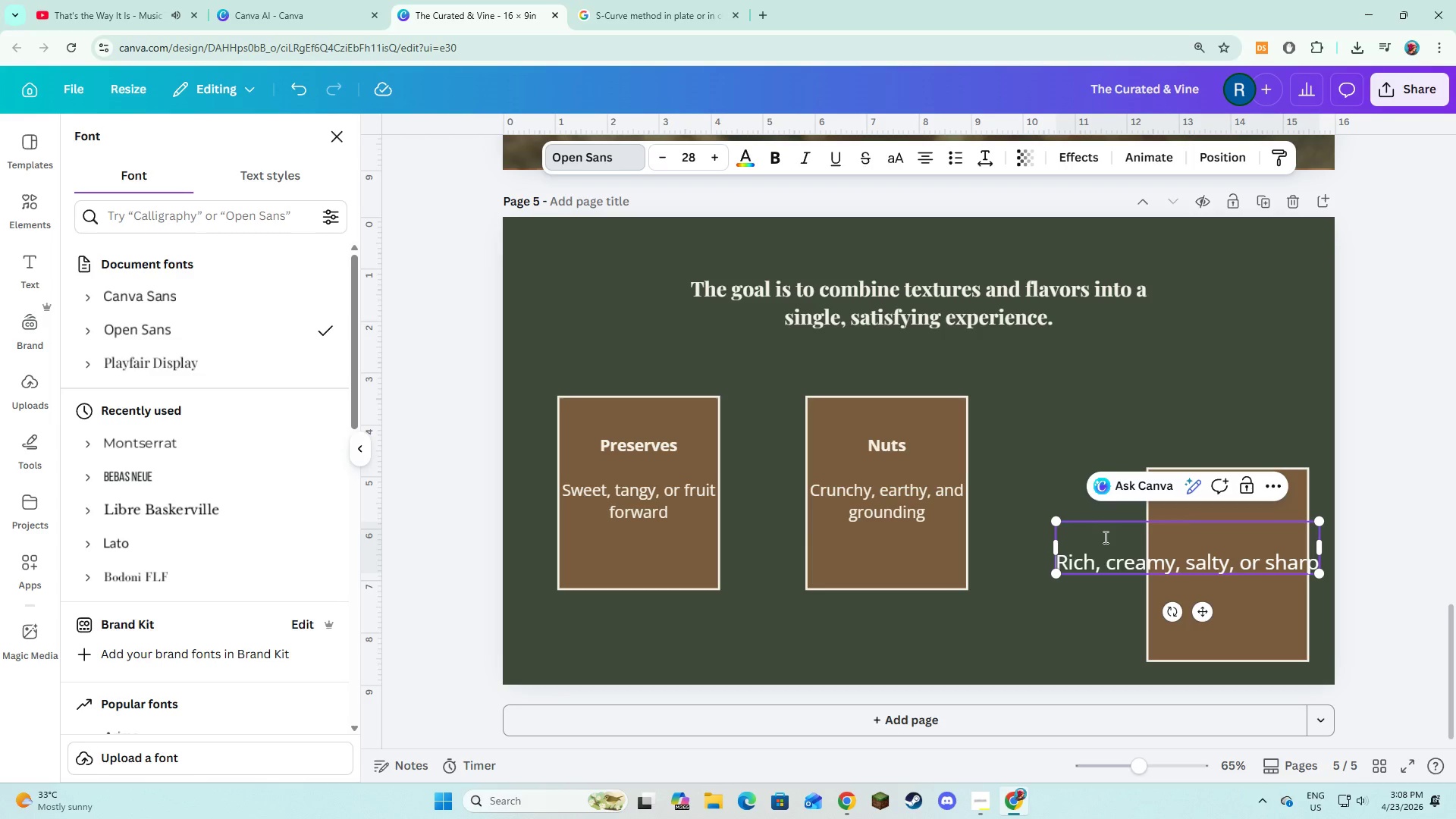 
key(ArrowUp)
 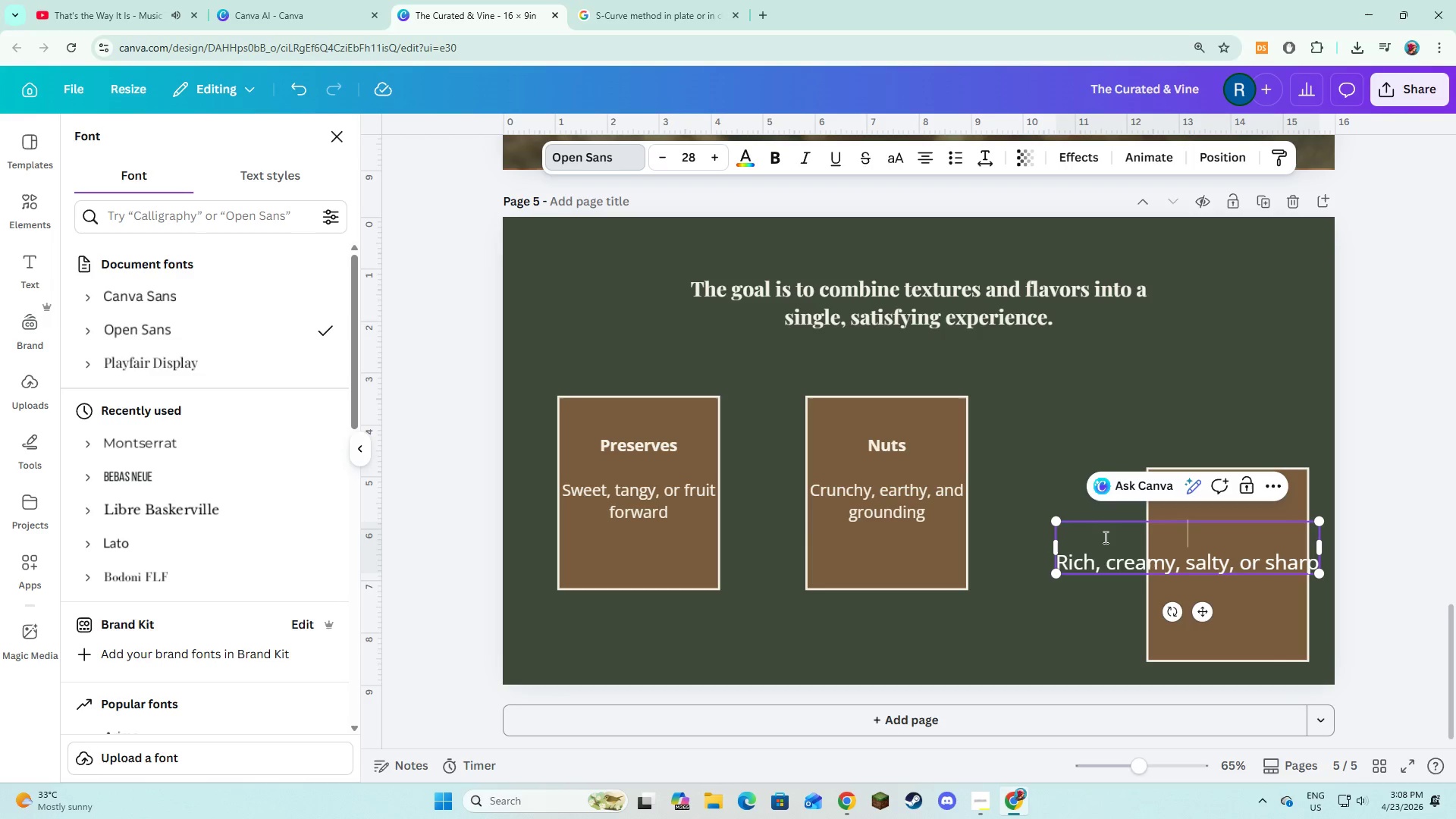 
type(Cheese)
 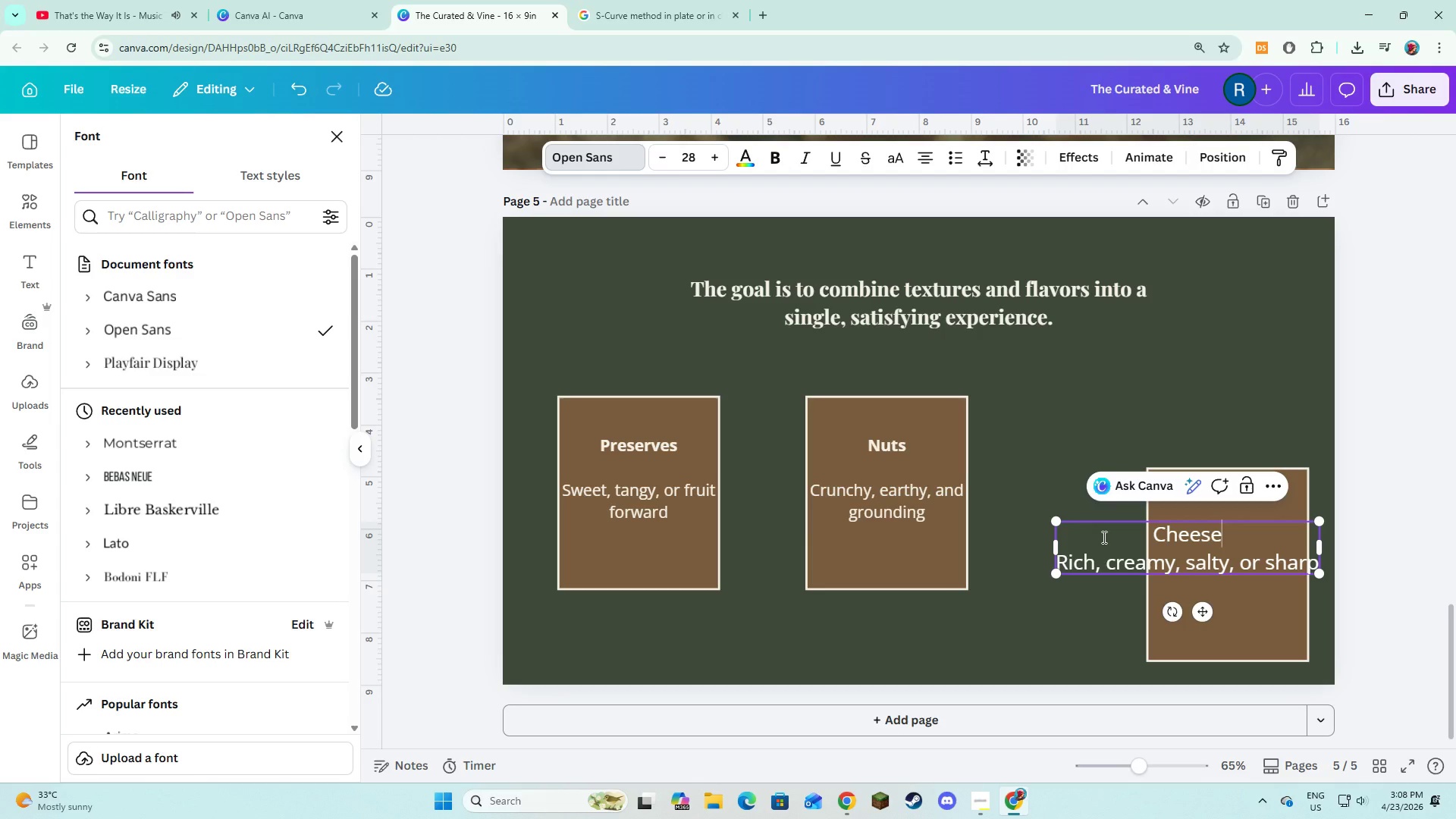 
left_click_drag(start_coordinate=[1238, 535], to_coordinate=[1157, 536])
 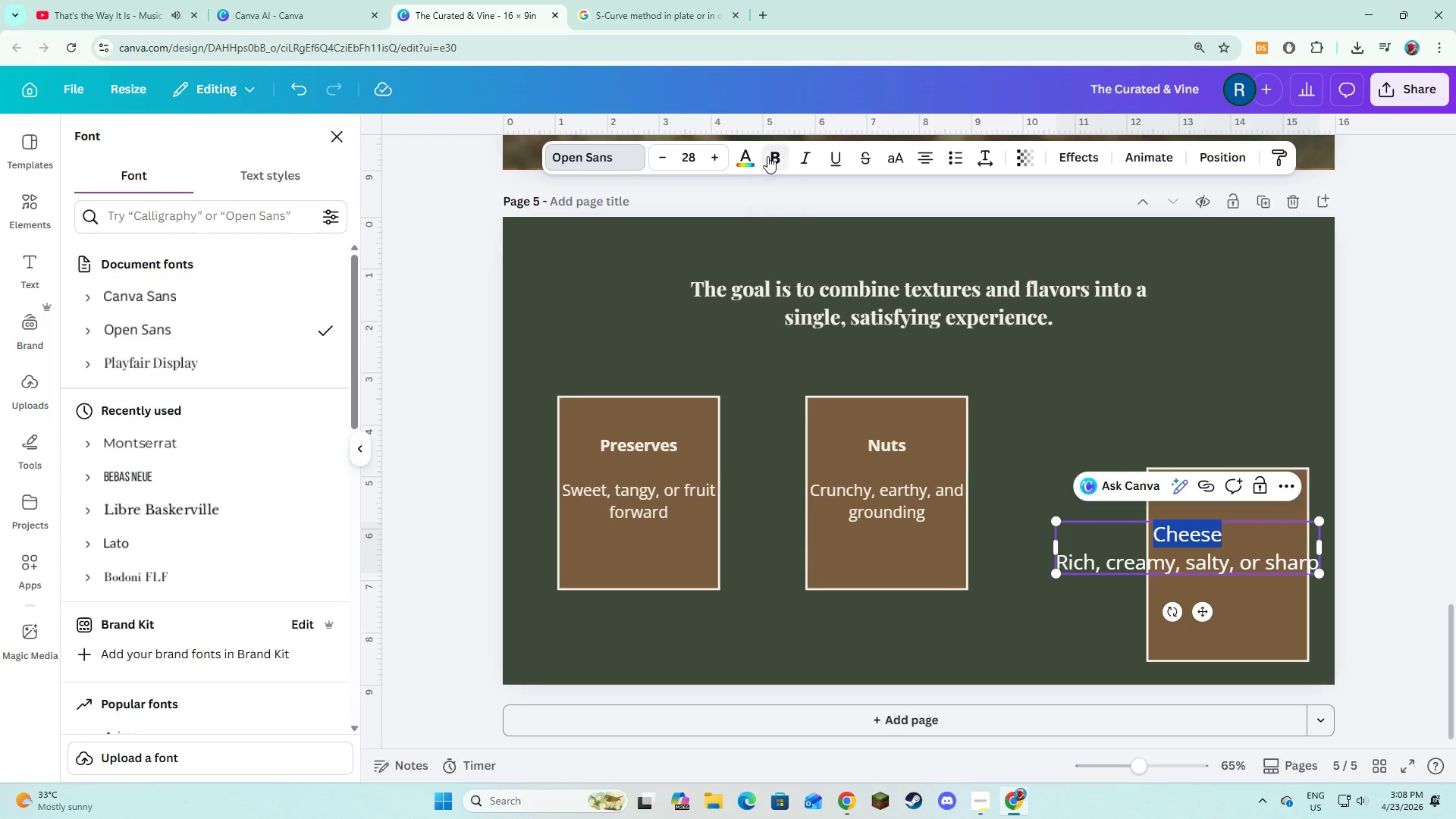 
double_click([1041, 447])
 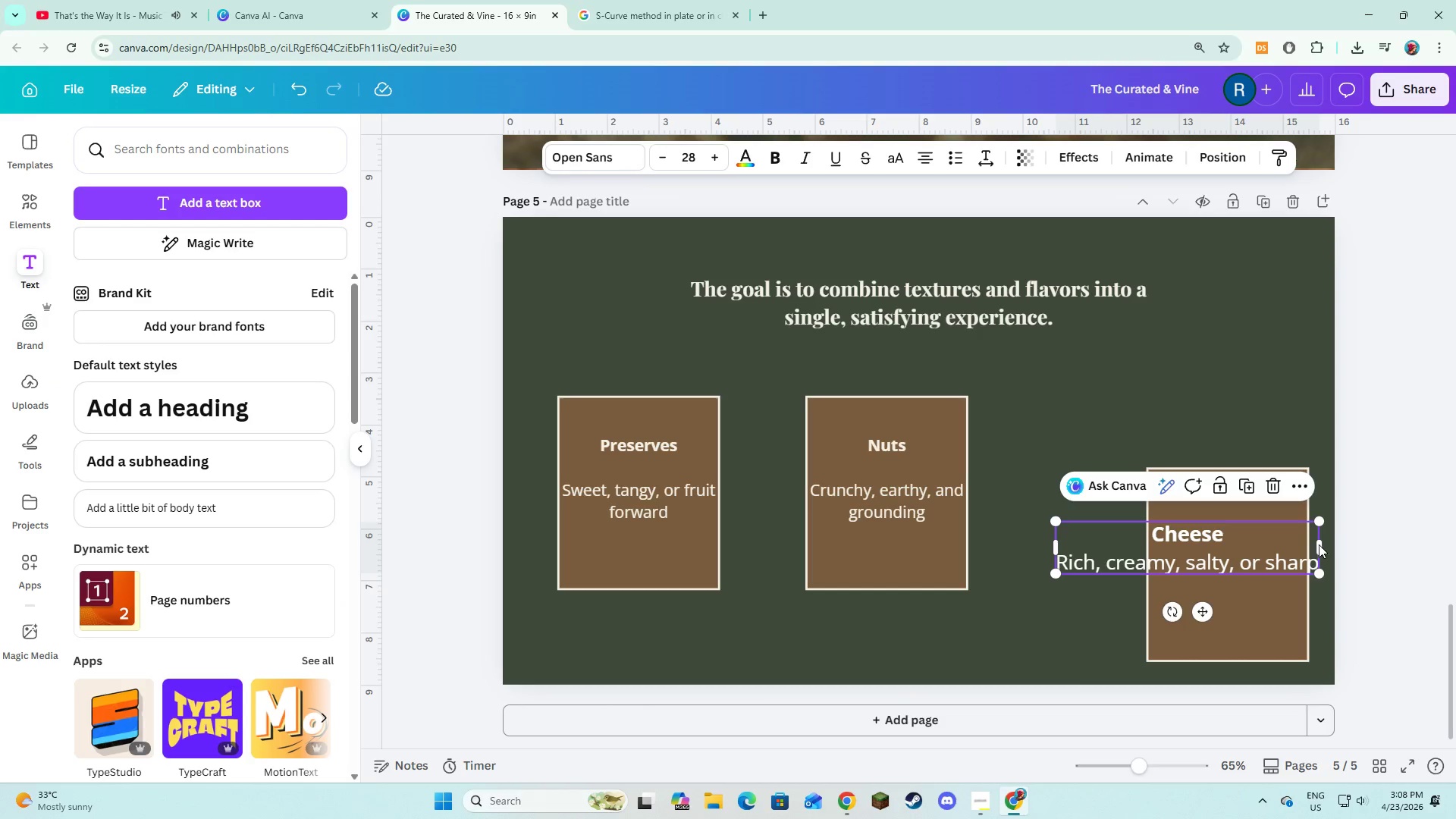 
left_click_drag(start_coordinate=[1321, 544], to_coordinate=[1211, 566])
 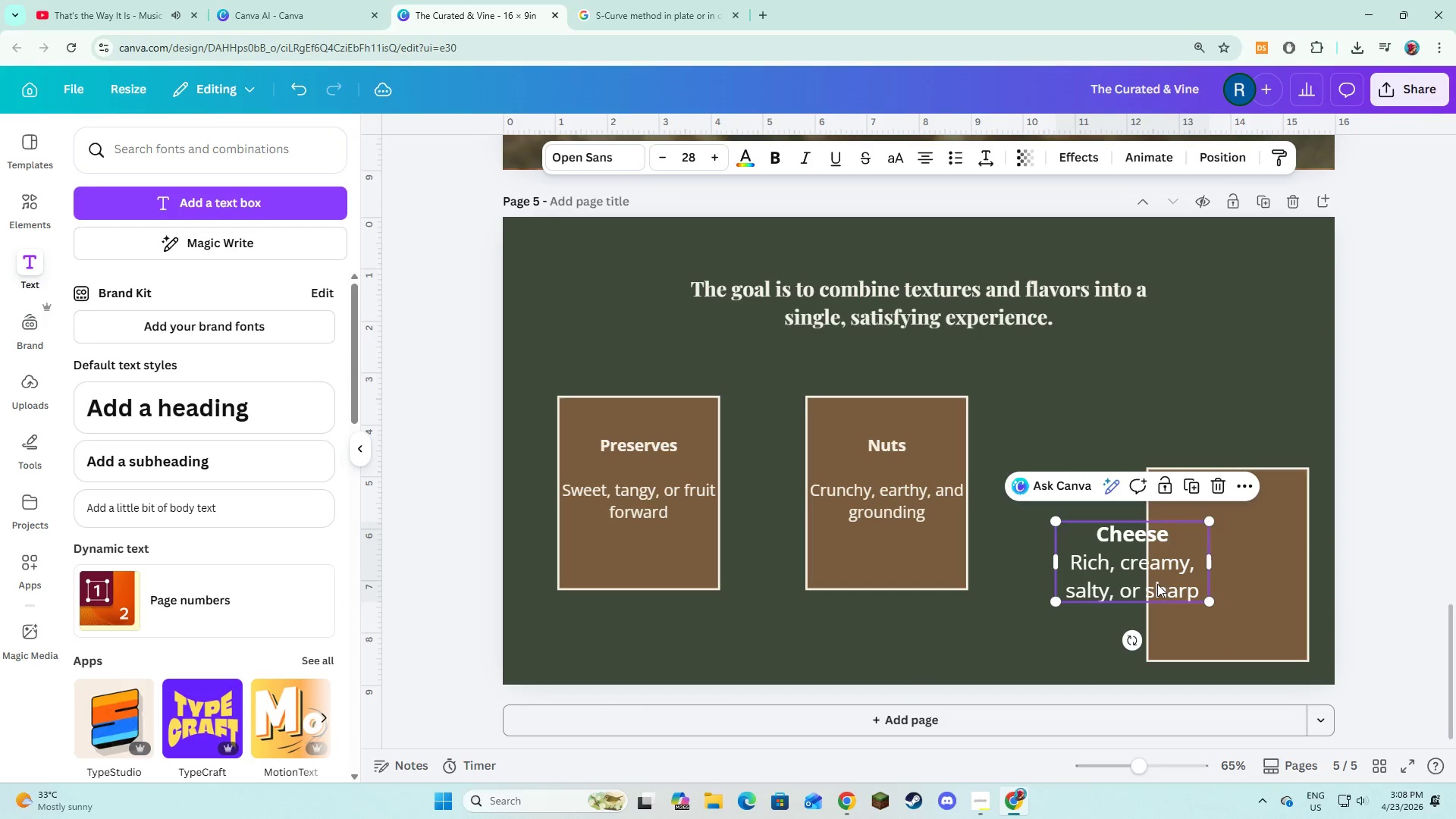 
left_click_drag(start_coordinate=[1157, 584], to_coordinate=[1252, 586])
 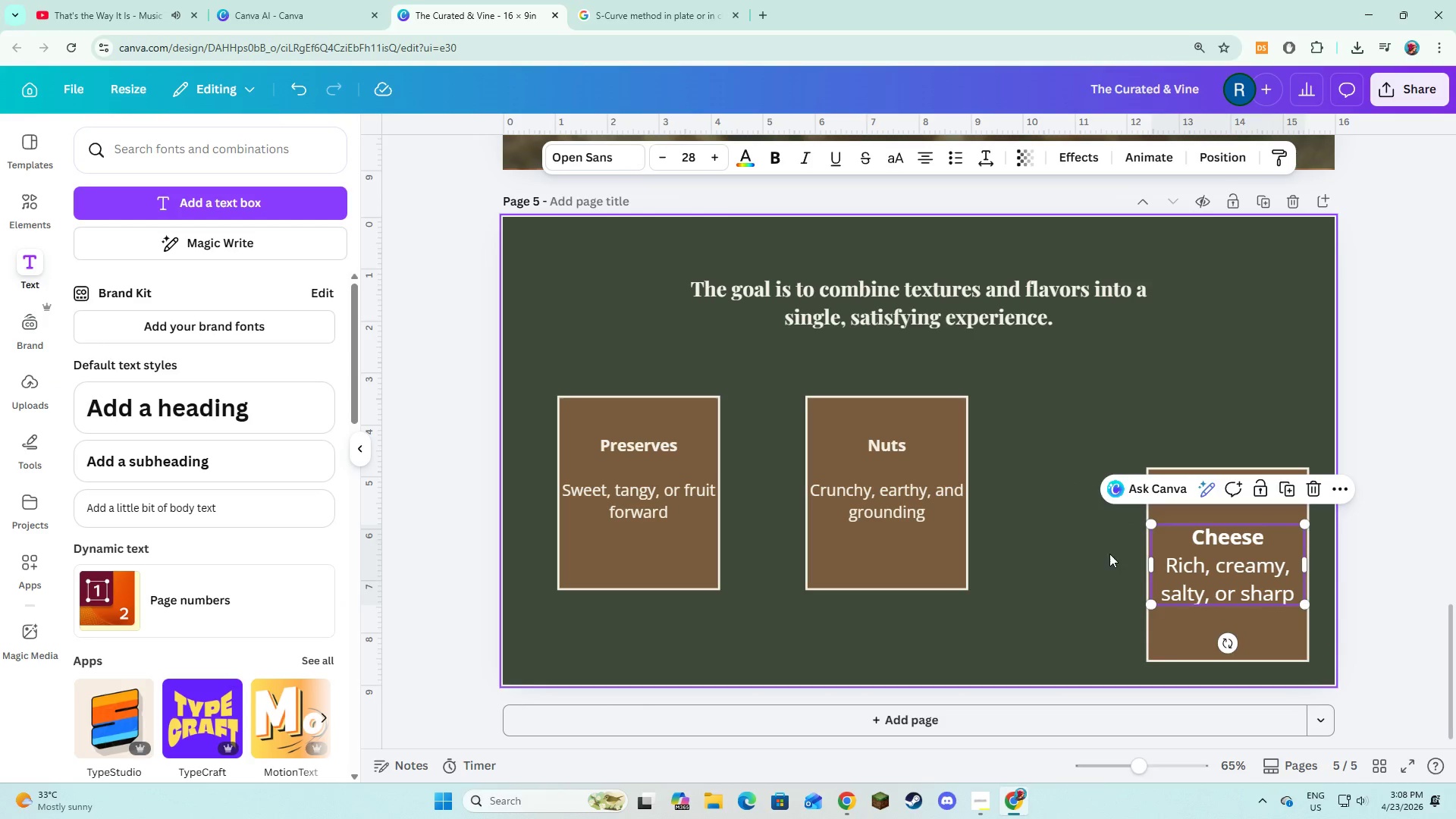 
left_click([1108, 548])
 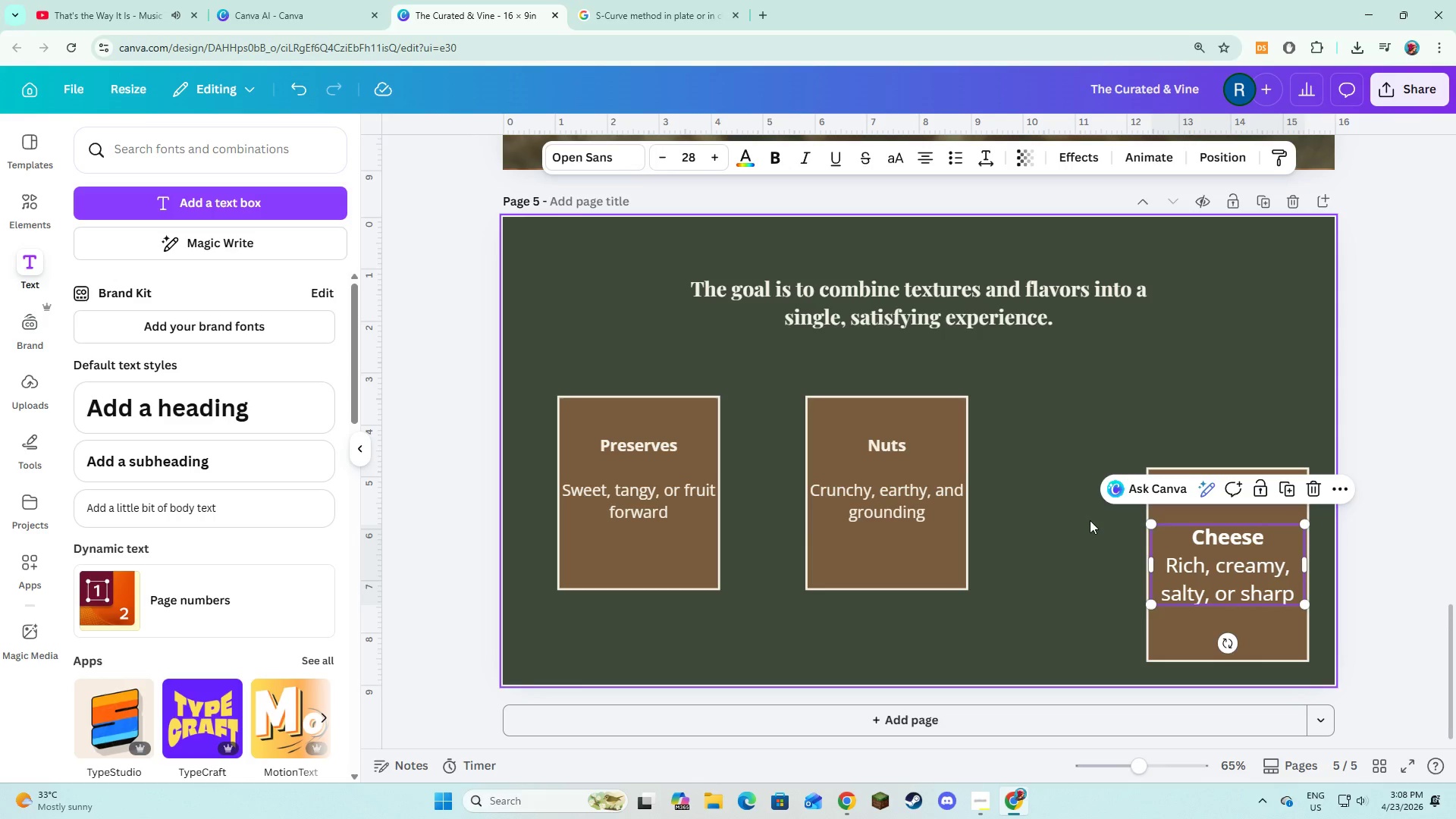 
left_click([1222, 548])
 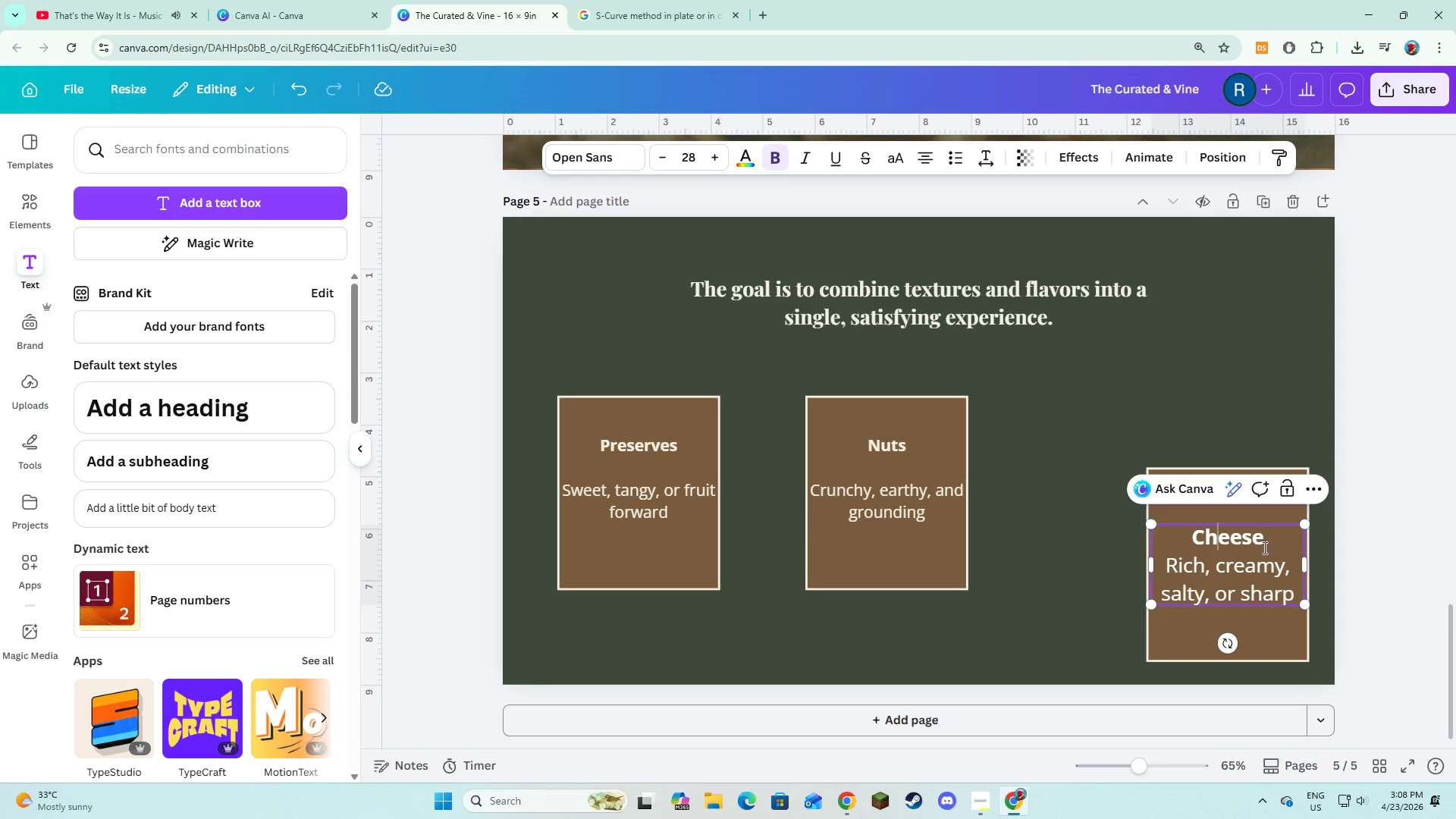 
left_click([1263, 548])
 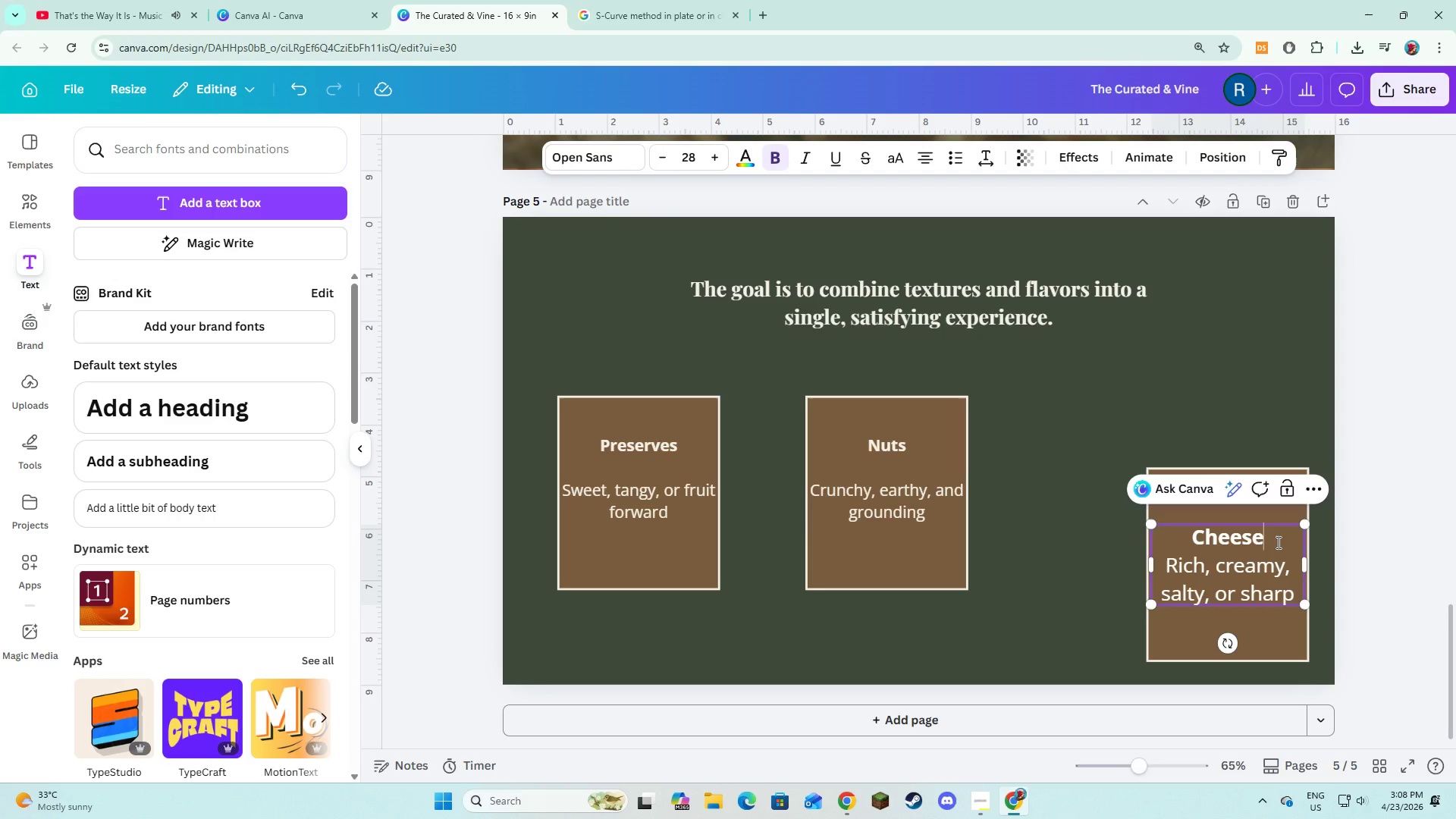 
key(Enter)
 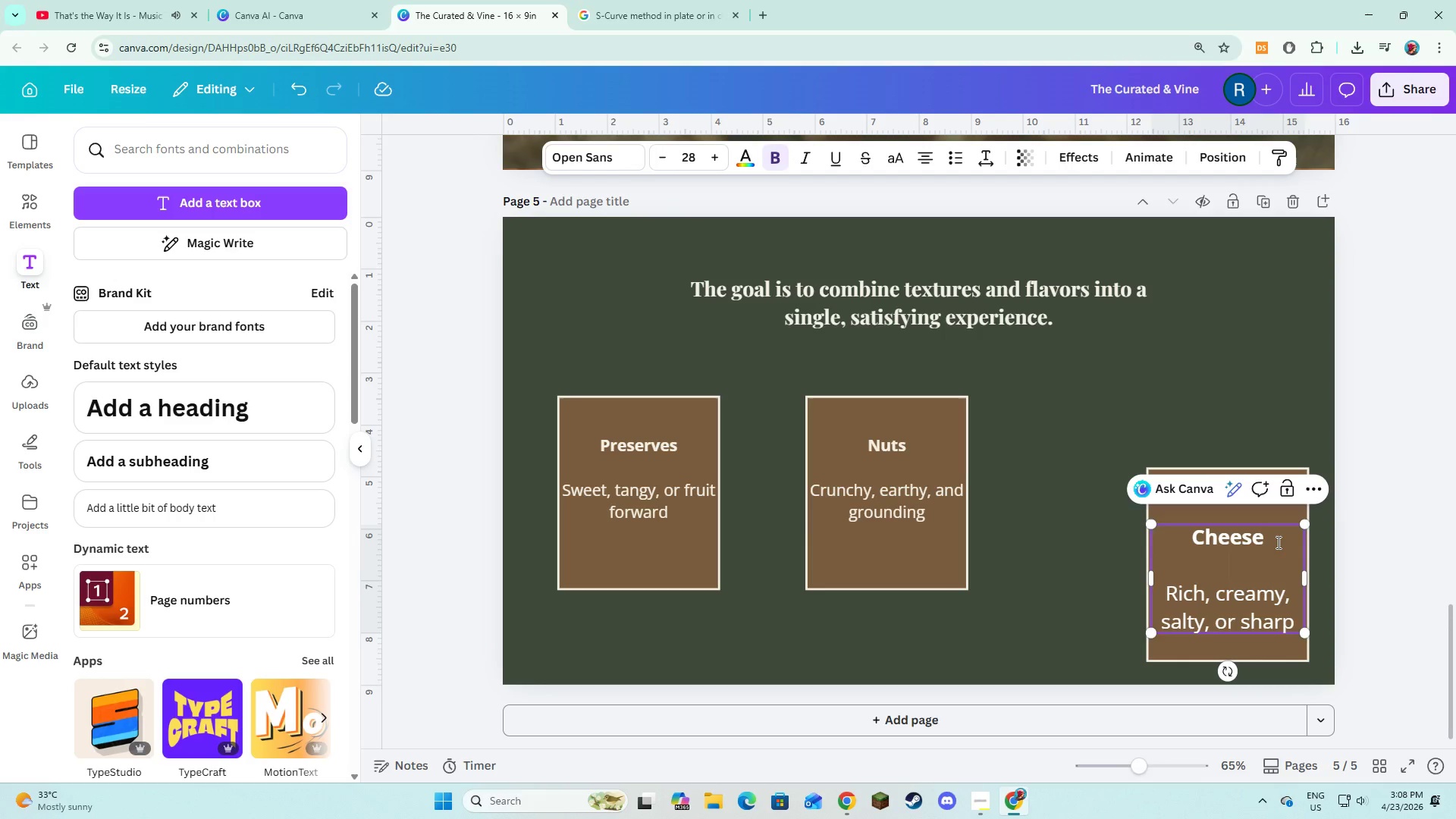 
key(Control+A)
 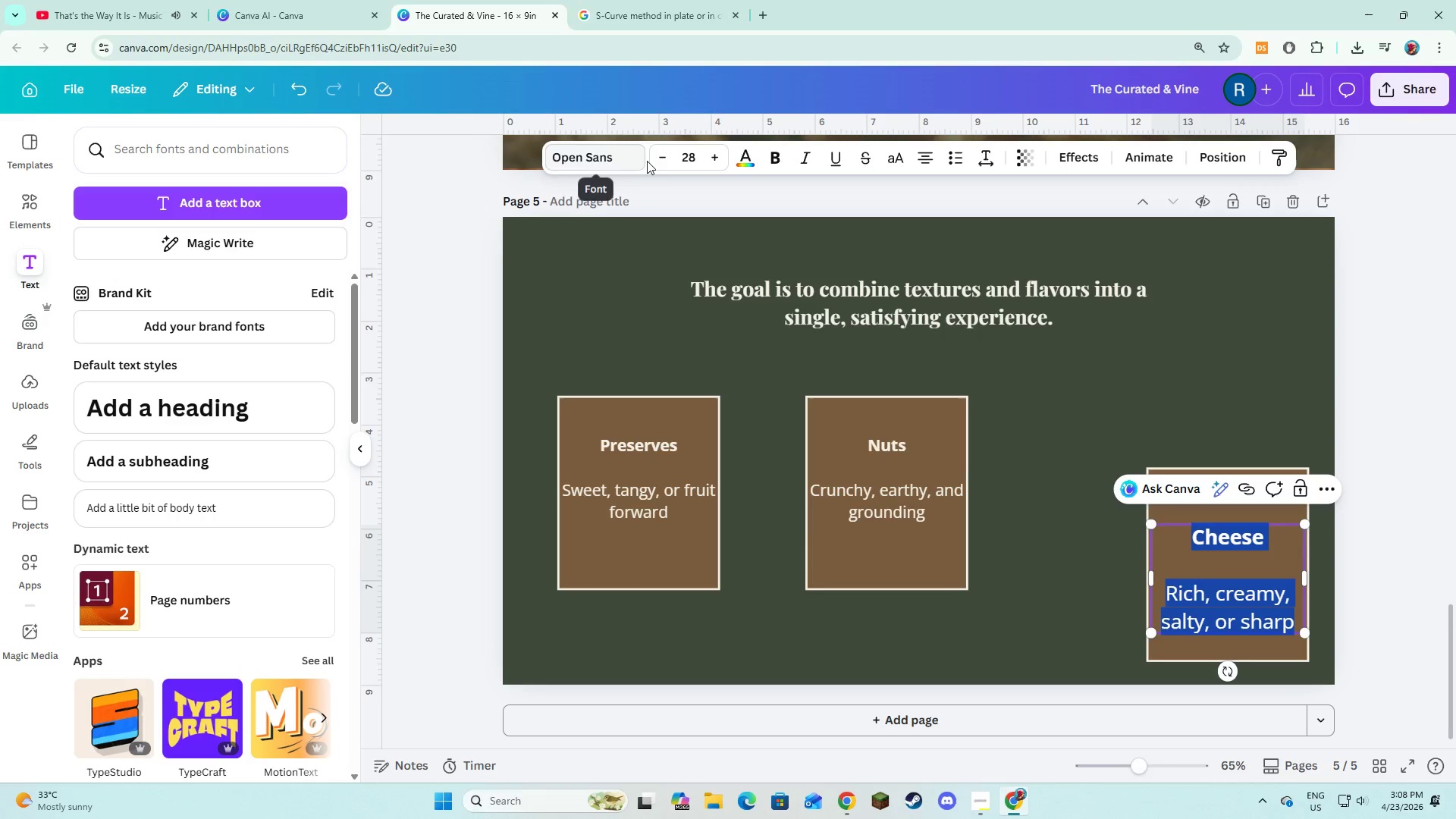 
double_click([657, 158])
 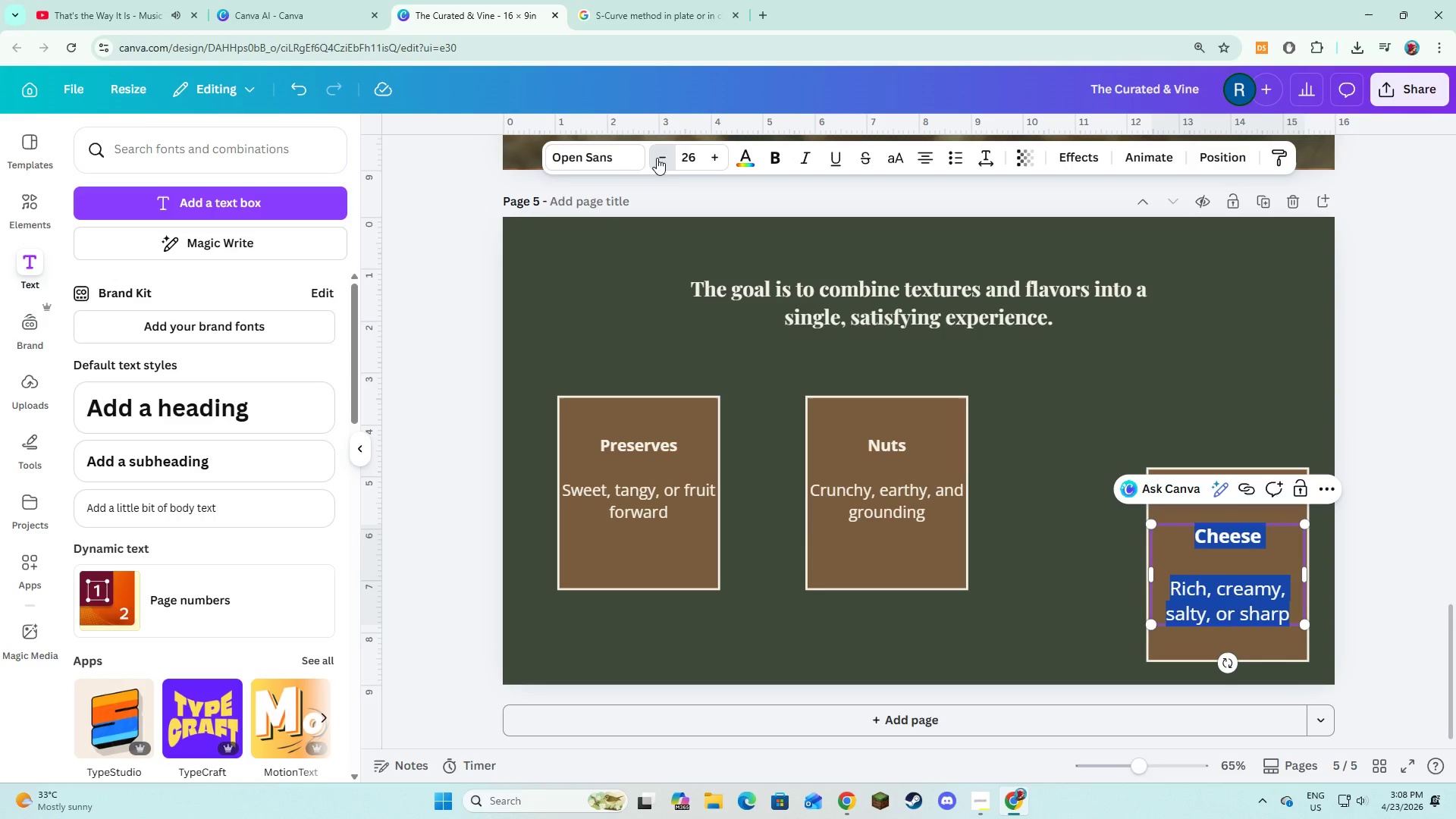 
triple_click([657, 158])
 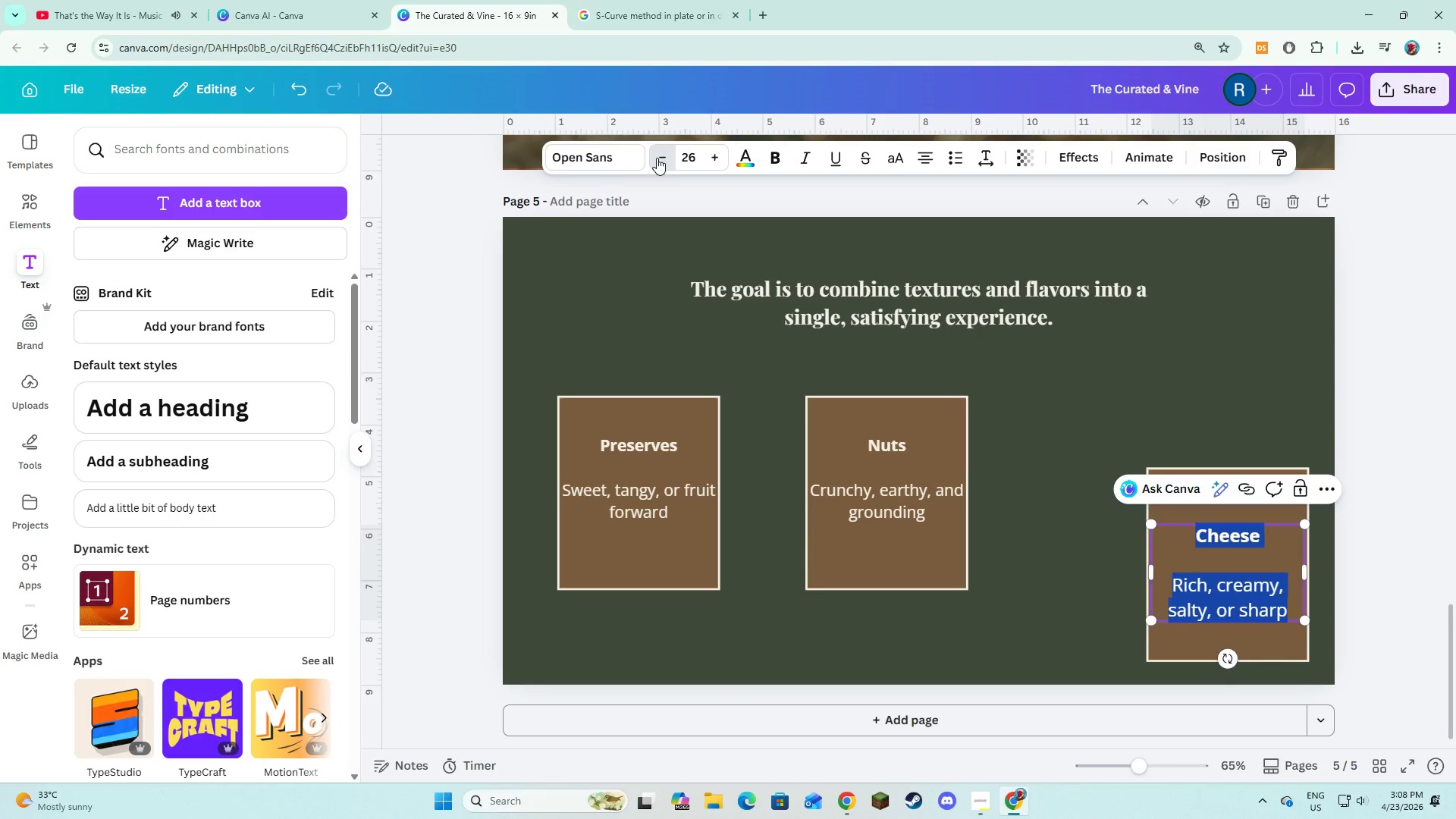 
triple_click([657, 158])
 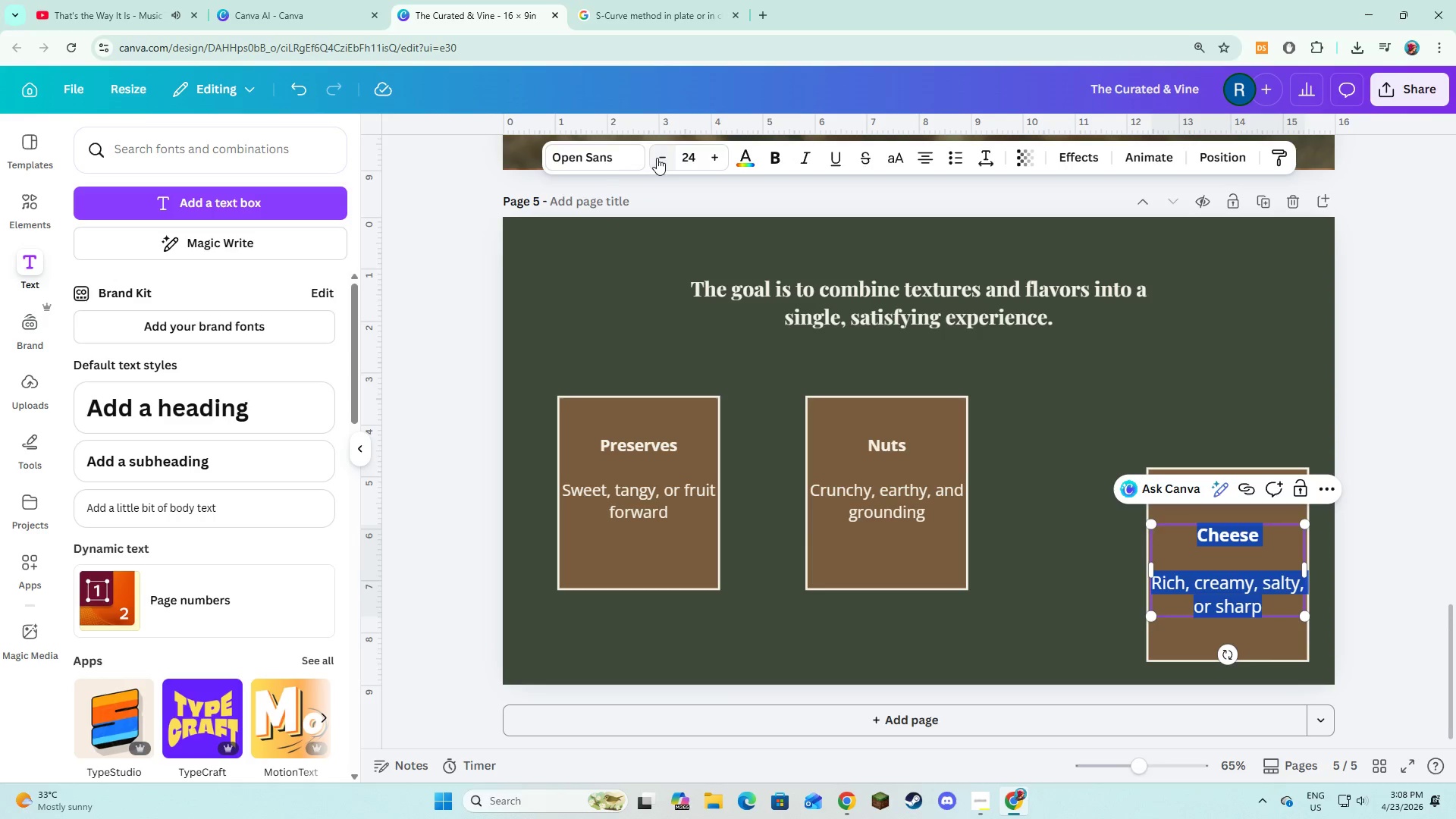 
triple_click([657, 158])
 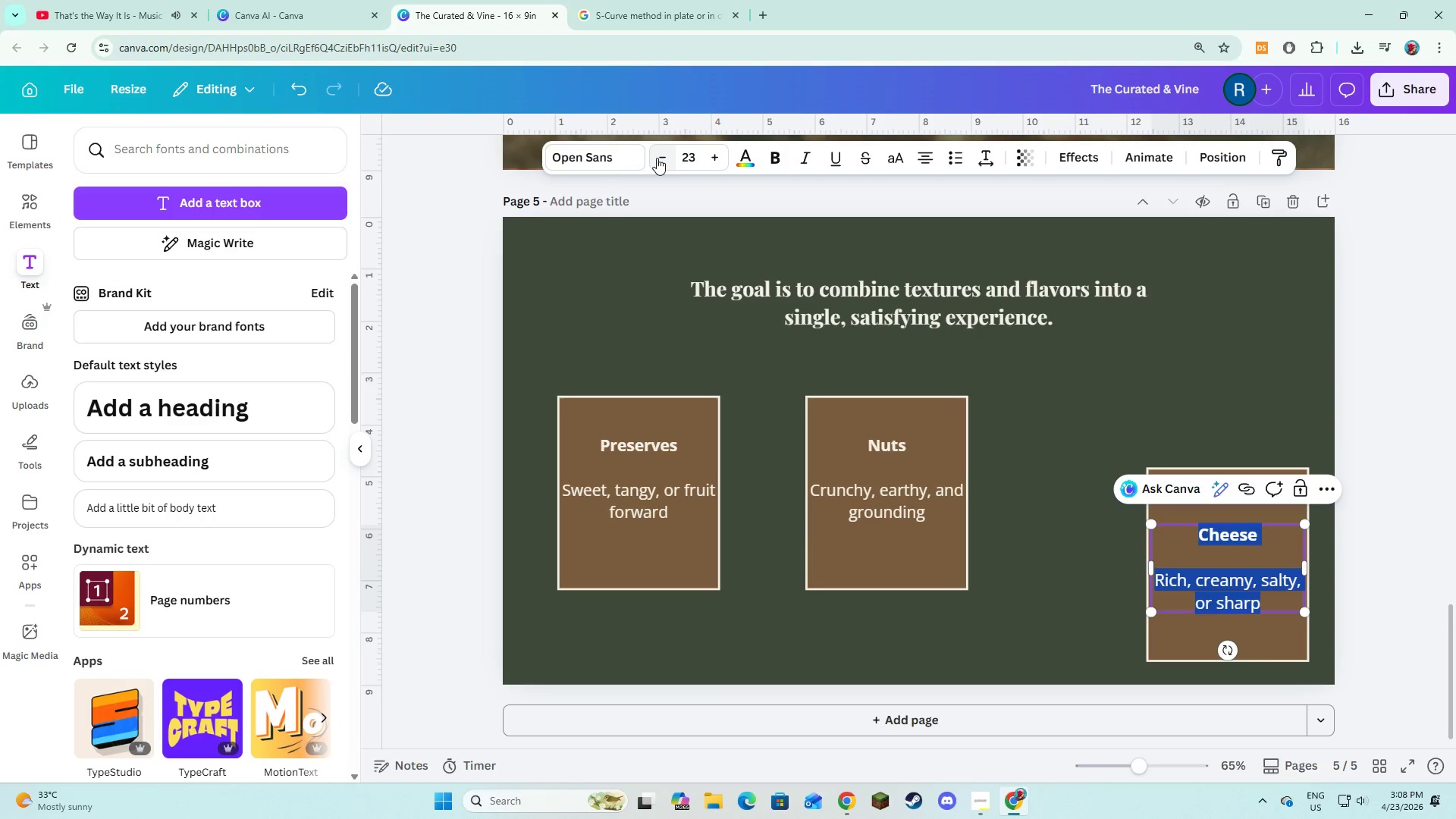 
triple_click([657, 158])
 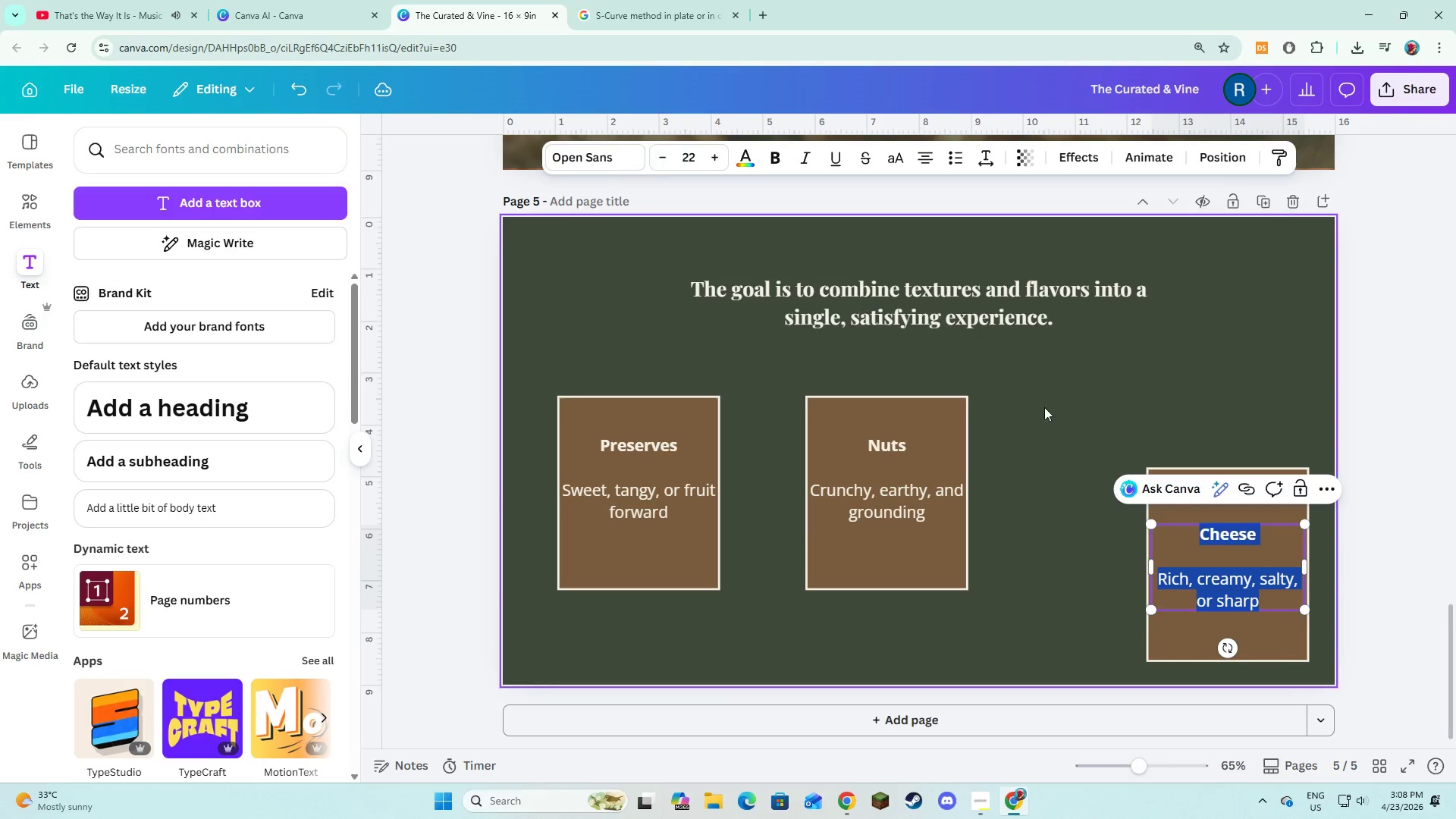 
left_click([1044, 407])
 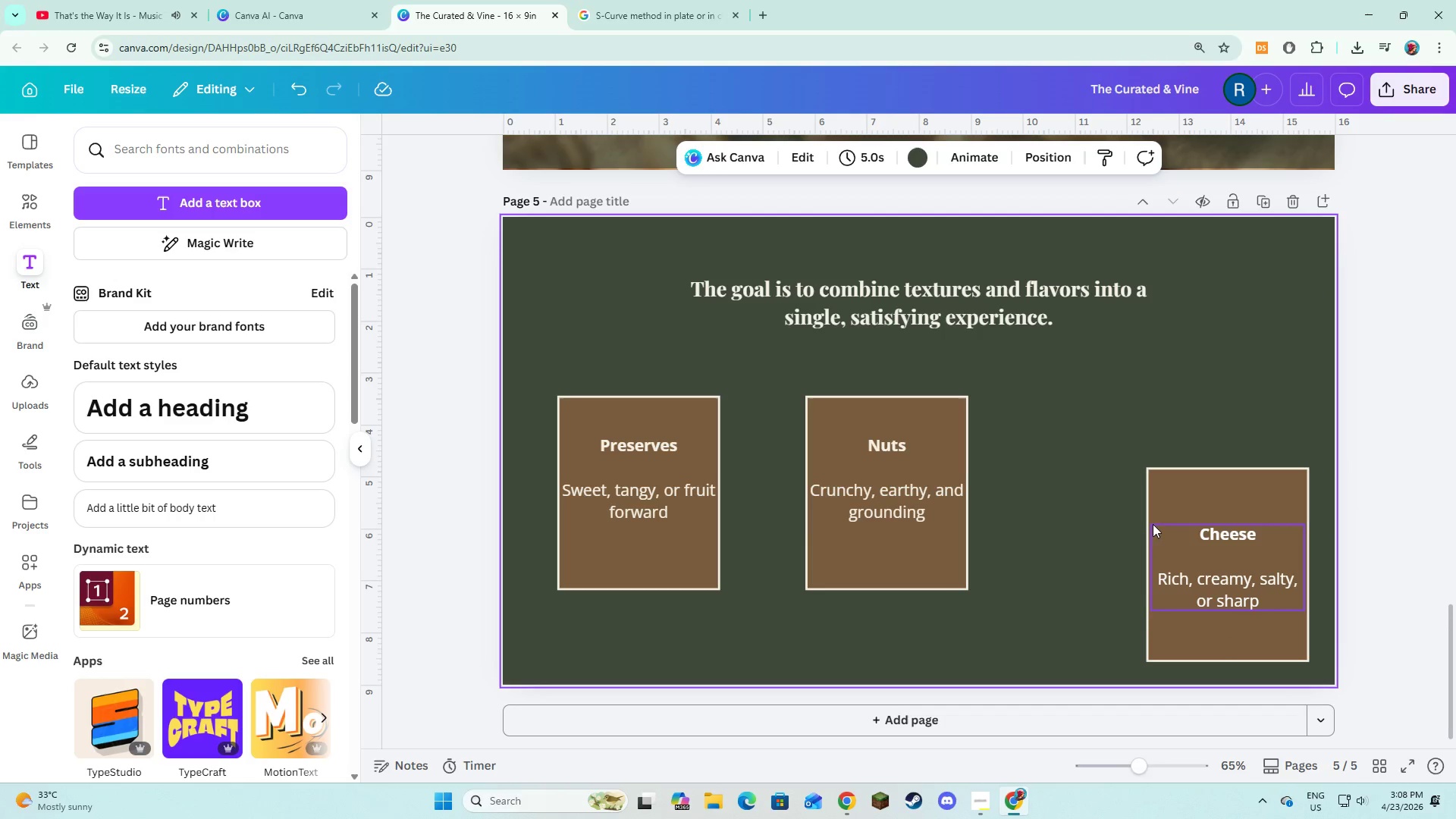 
left_click([1180, 529])
 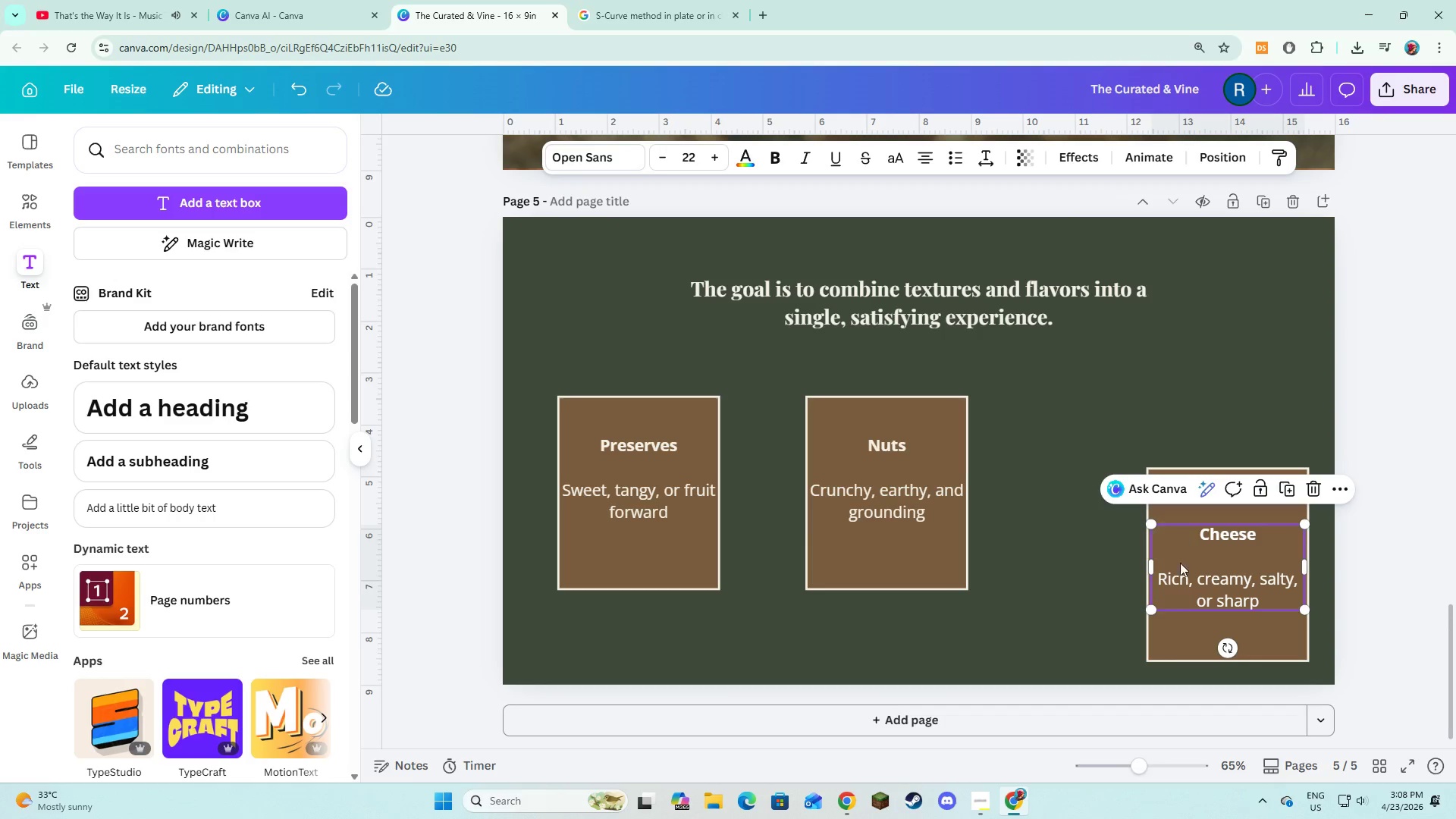 
hold_key(key=ControlLeft, duration=0.56)
left_click([1168, 621])
 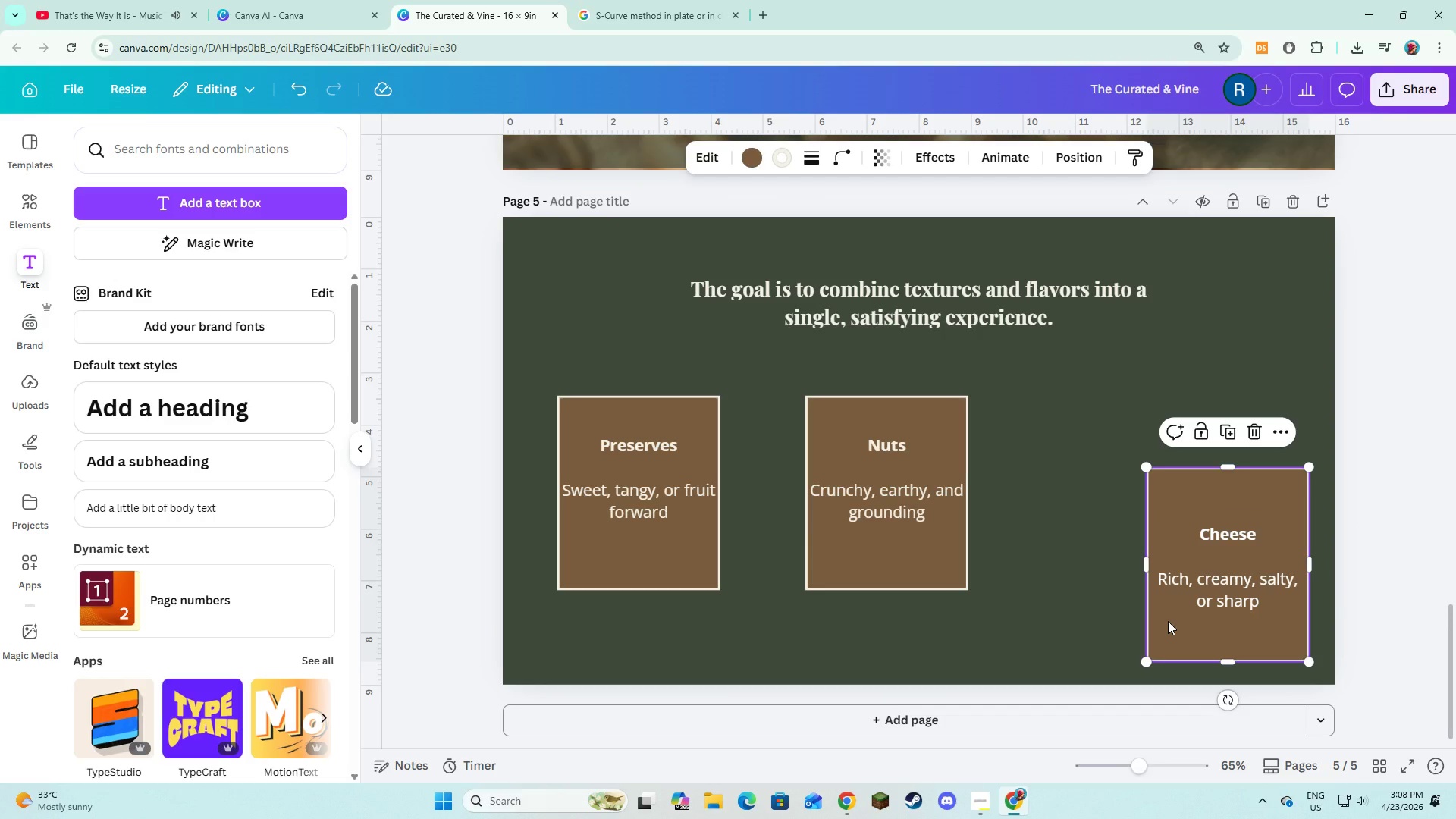 
double_click([1168, 621])
 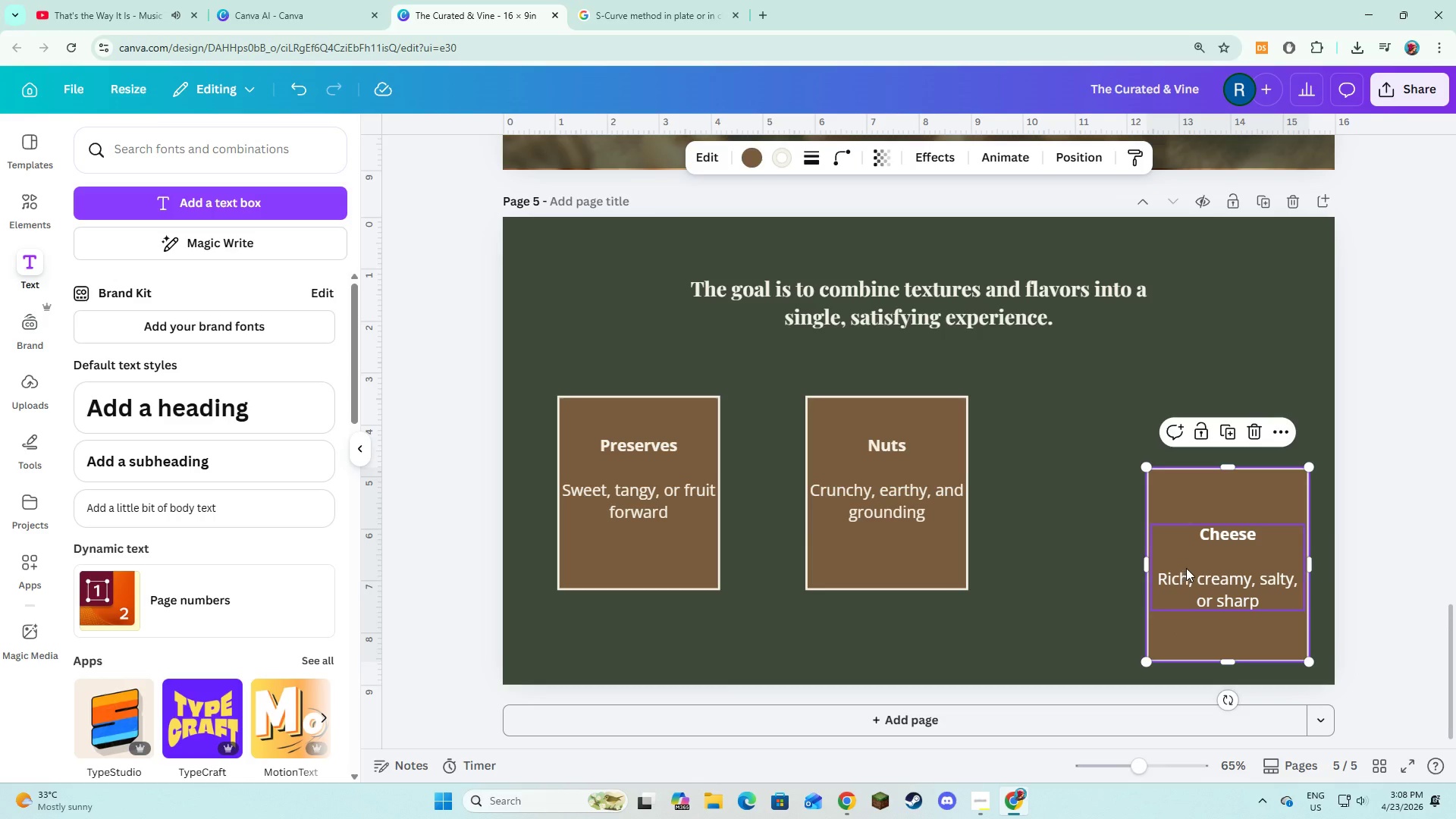 
hold_key(key=ShiftLeft, duration=0.73)
left_click([1191, 558])
 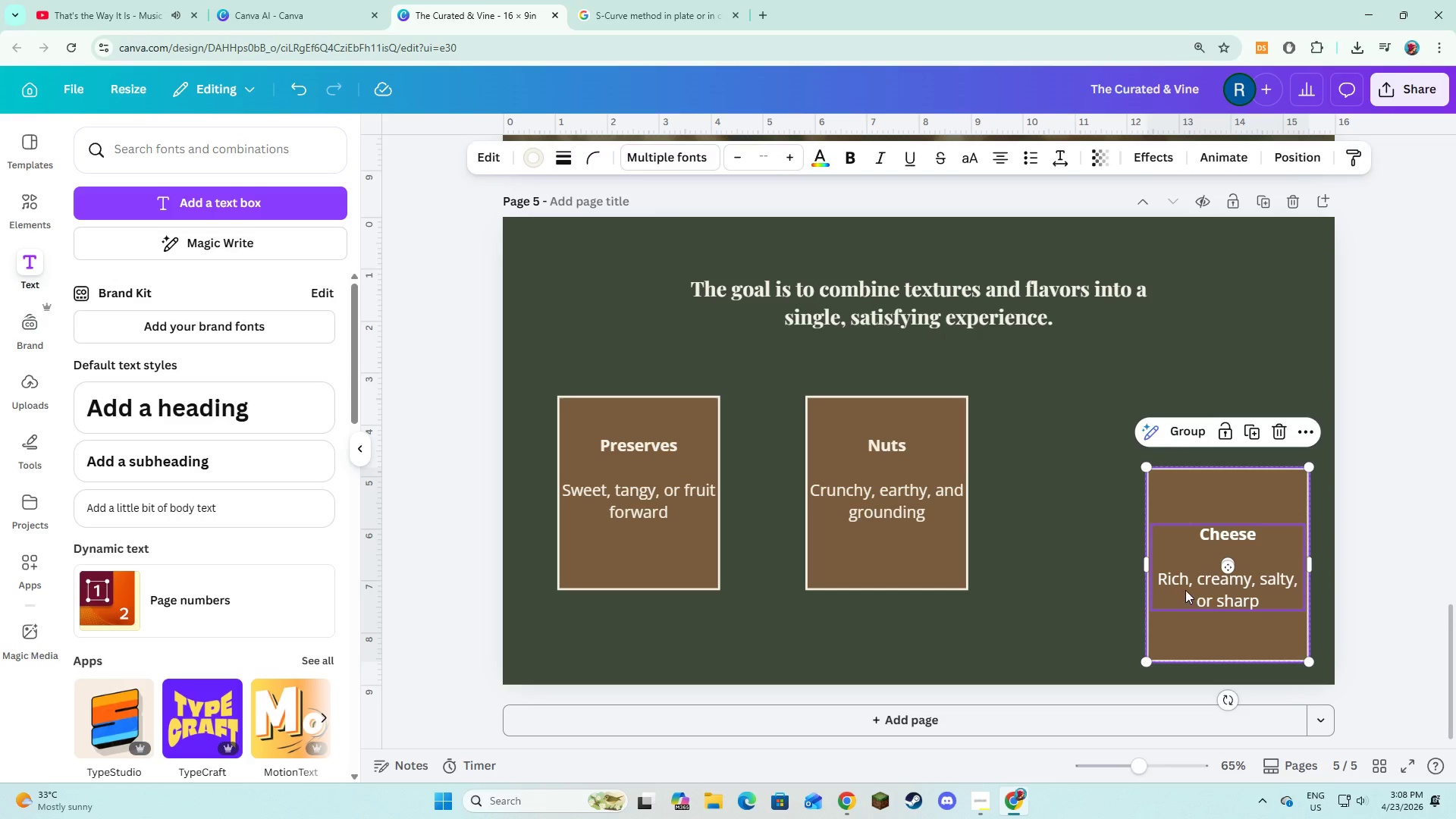 
left_click_drag(start_coordinate=[1185, 590], to_coordinate=[1102, 522])
 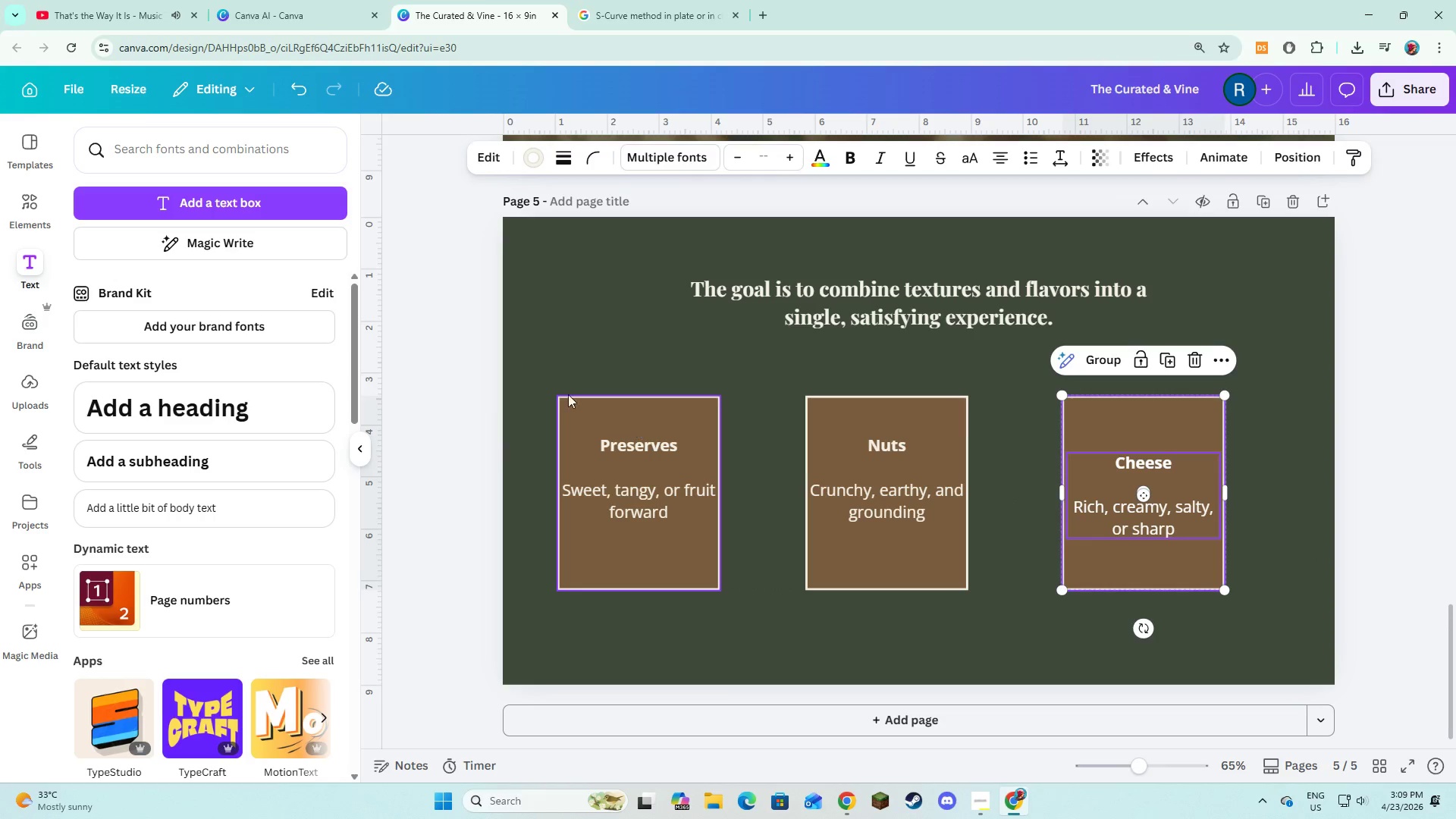 
left_click([553, 384])
 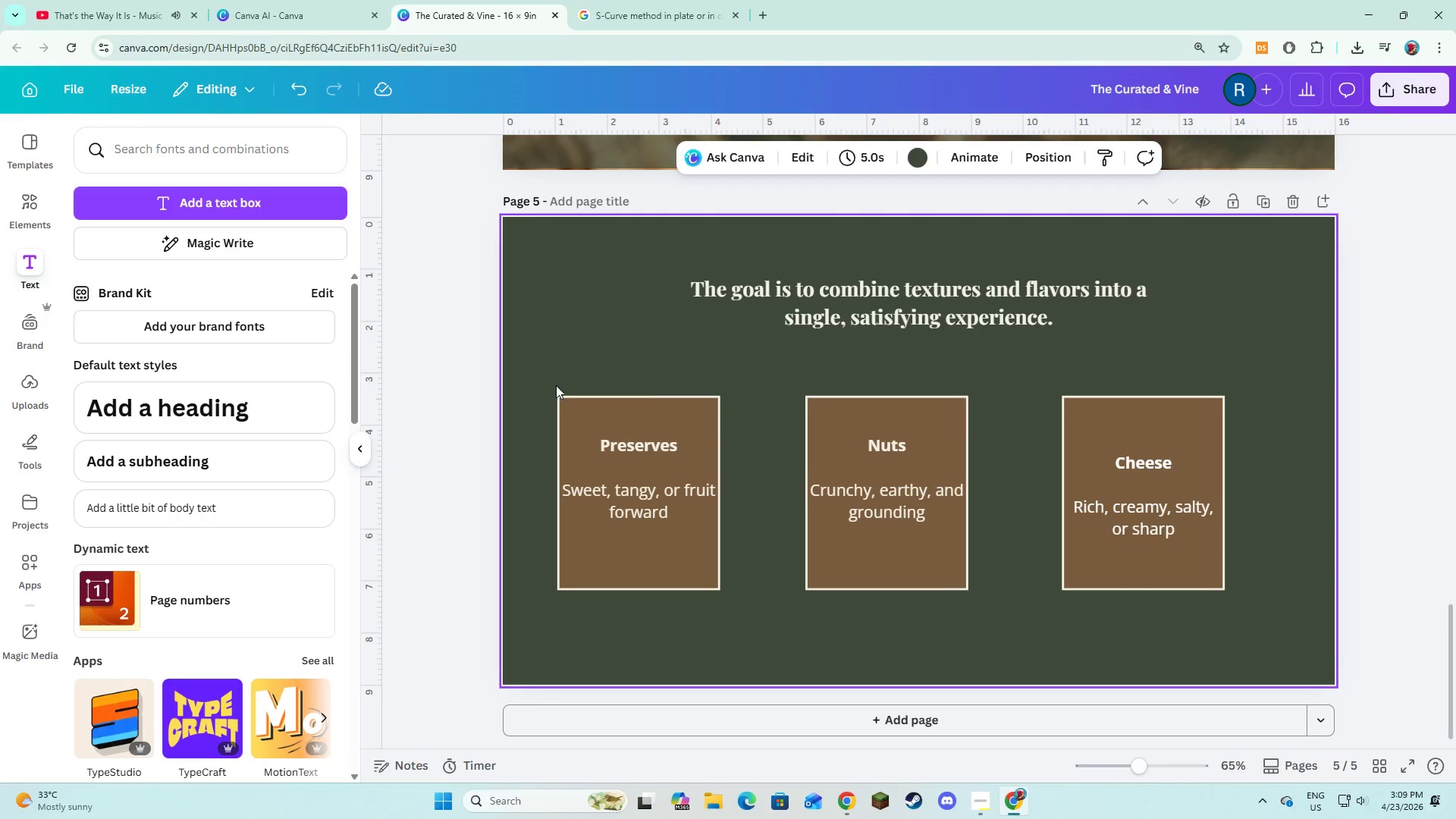 
left_click_drag(start_coordinate=[553, 383], to_coordinate=[1213, 560])
 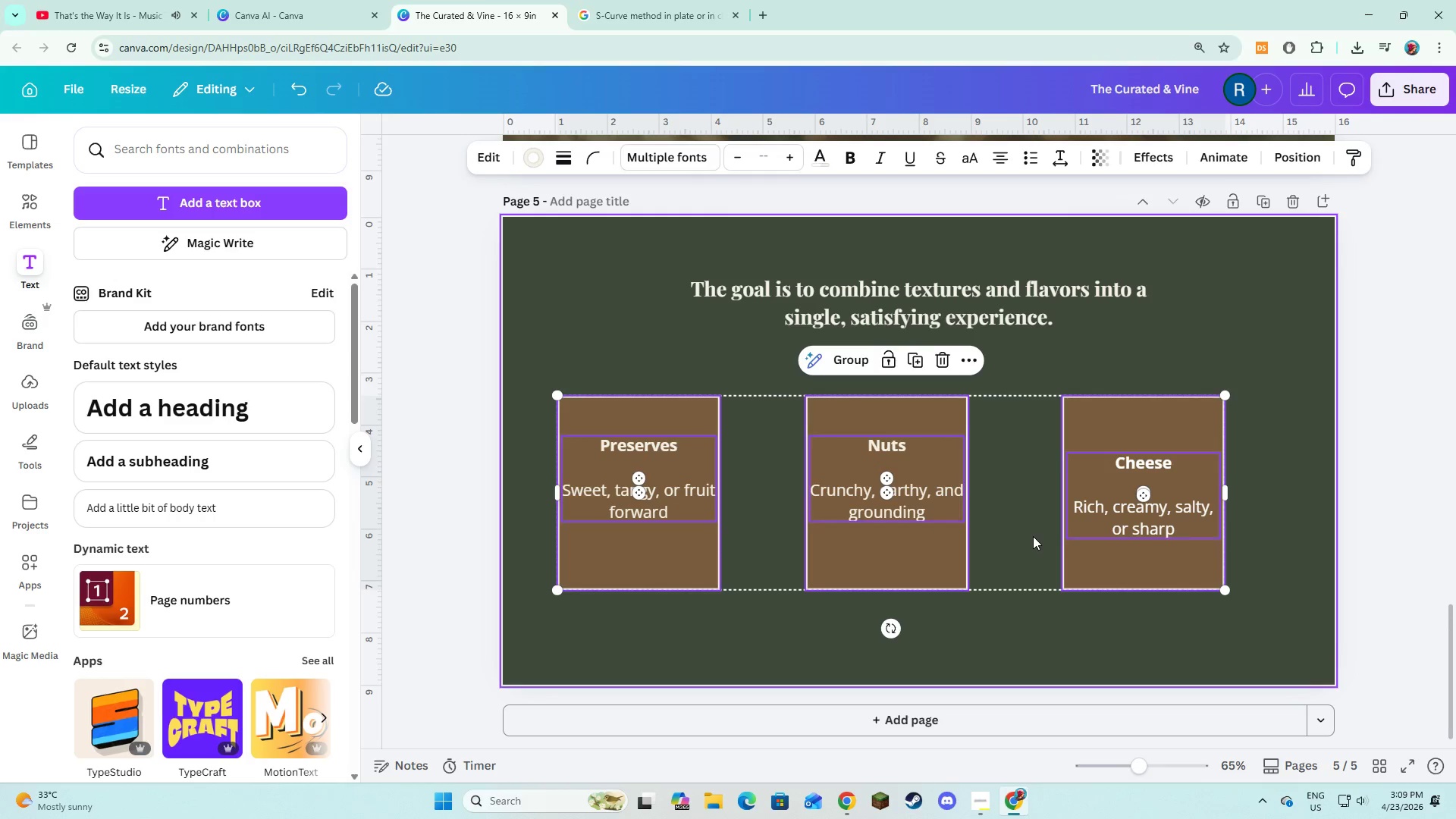 
left_click_drag(start_coordinate=[1033, 536], to_coordinate=[1059, 532])
 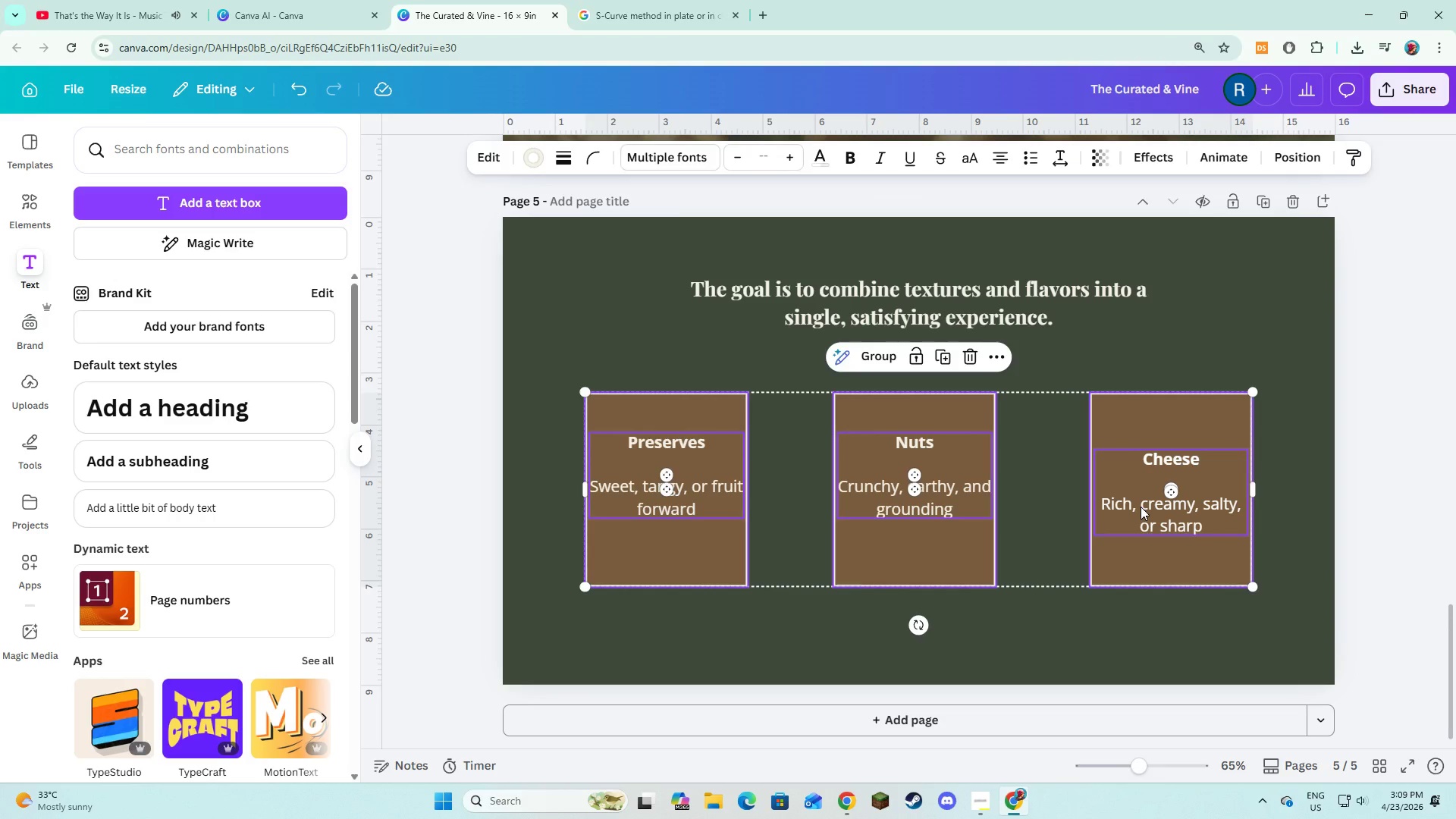 
left_click([1141, 507])
 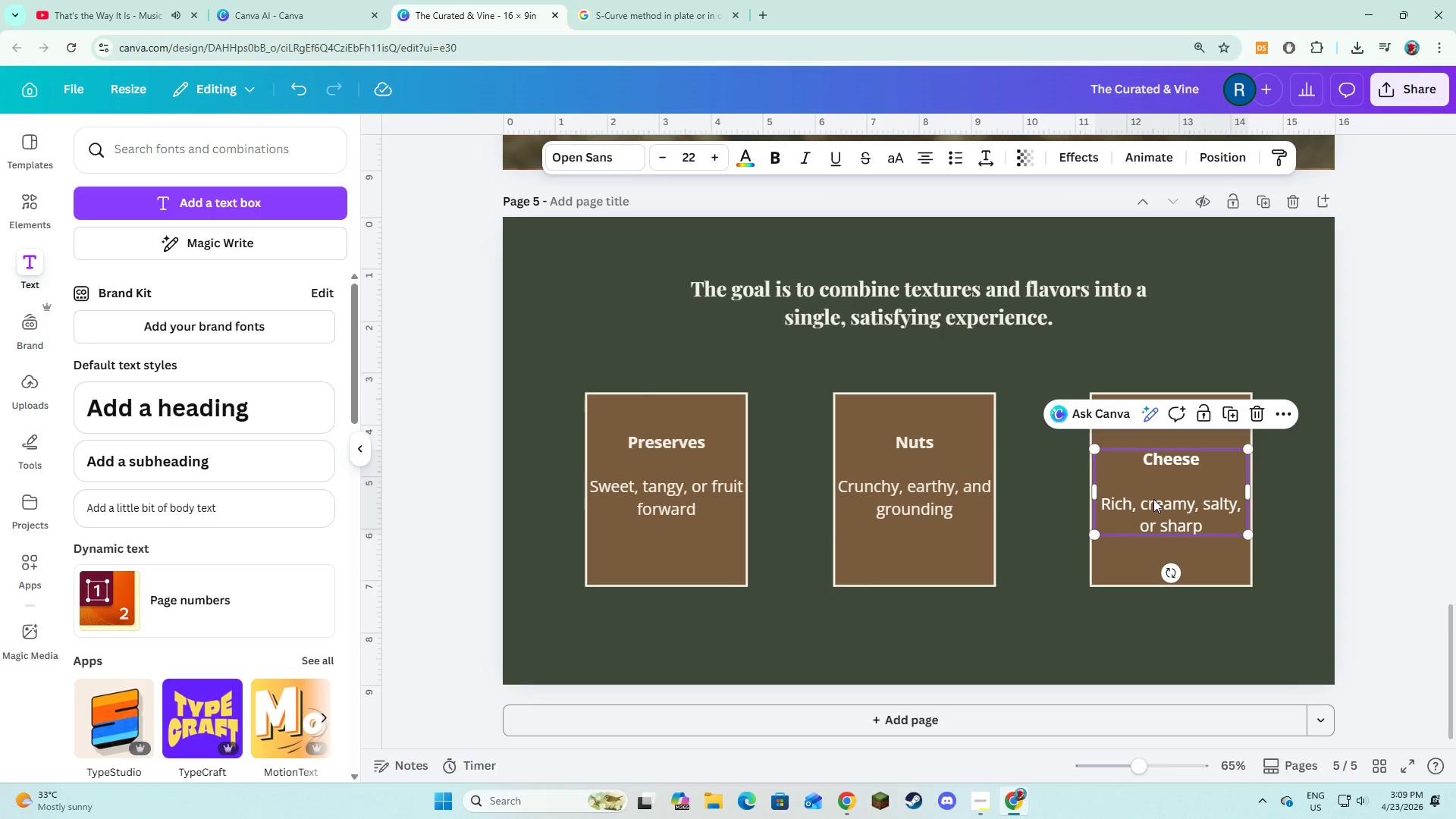 
left_click_drag(start_coordinate=[1153, 499], to_coordinate=[1154, 487])
 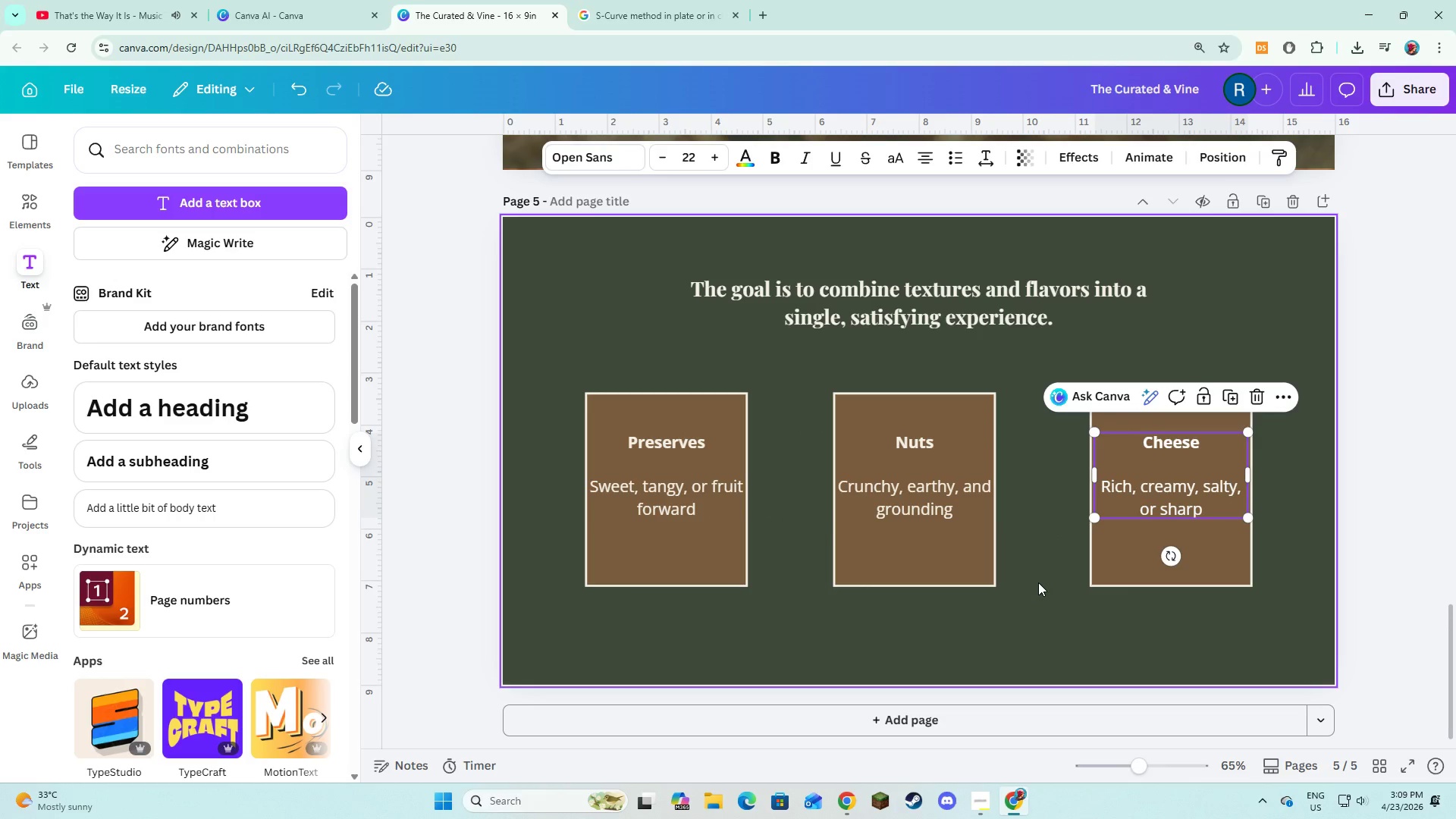 
left_click([1038, 582])
 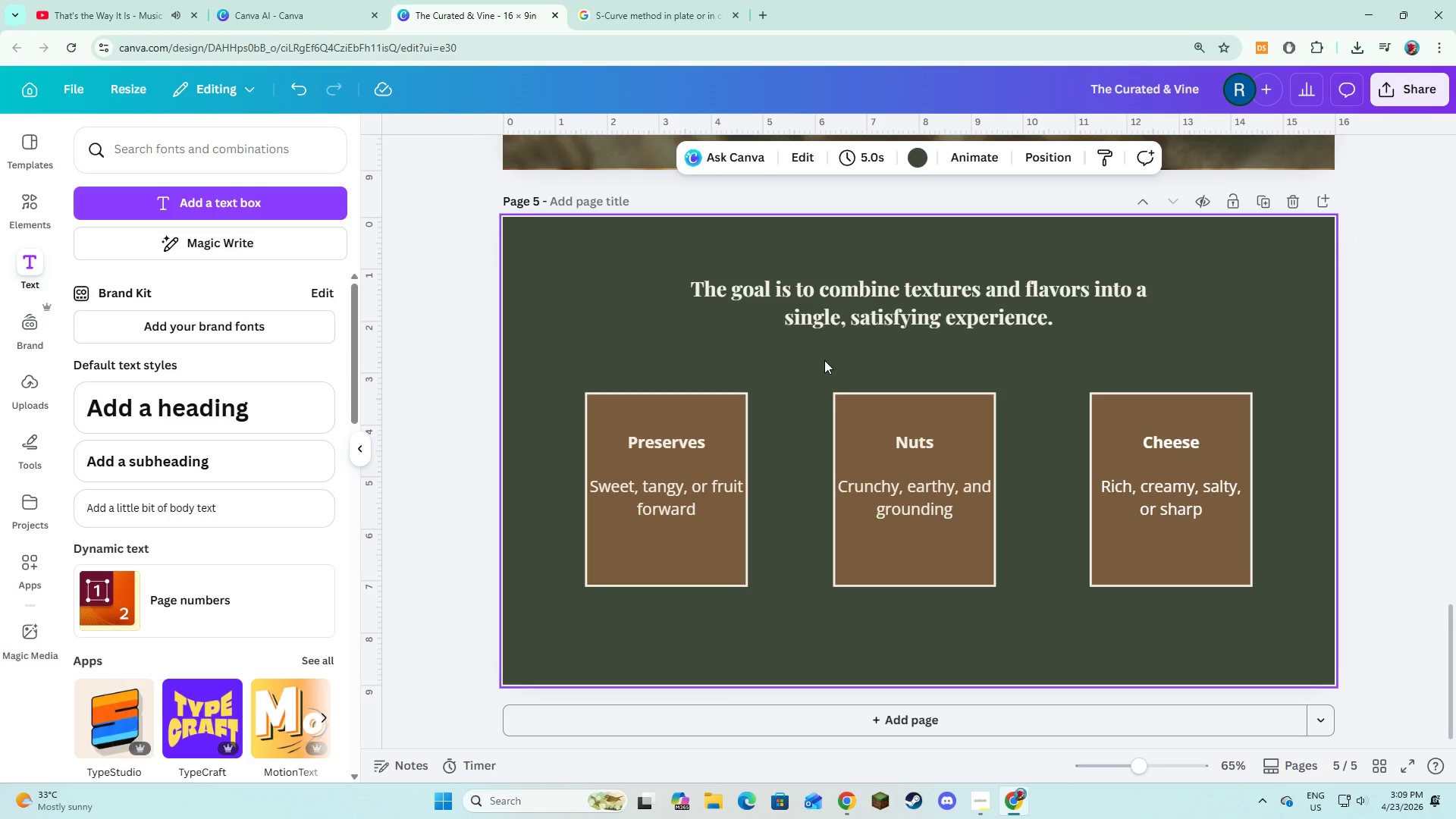 
wait(10.19)
 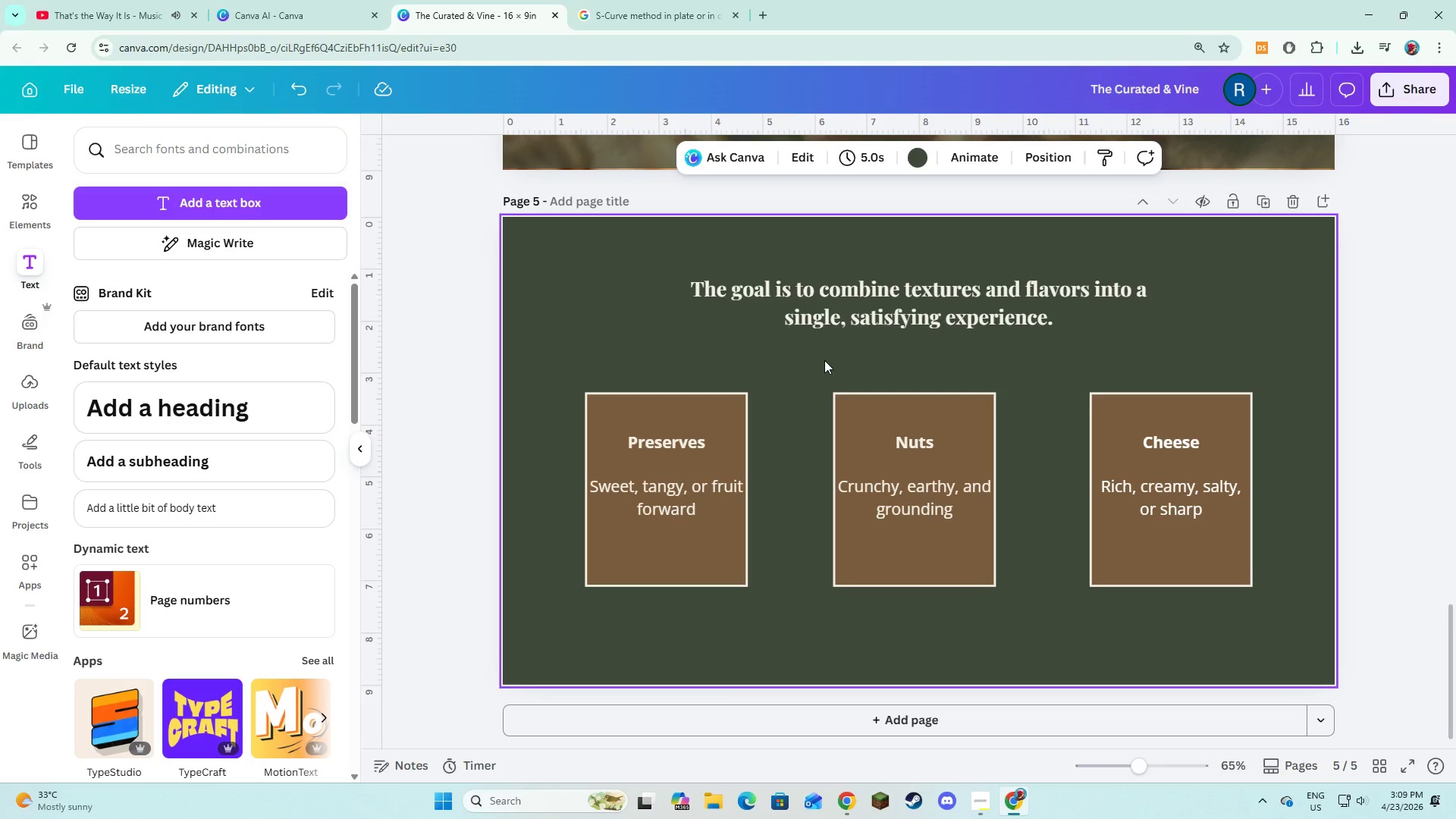 
left_click([27, 223])
 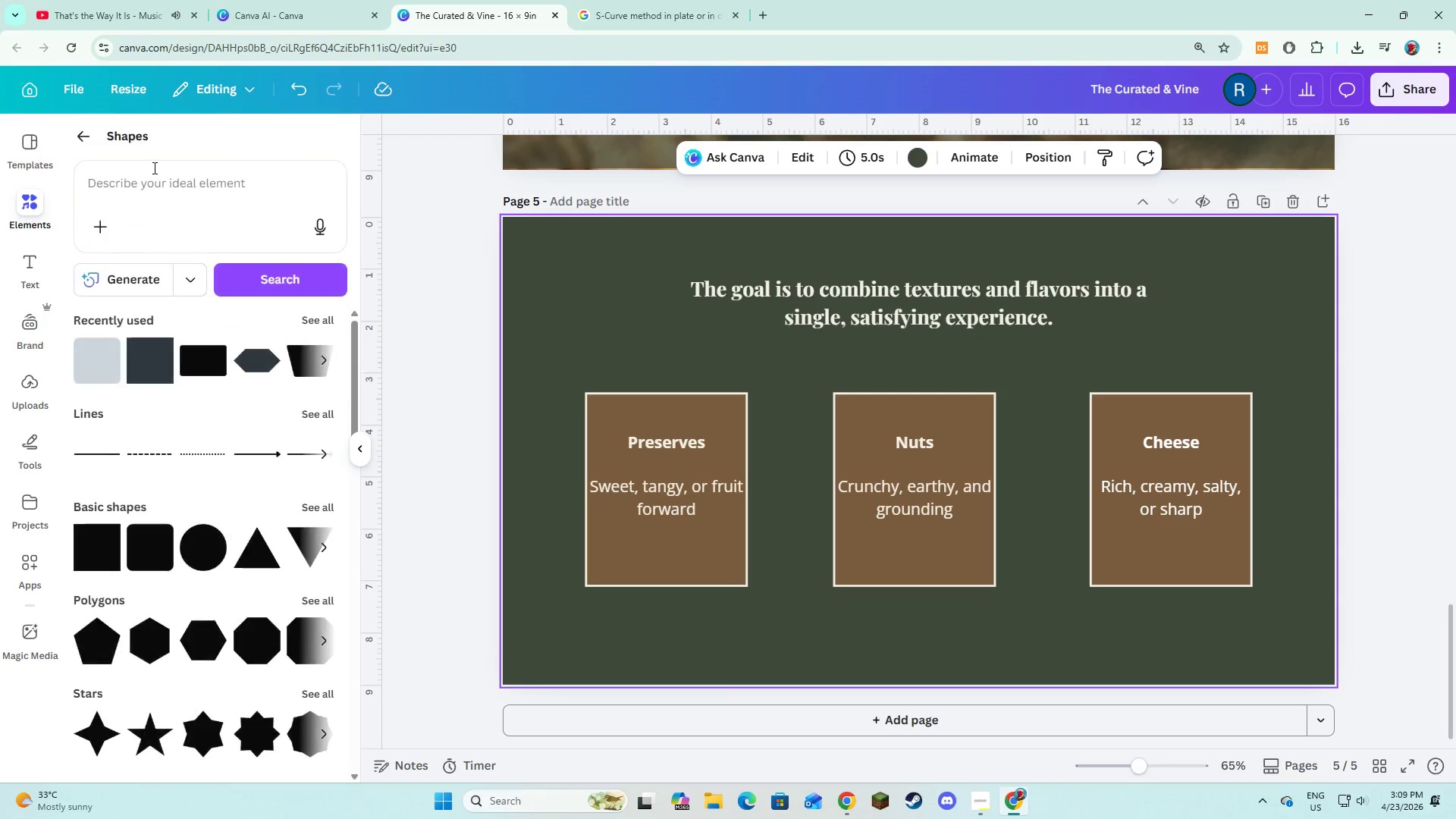 
left_click([153, 168])
 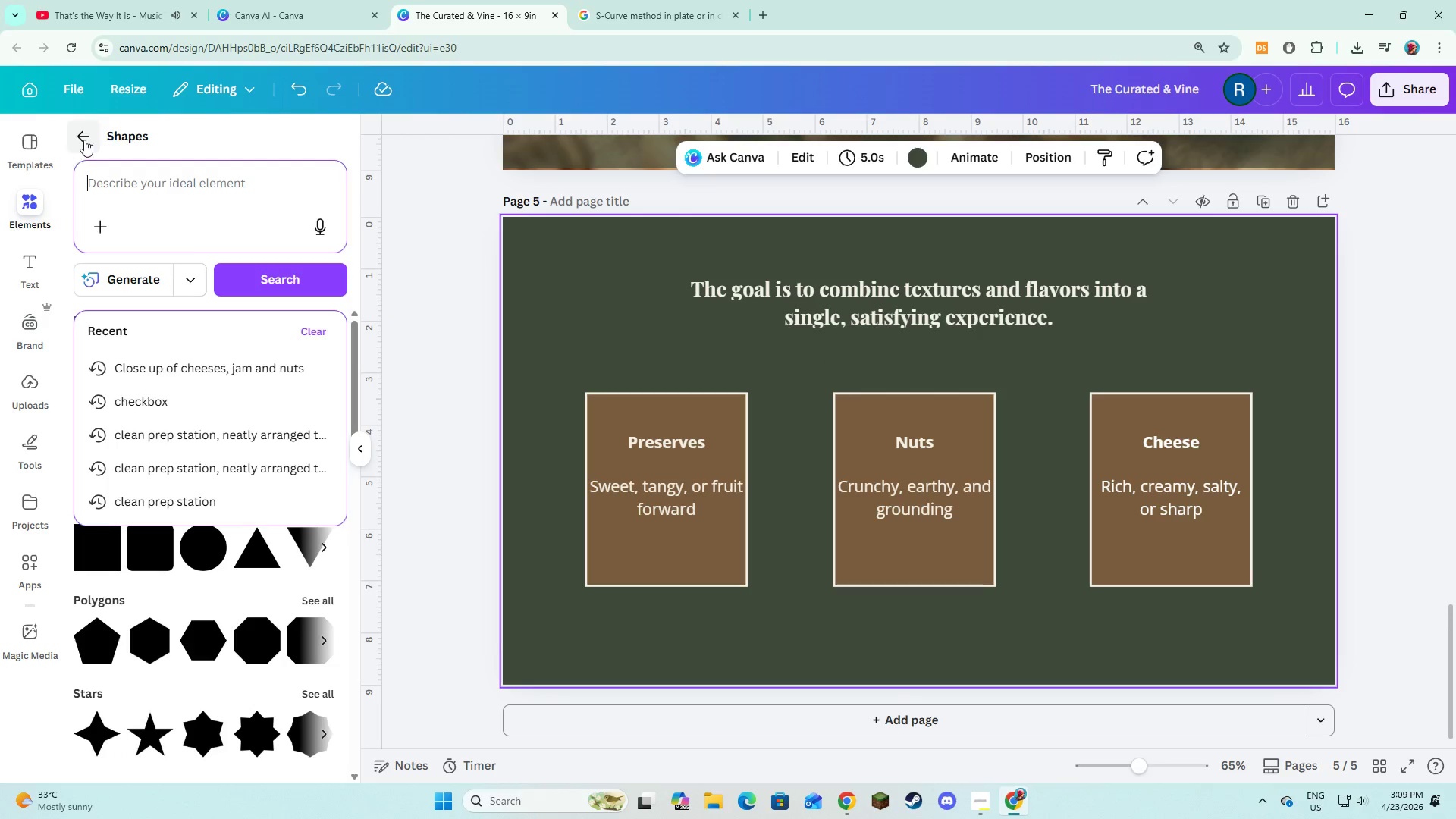 
left_click([84, 140])
 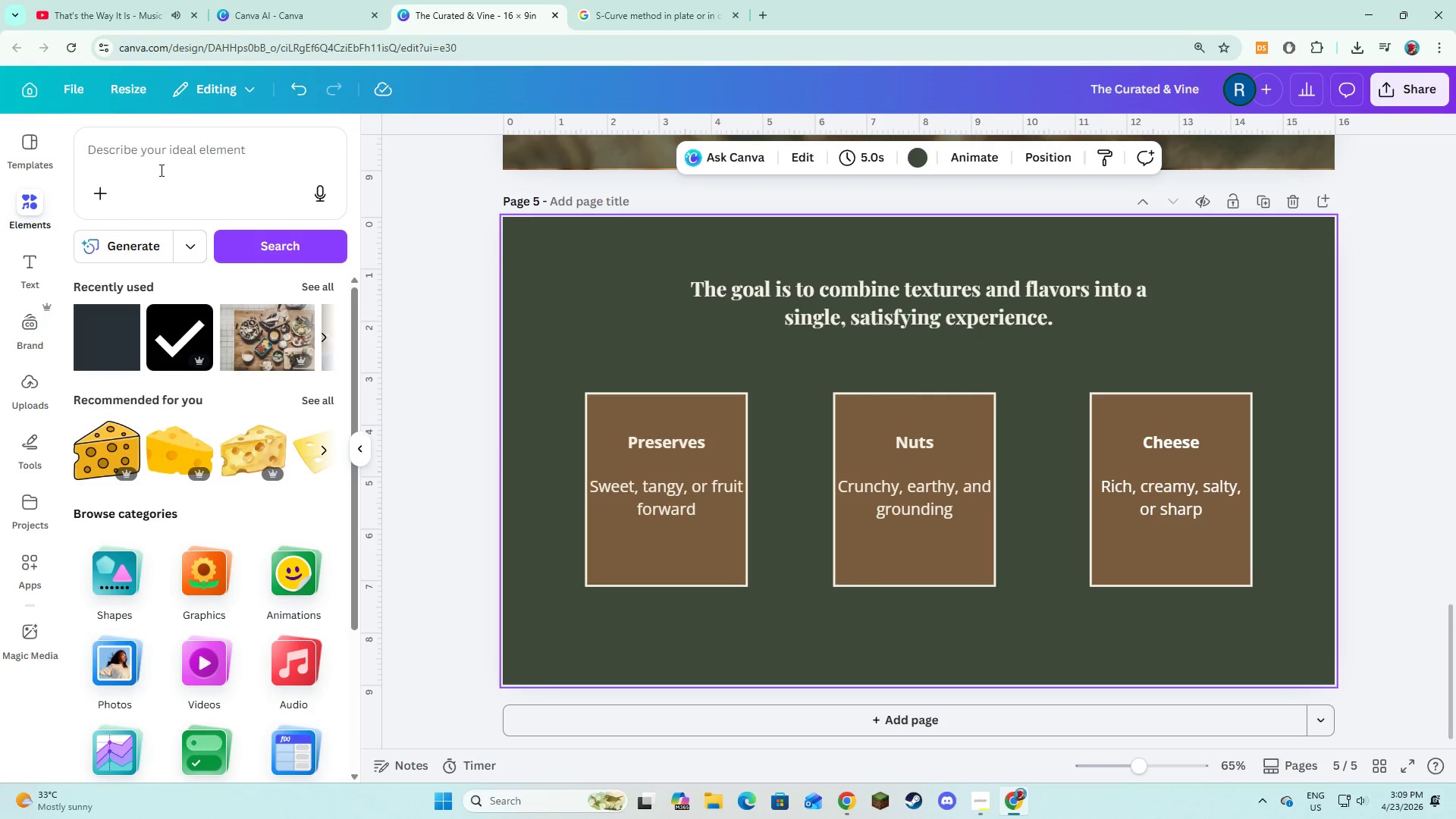 
left_click([162, 168])
 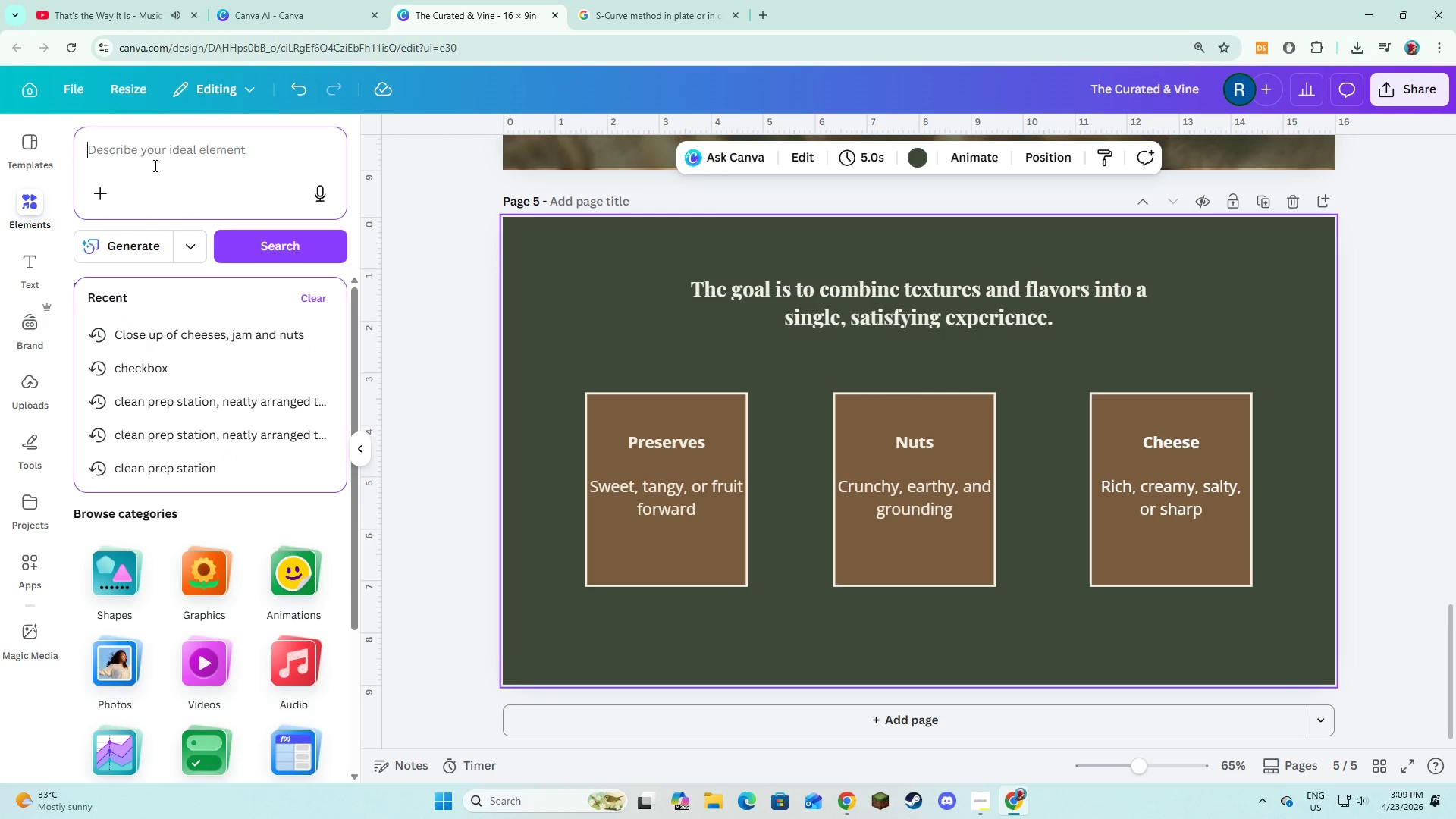 
wait(7.61)
 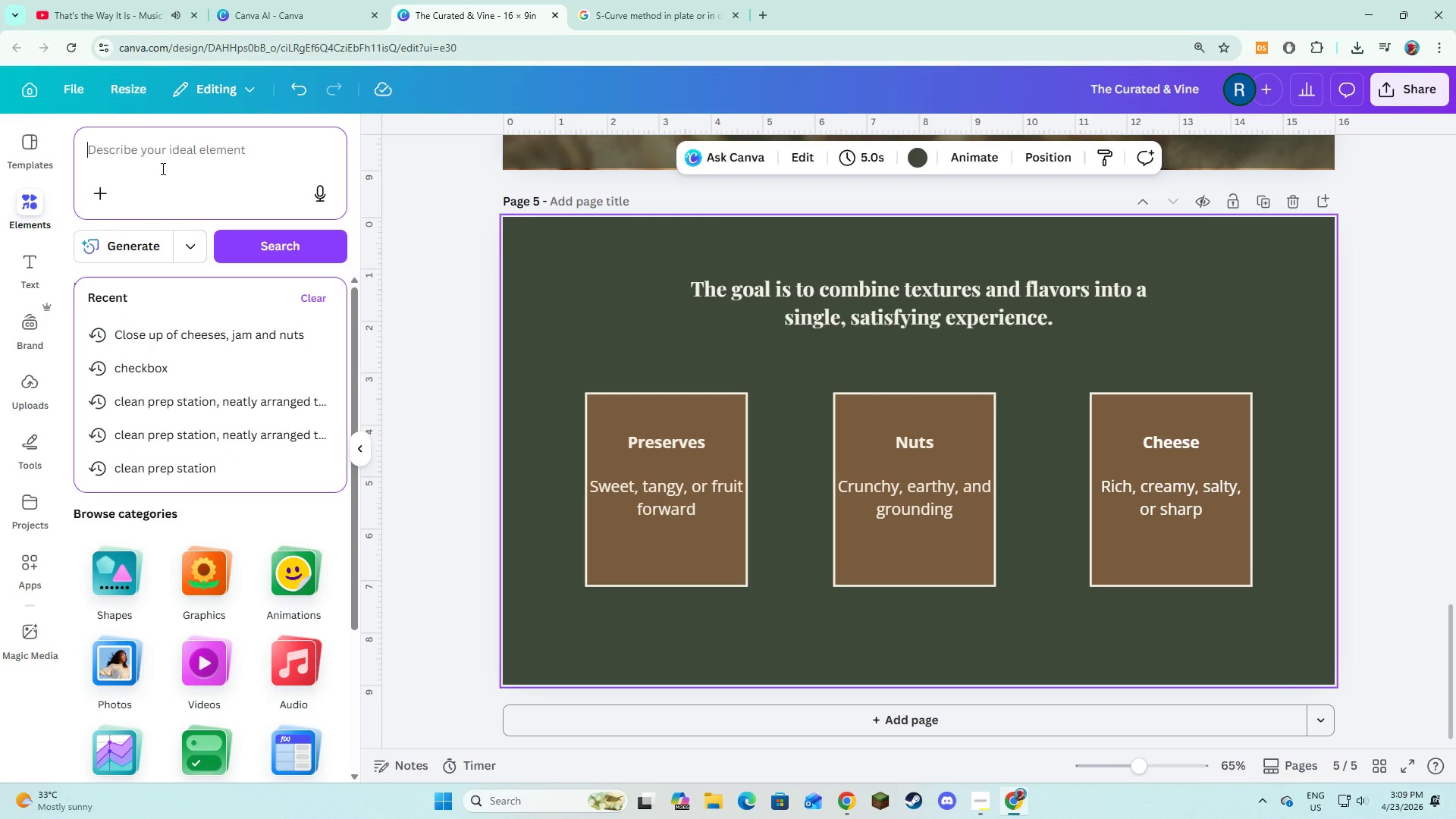 
type(pre)
 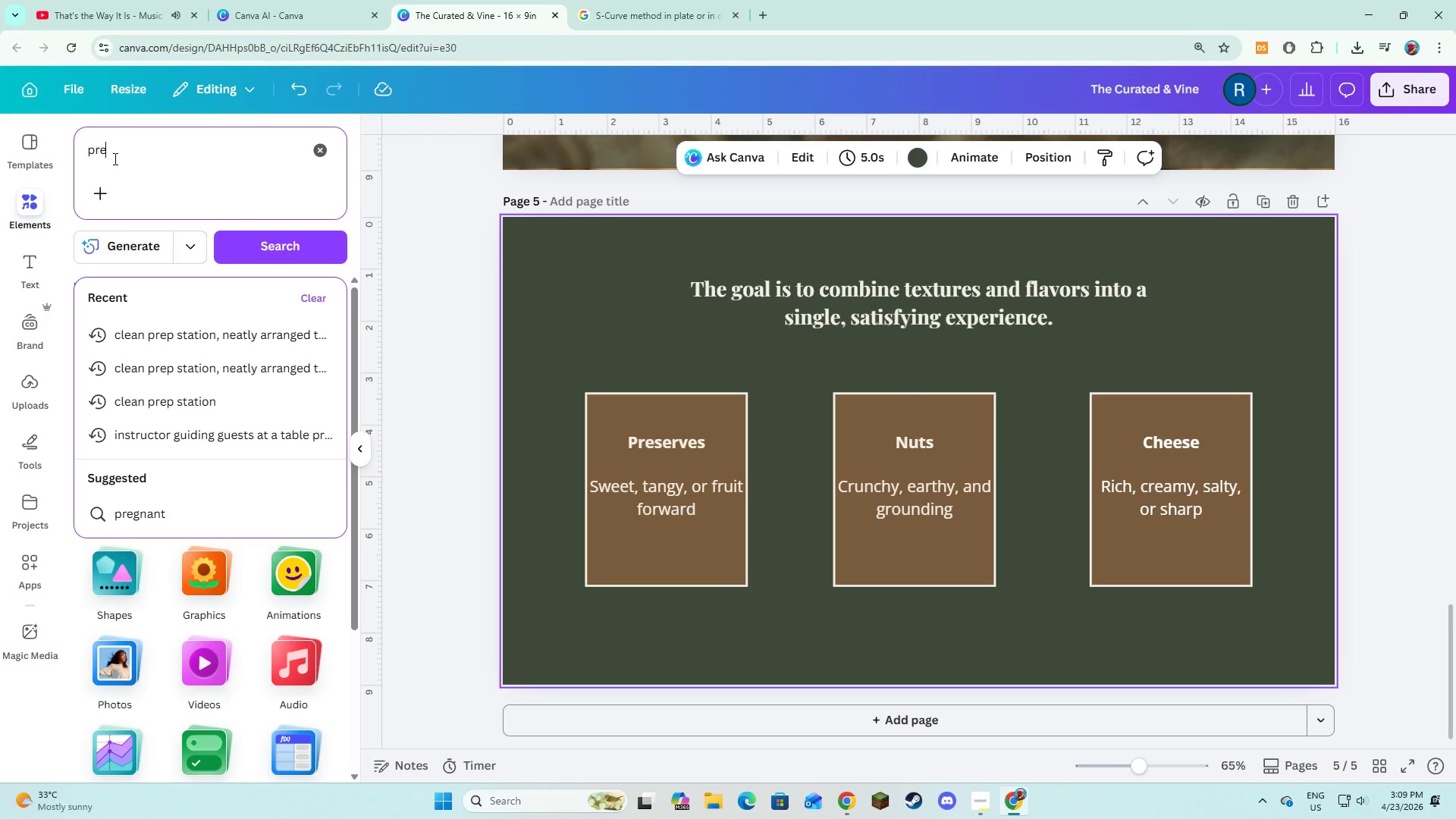 
type(sere)
key(Backspace)
type(ves)
 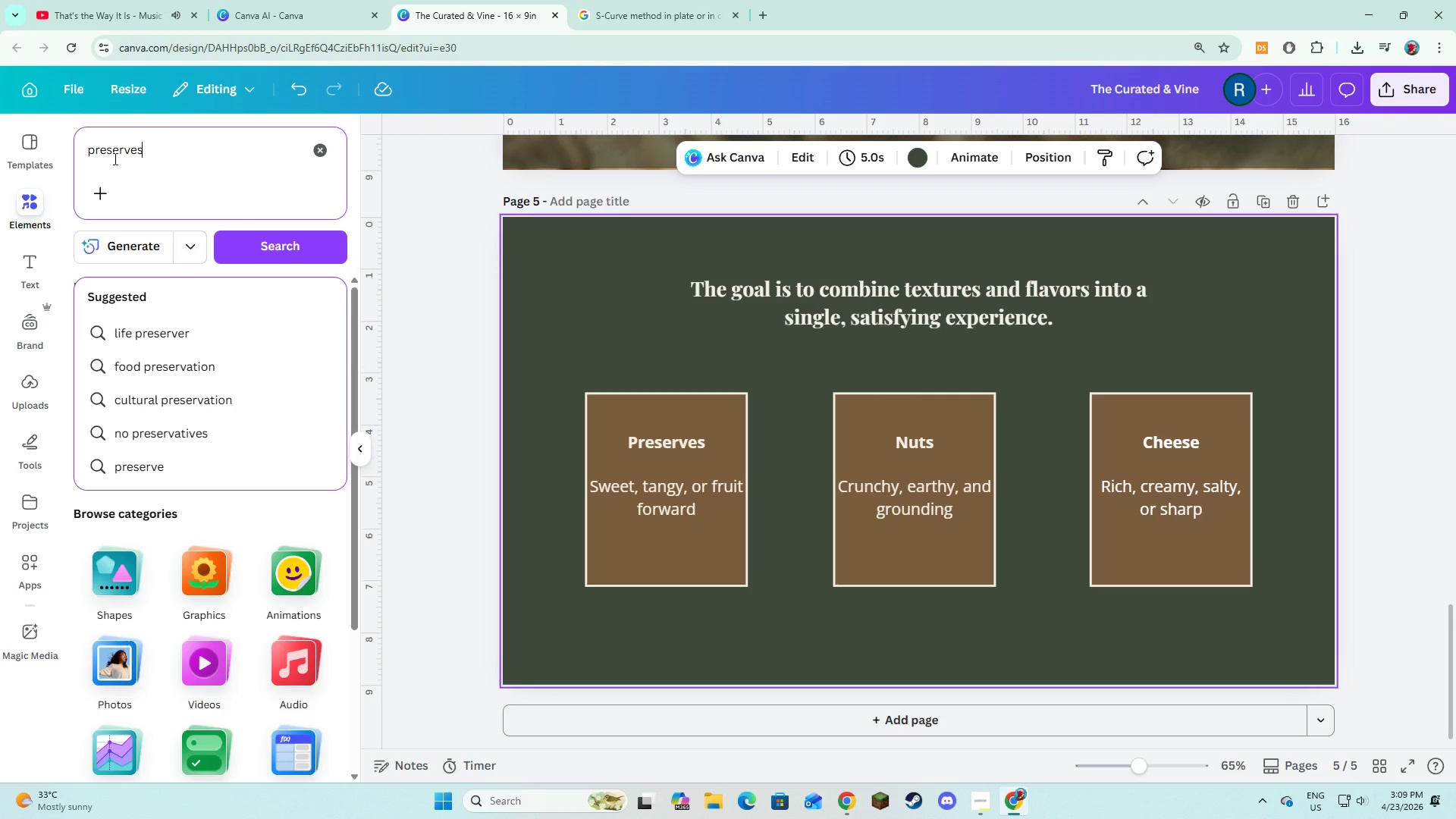 
key(Enter)
 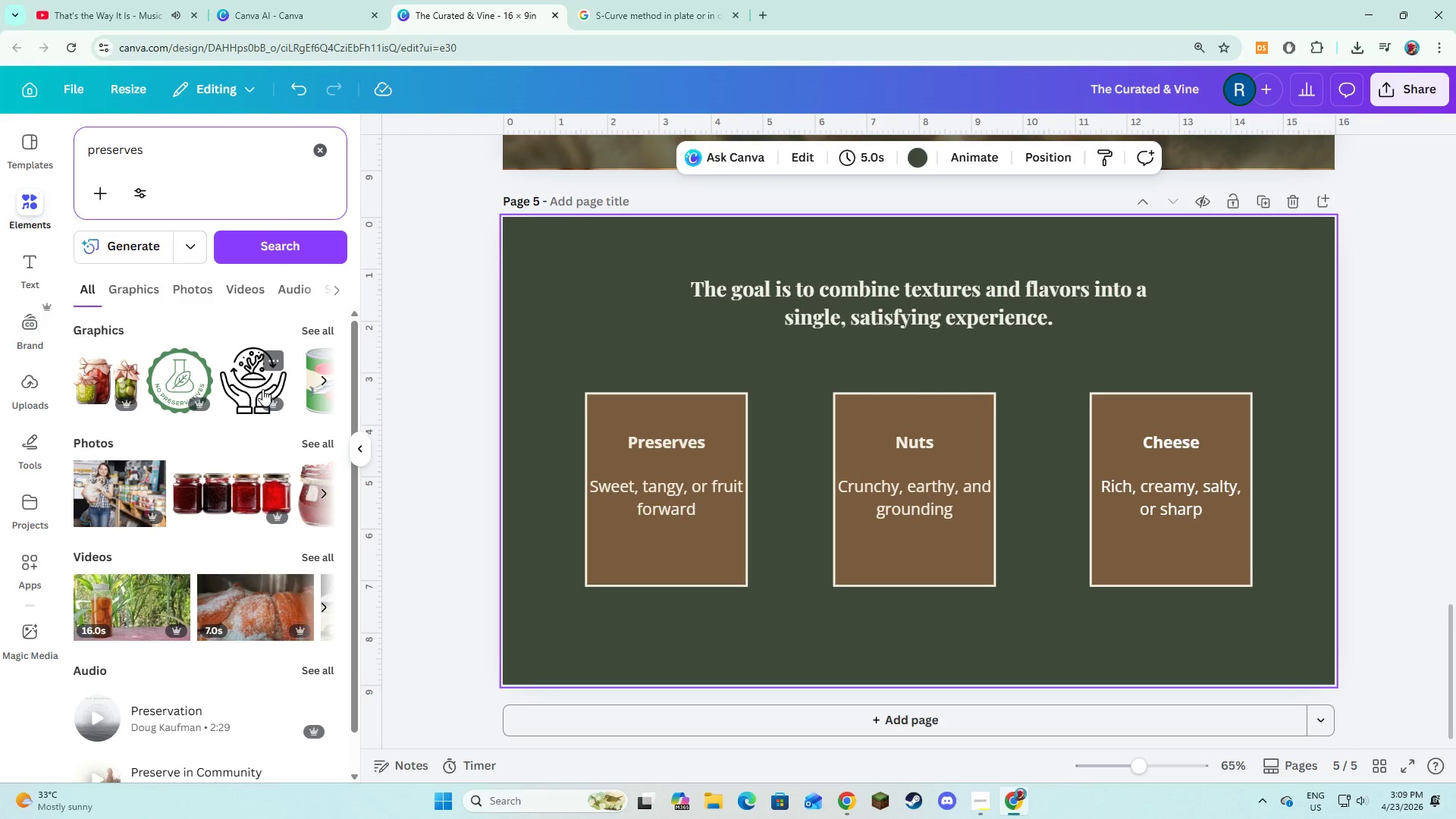 
wait(7.5)
 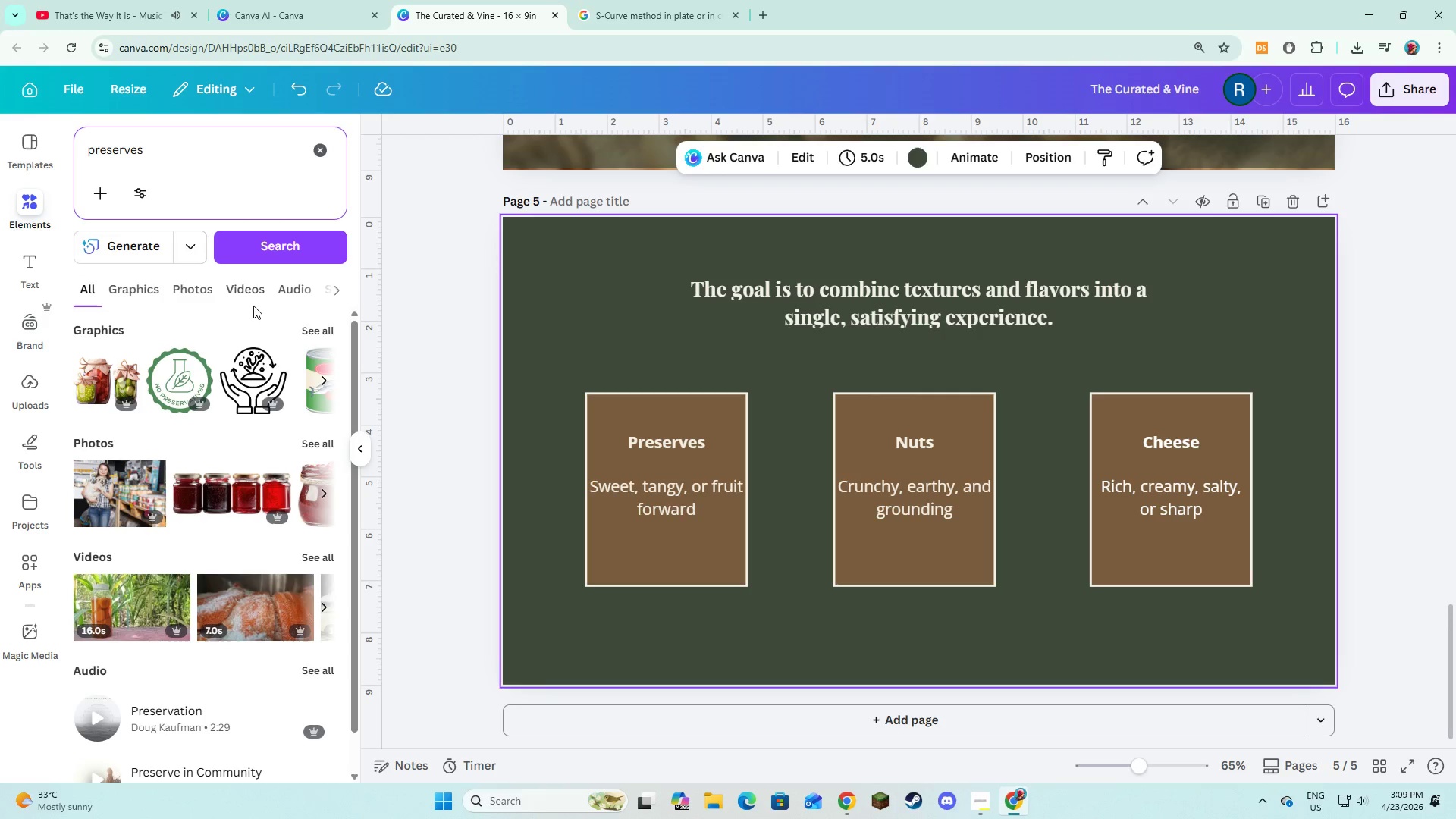 
left_click([312, 441])
 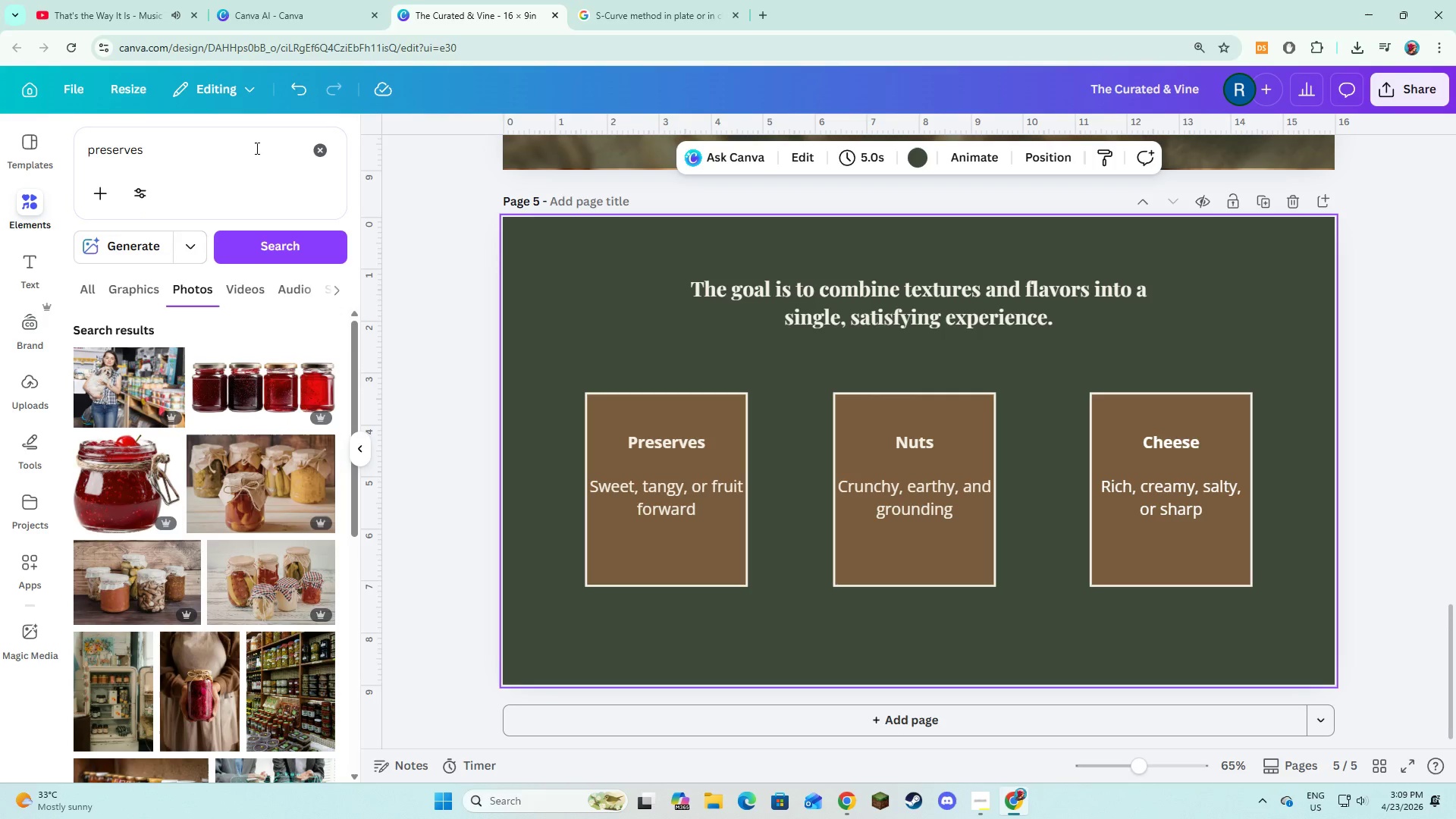 
left_click_drag(start_coordinate=[233, 142], to_coordinate=[85, 147])
 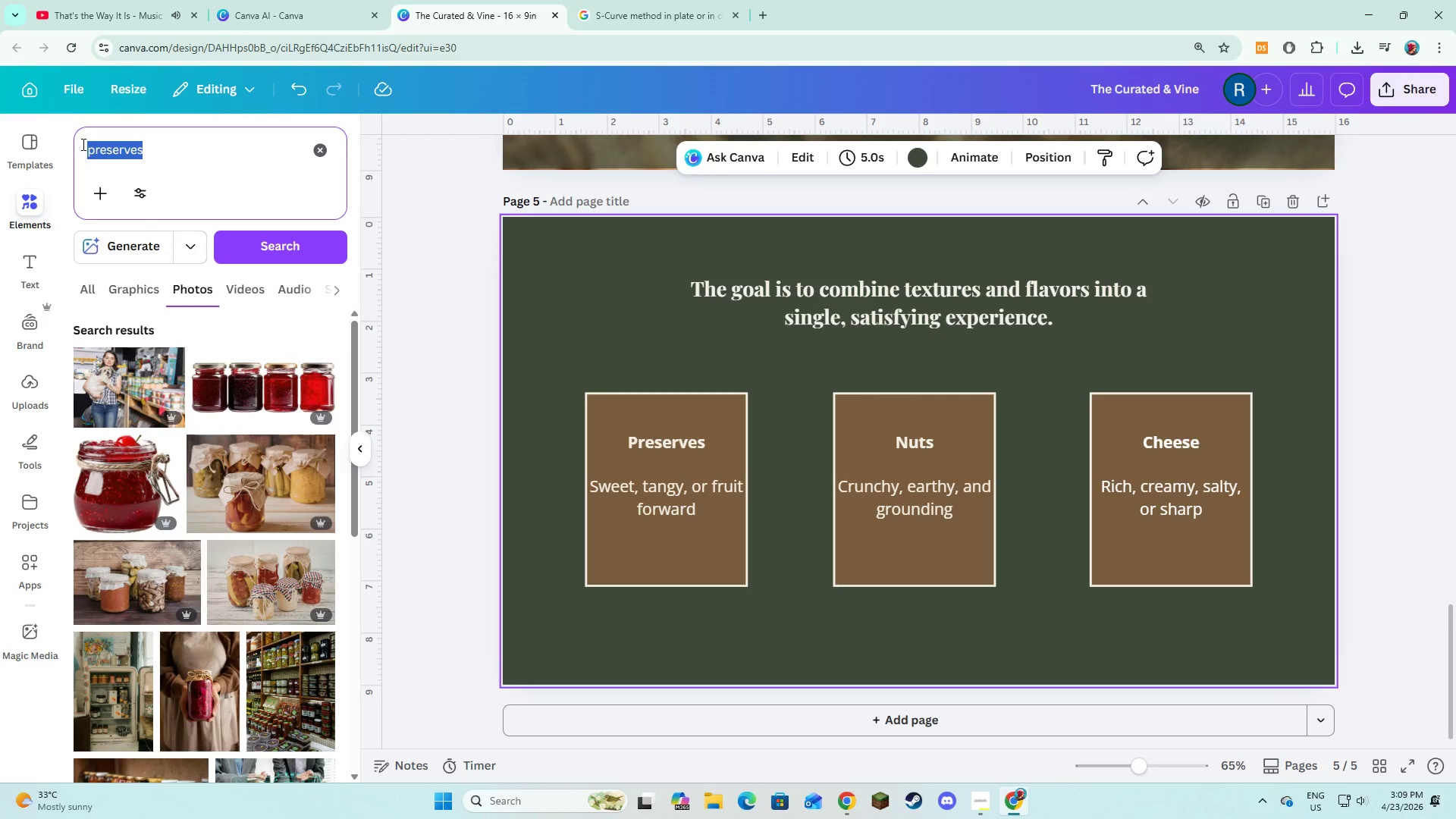 
type(Jam)
 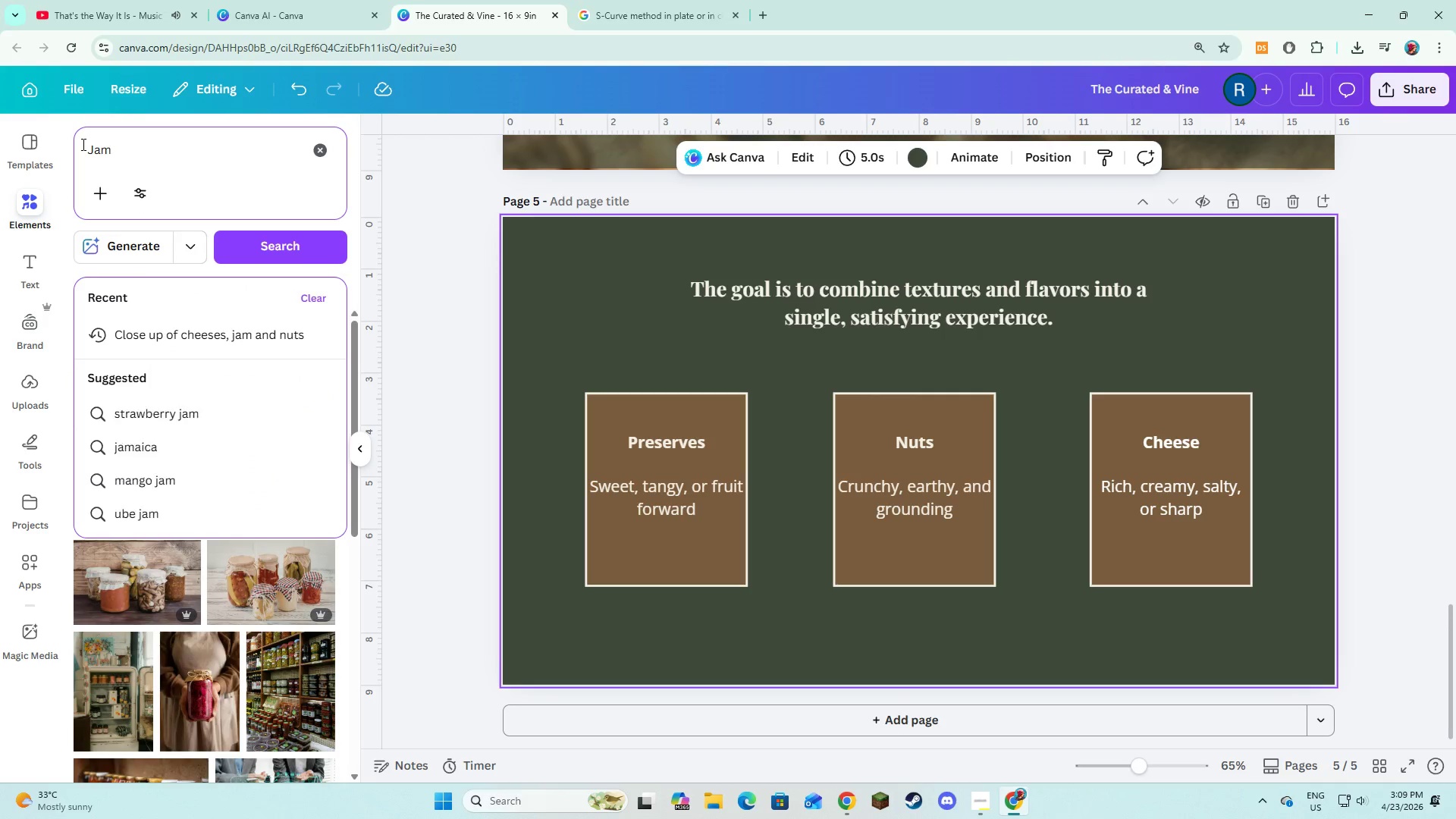 
key(Enter)
 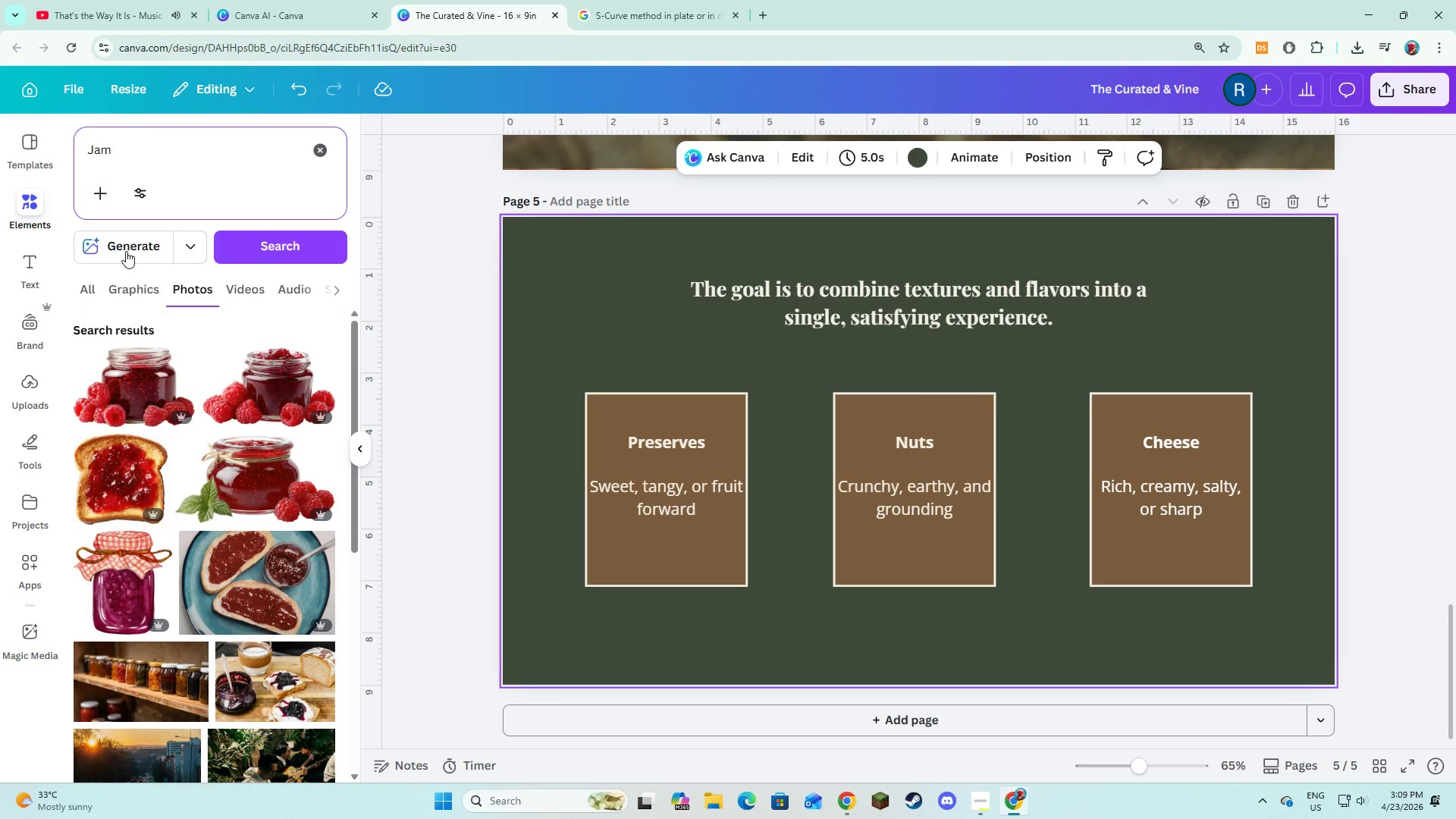 
left_click([133, 284])
 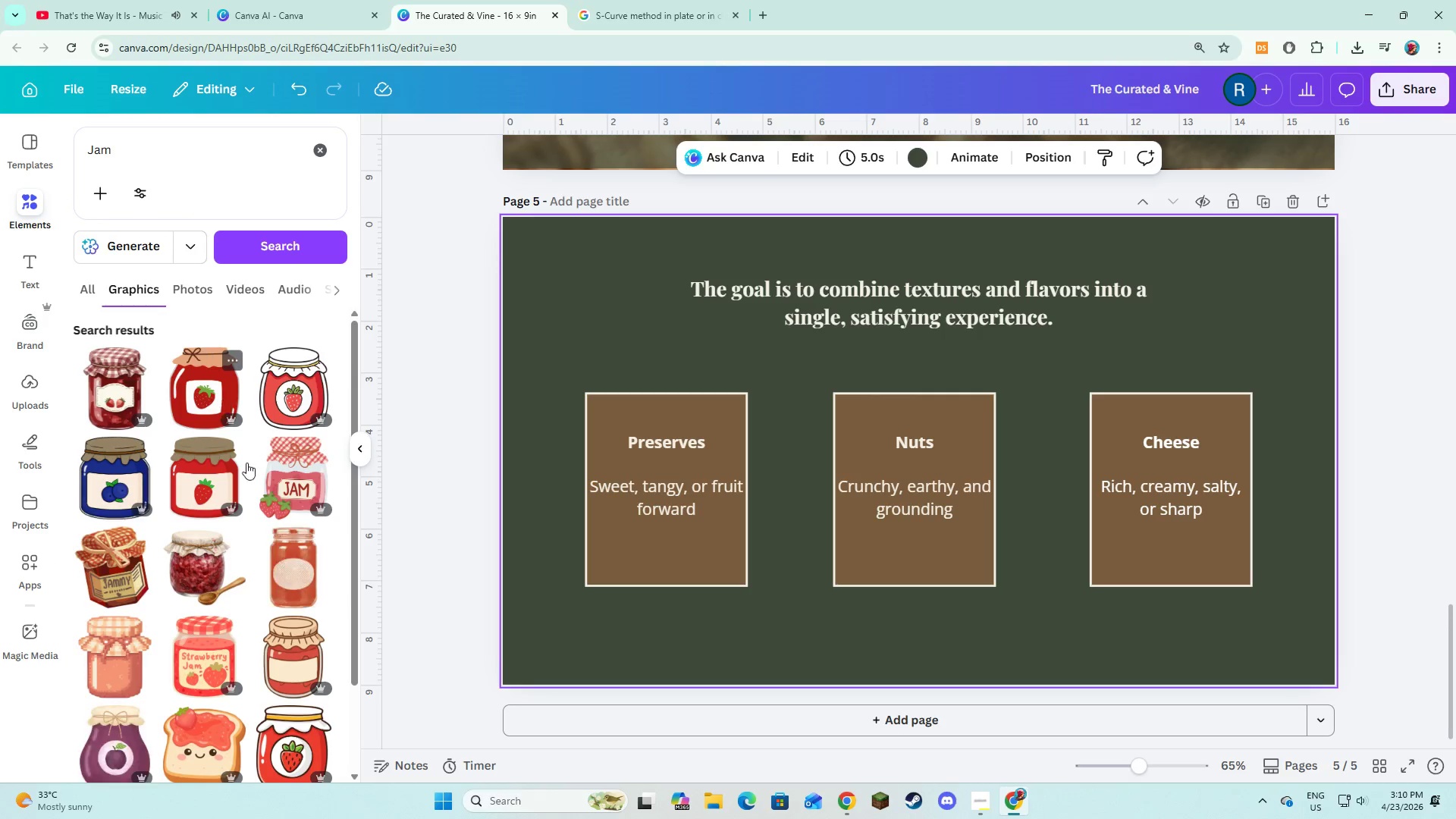 
scroll: coordinate [250, 471], scroll_direction: down, amount: 4.0
 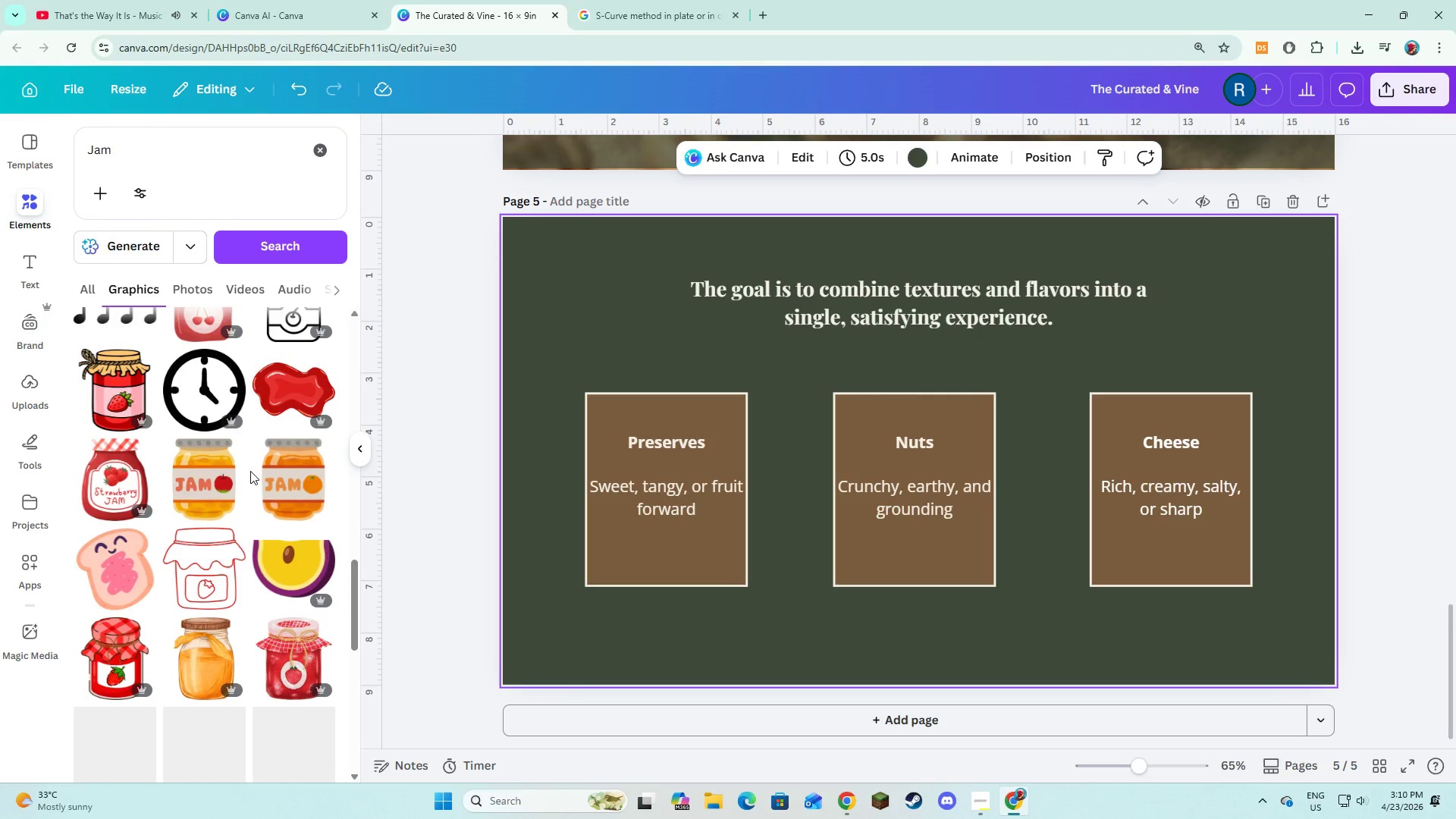 
left_click([228, 500])
 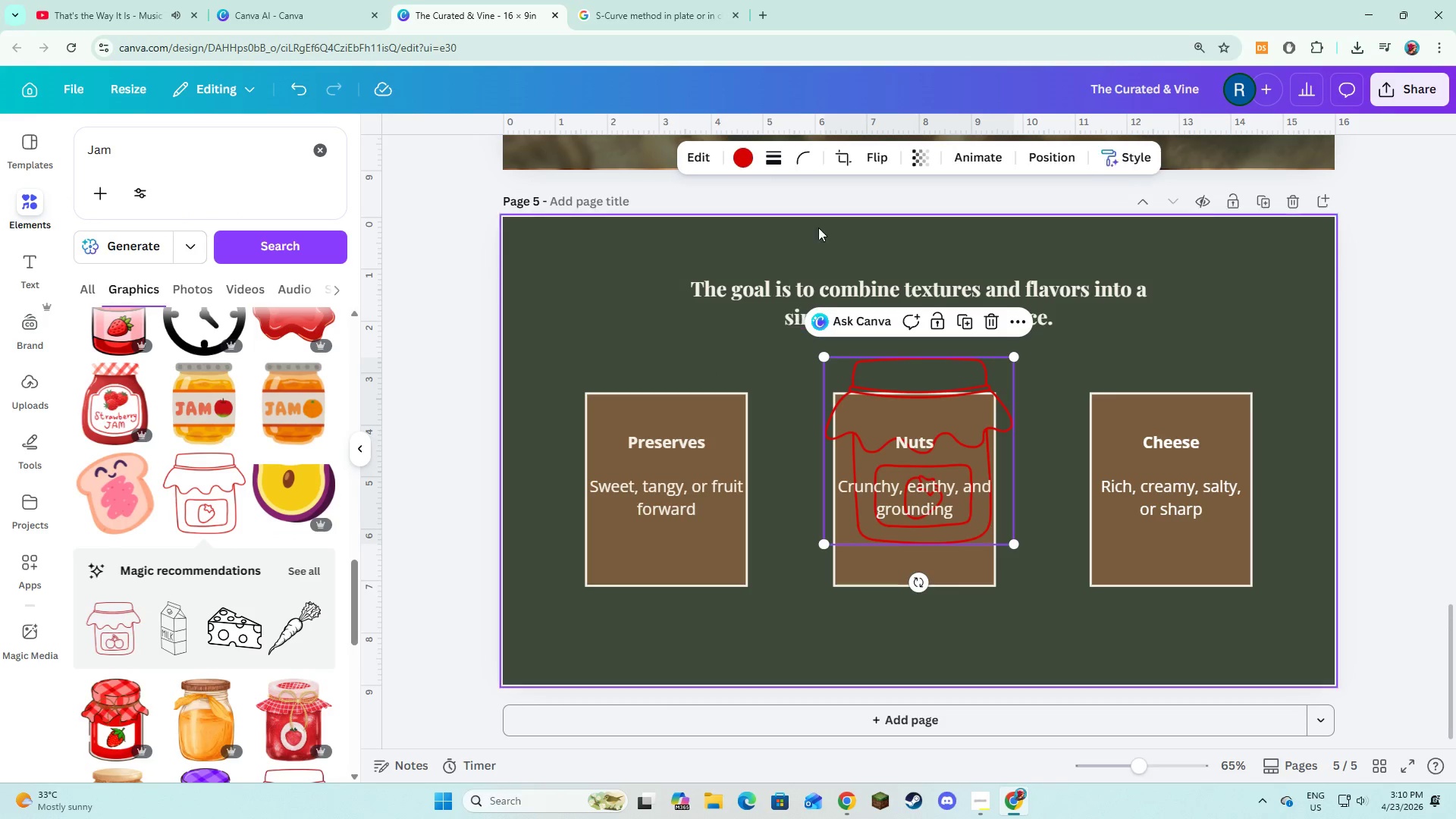 
left_click([739, 164])
 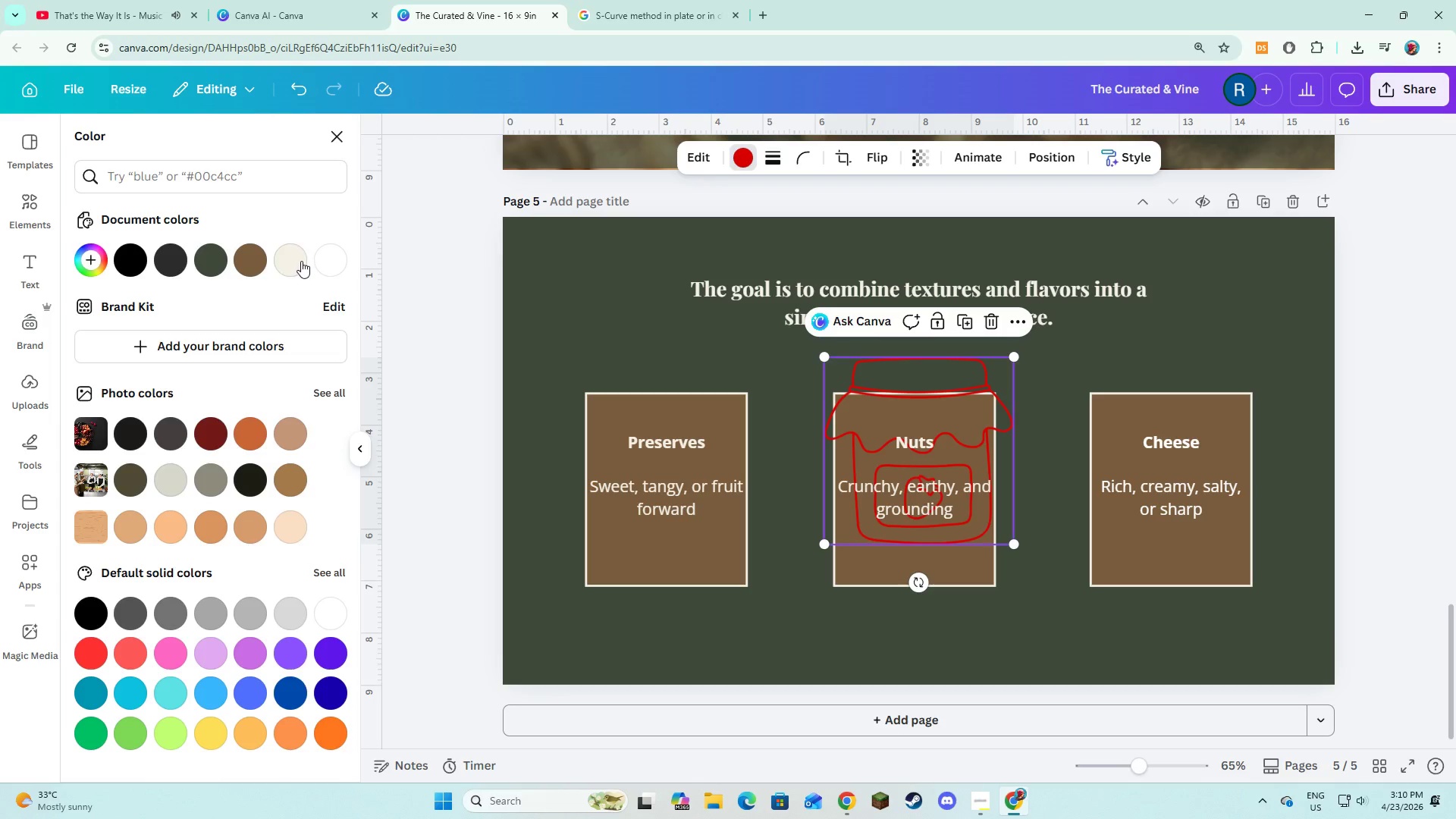 
left_click([294, 261])
 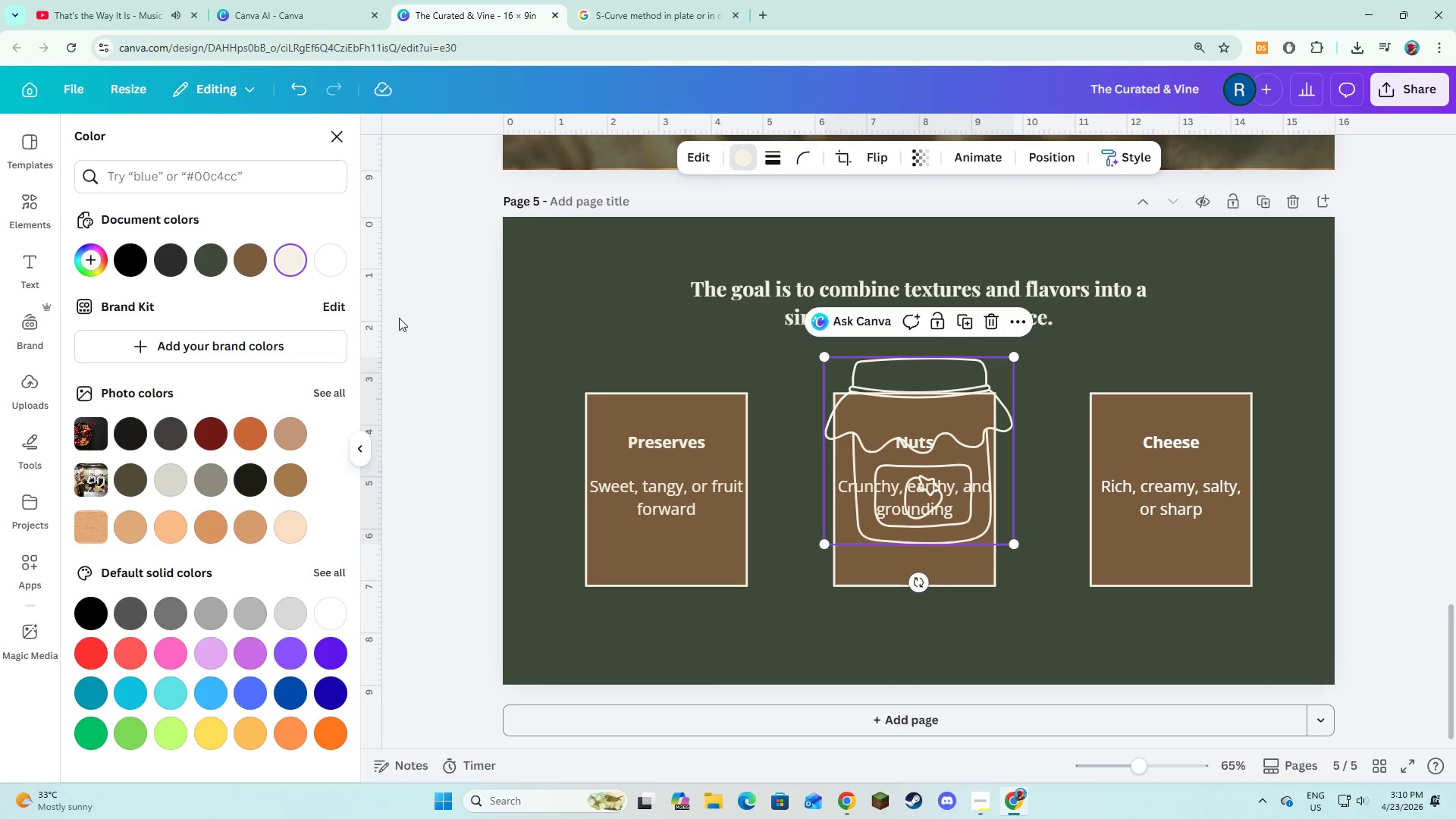 
left_click([241, 263])
 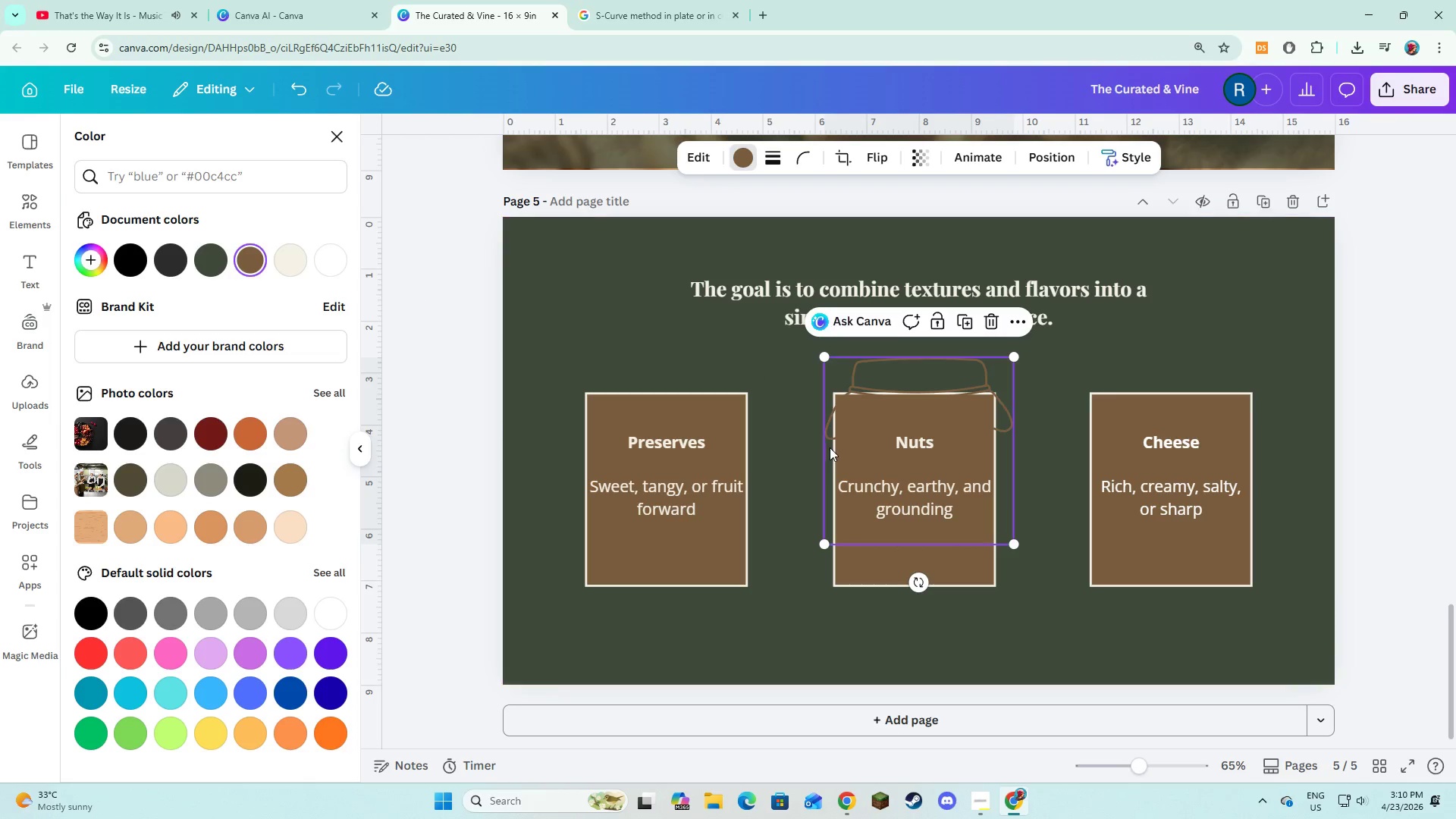 
left_click_drag(start_coordinate=[849, 441], to_coordinate=[587, 355])
 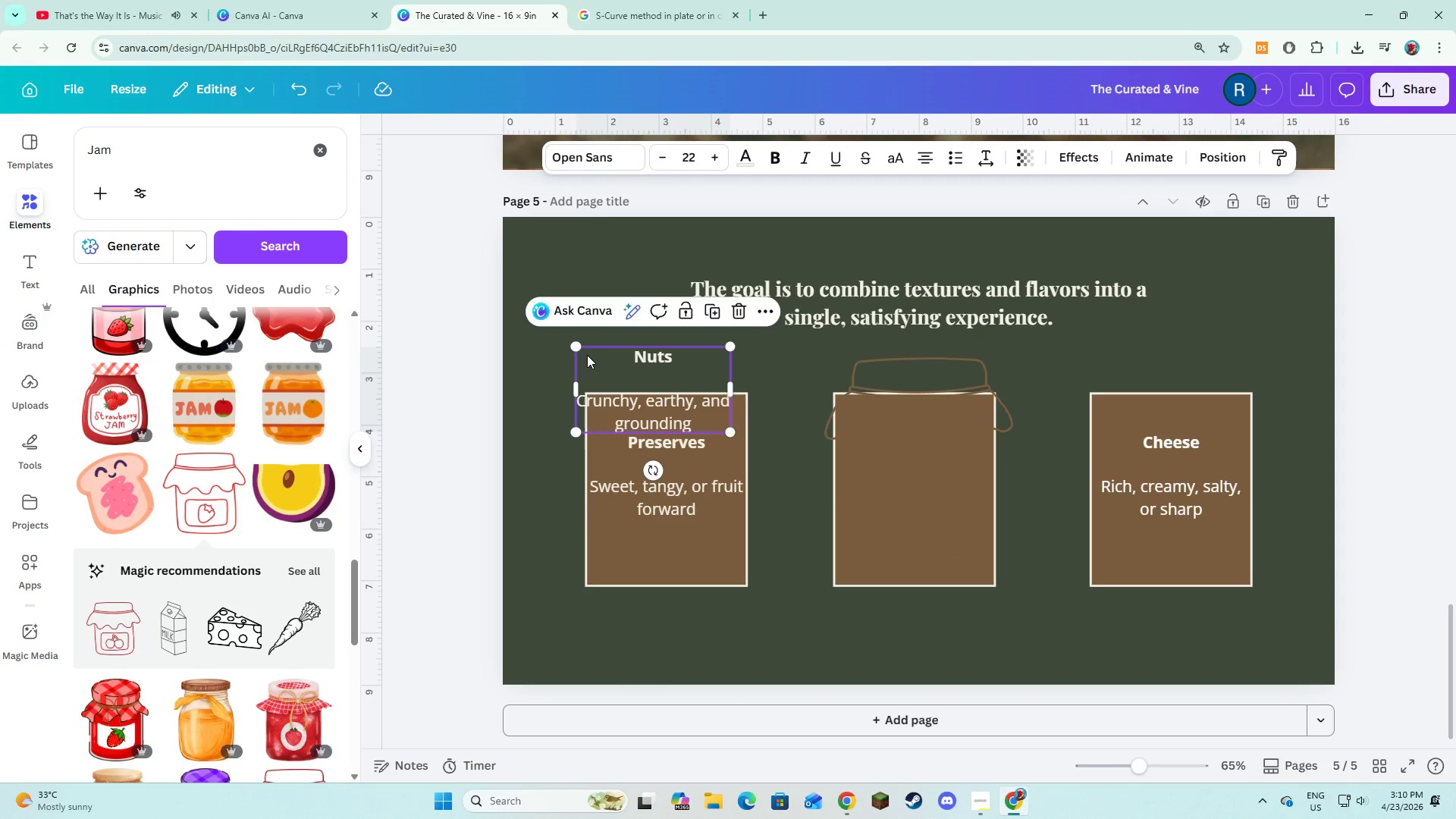 
key(Control+Z)
 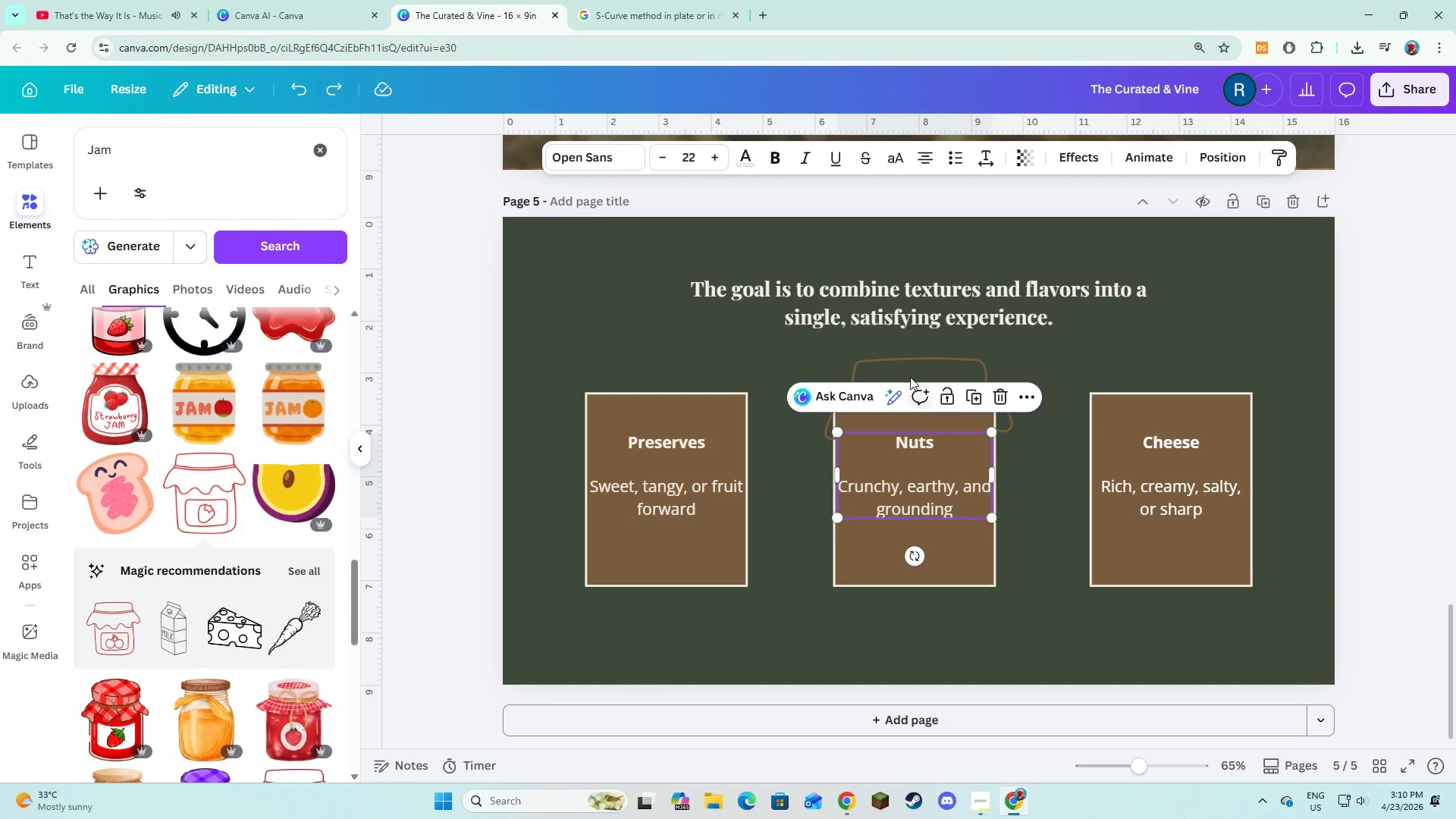 
left_click([910, 377])
 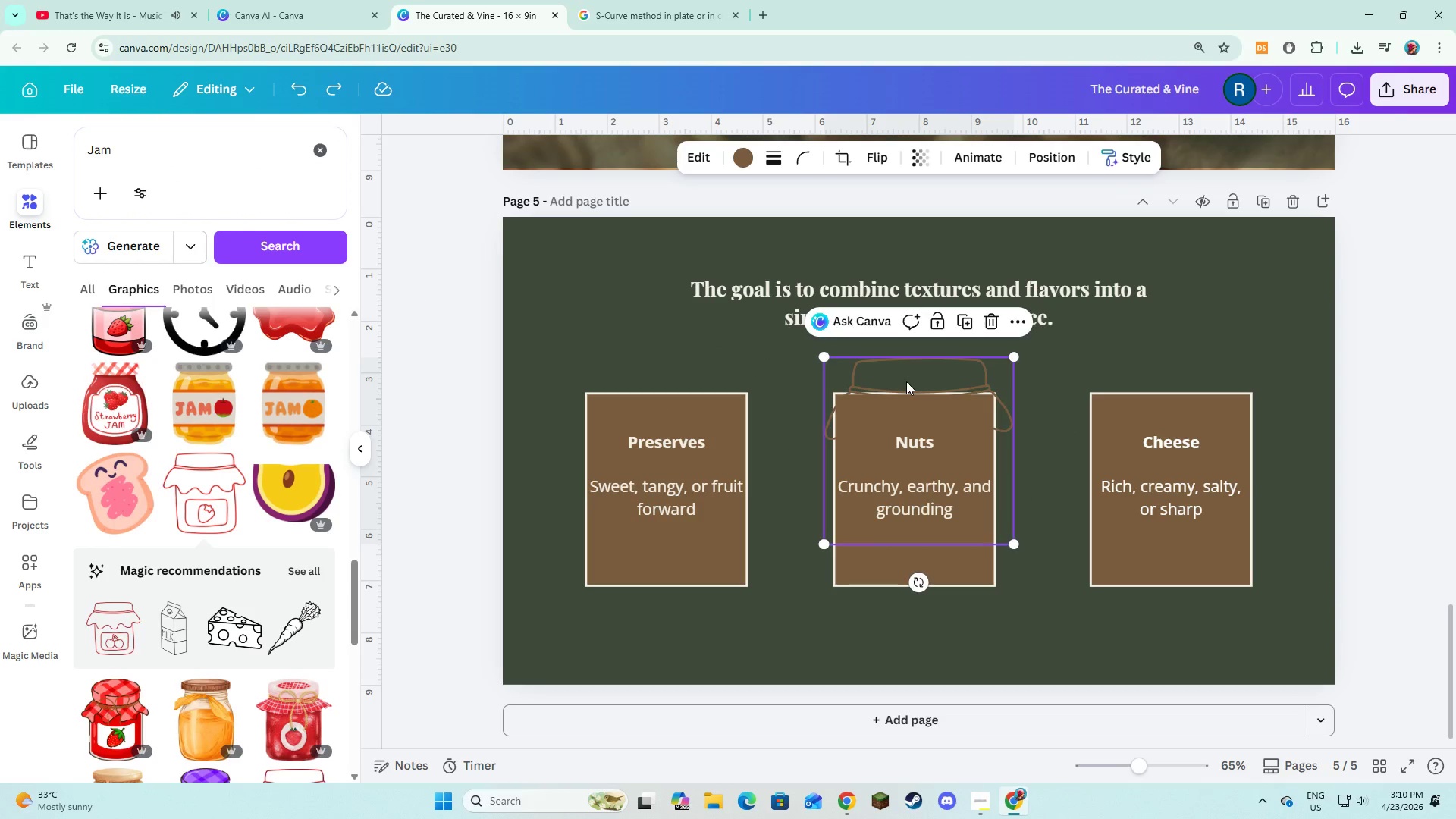 
left_click_drag(start_coordinate=[906, 381], to_coordinate=[621, 309])
 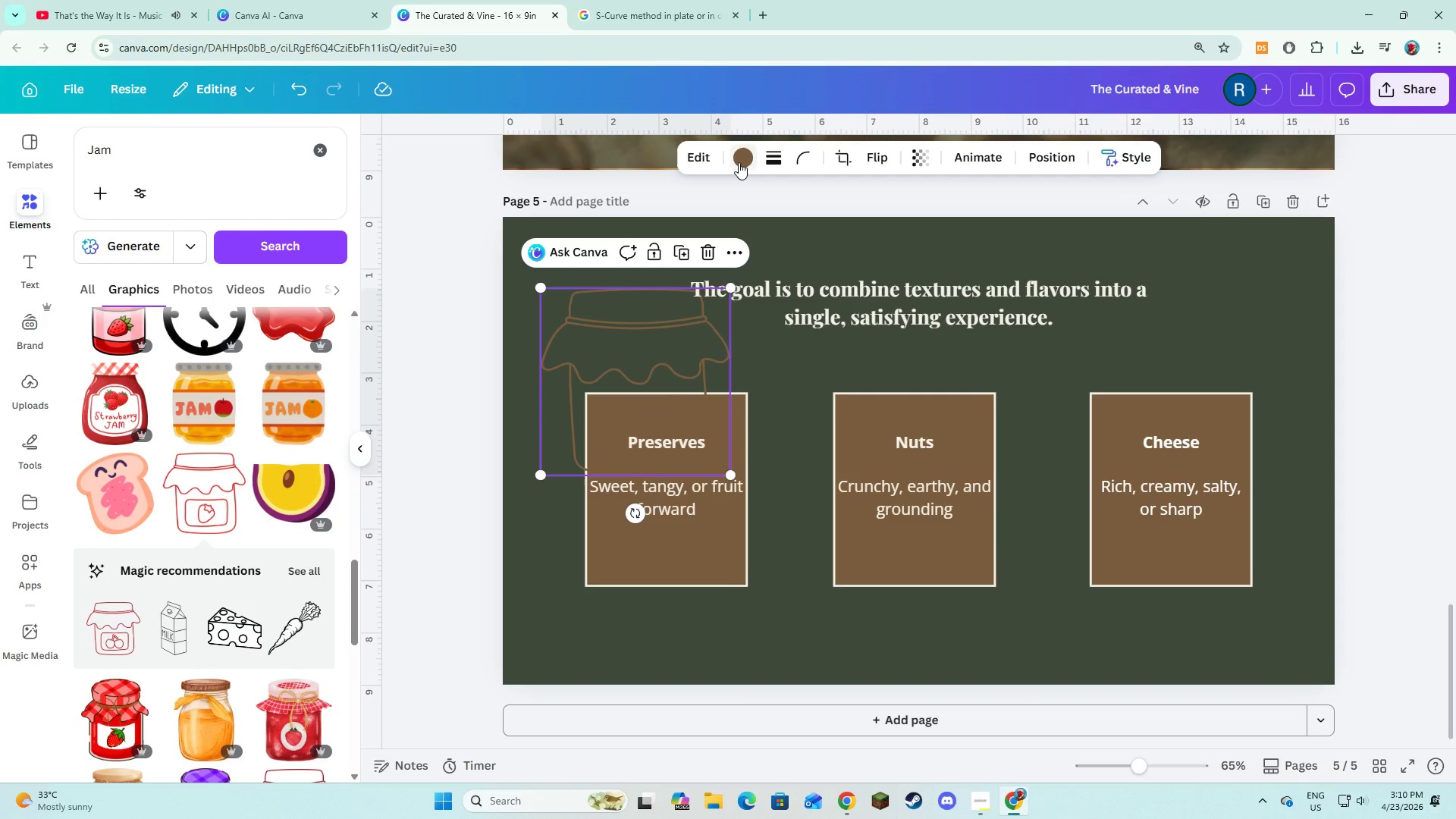 
left_click([739, 162])
 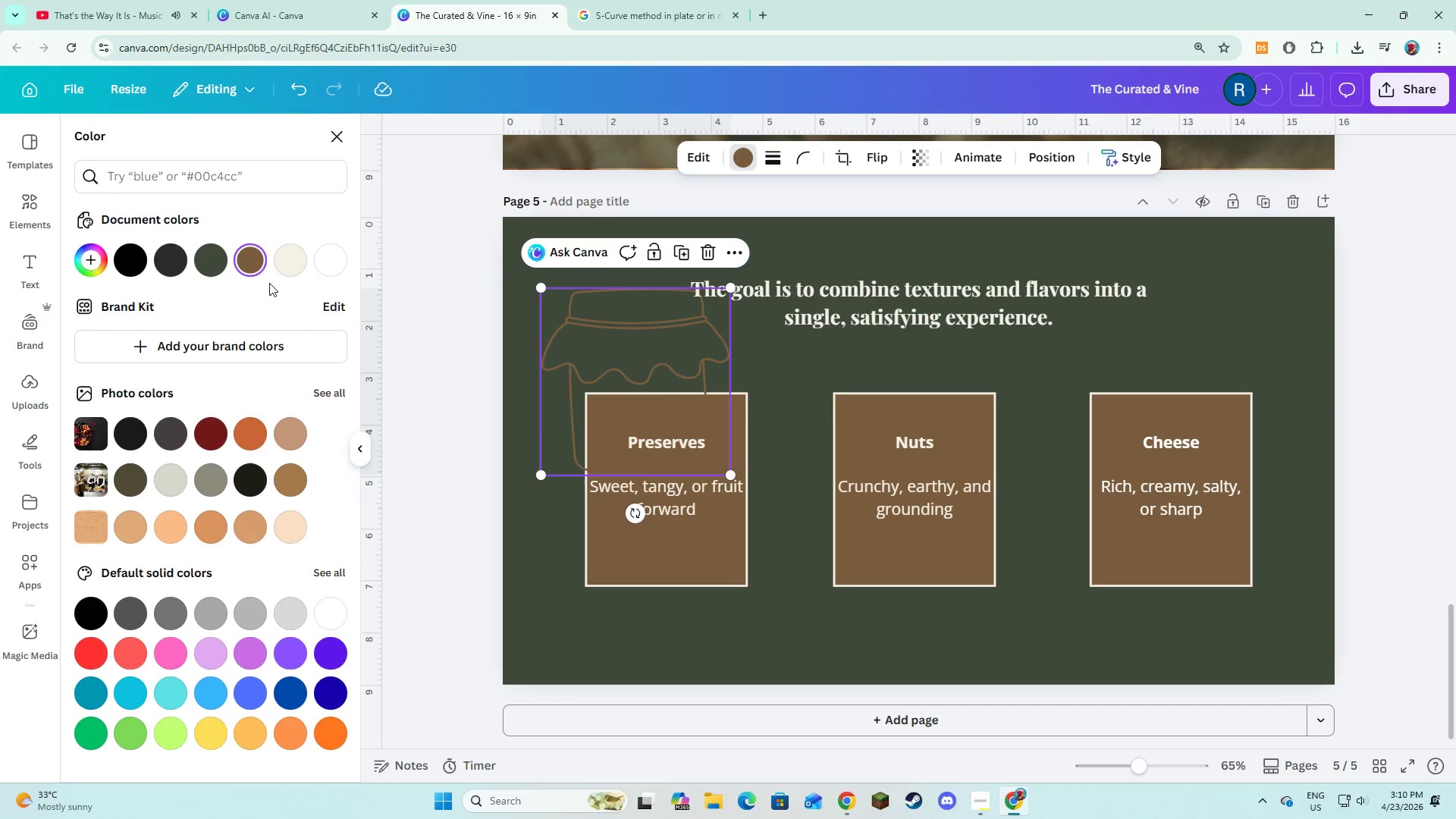 
left_click([289, 271])
 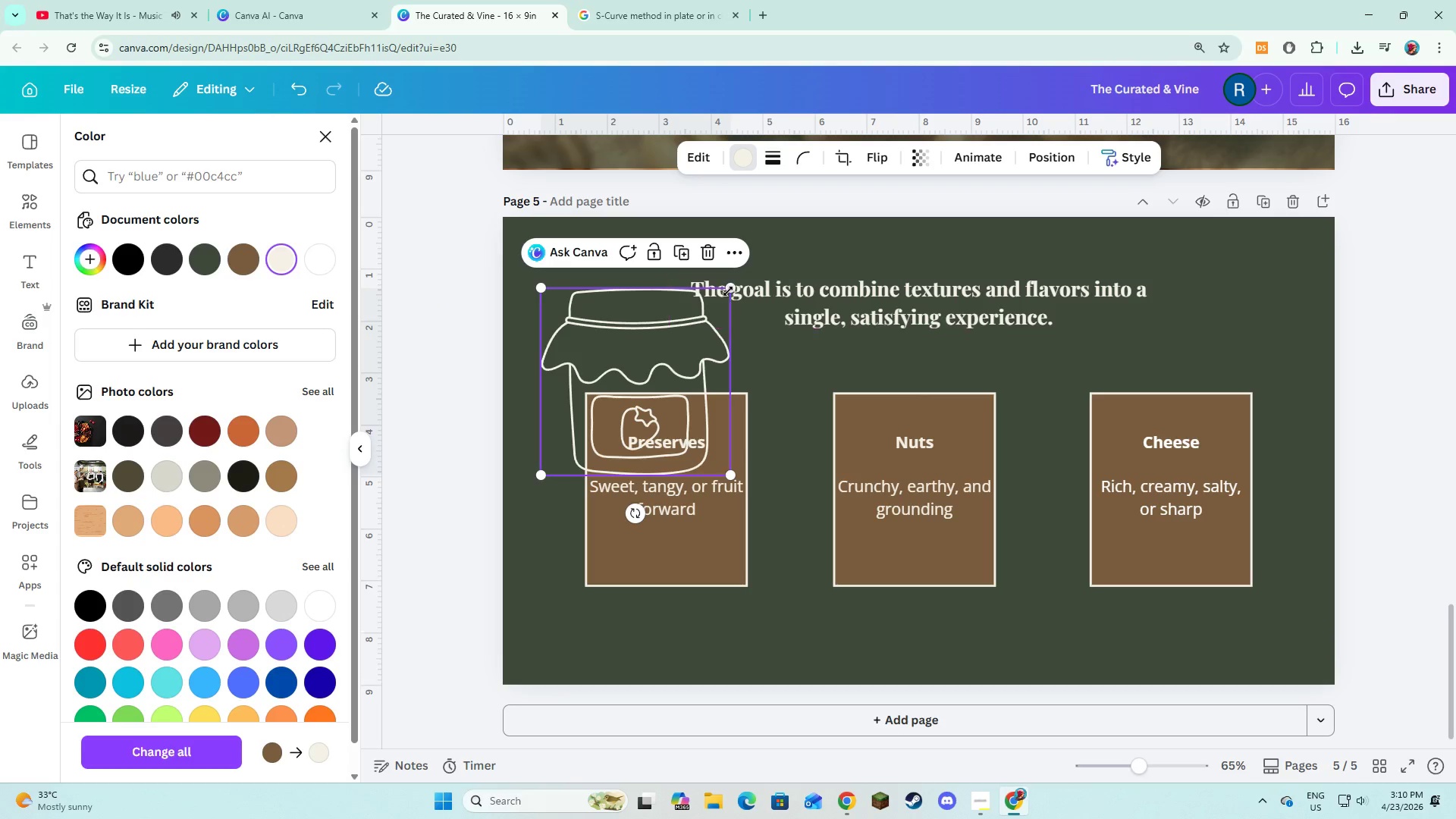 
left_click_drag(start_coordinate=[730, 287], to_coordinate=[583, 434])
 